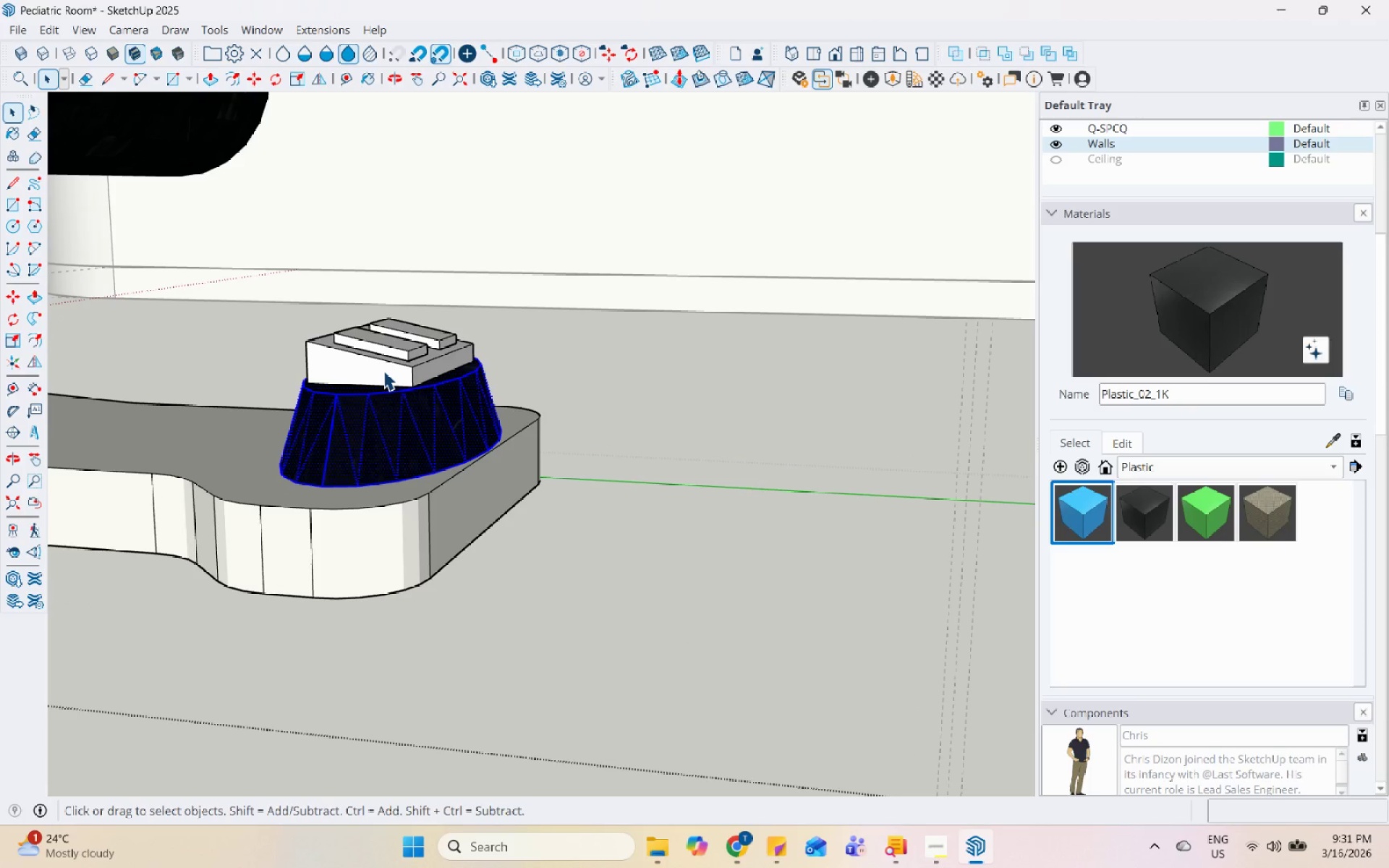 
scroll: coordinate [368, 403], scroll_direction: up, amount: 4.0
 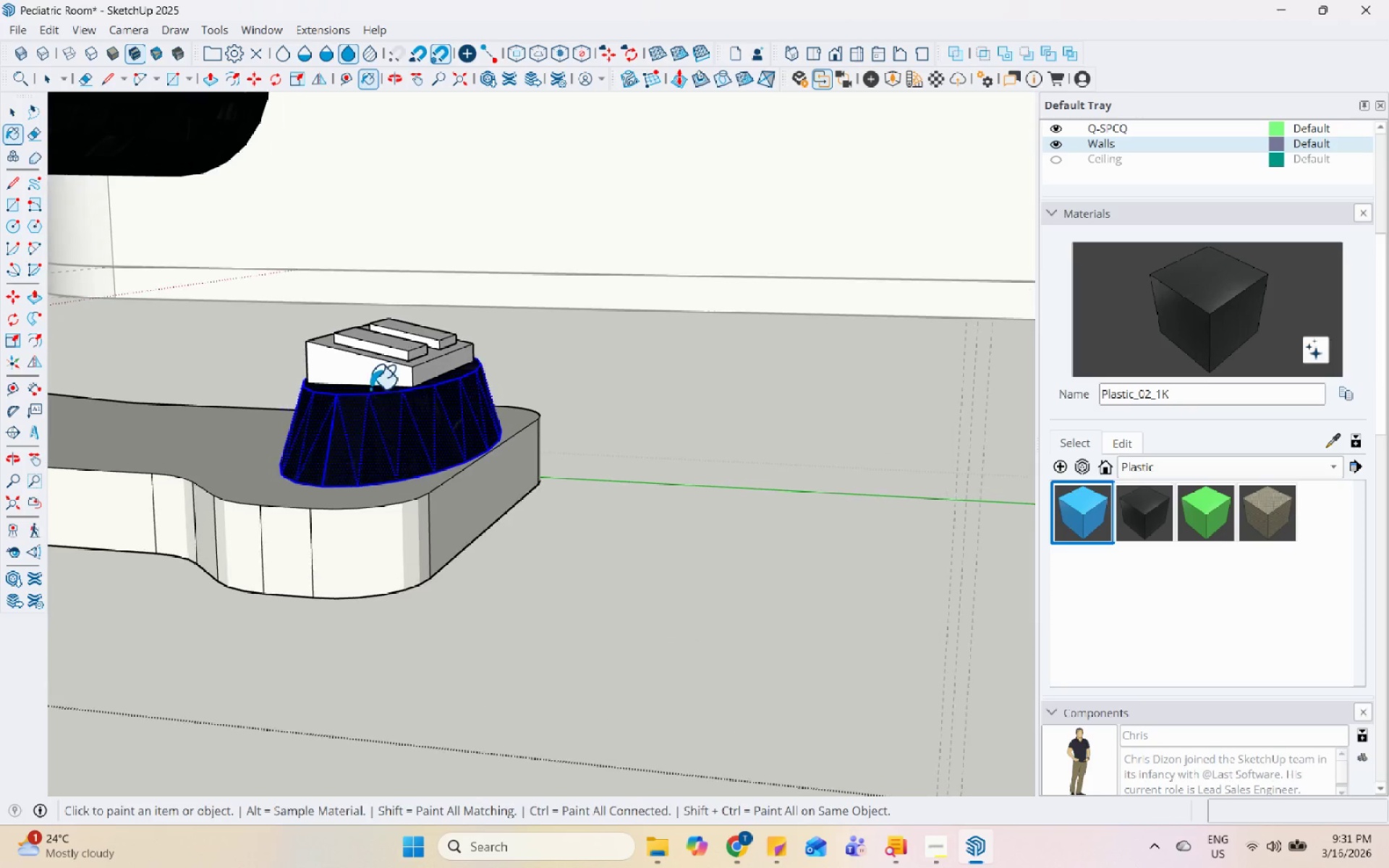 
double_click([383, 370])
 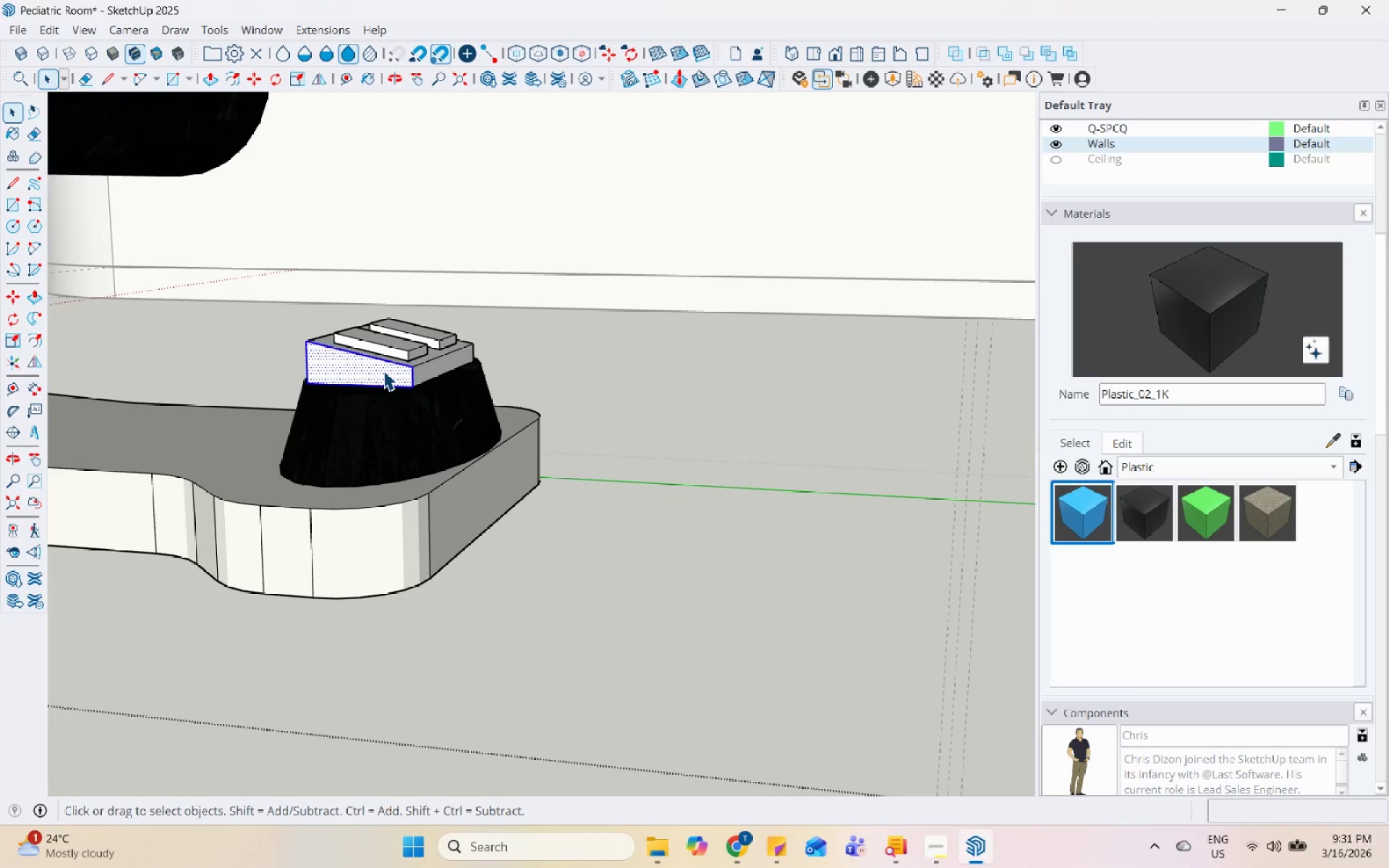 
triple_click([383, 370])
 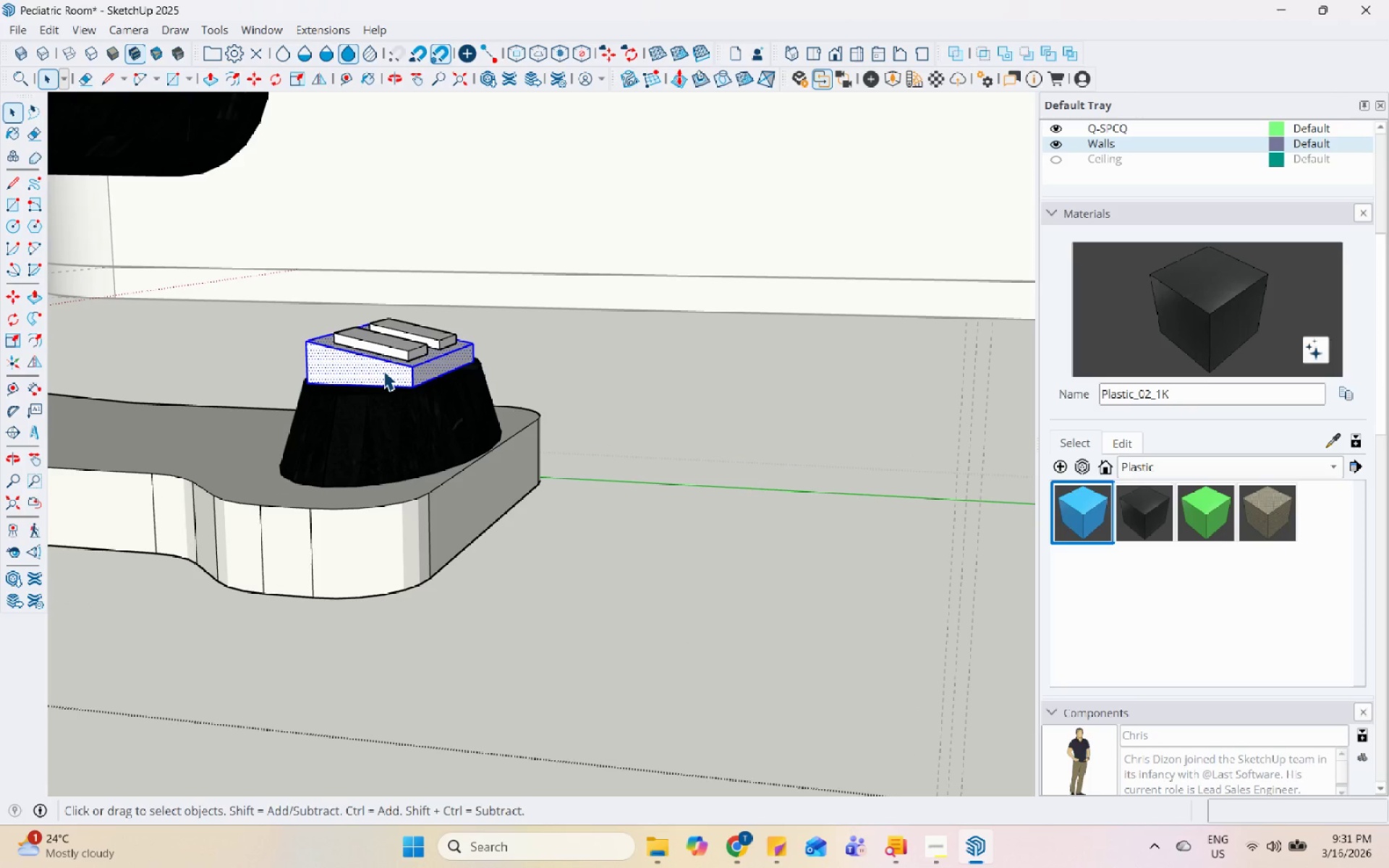 
triple_click([383, 370])
 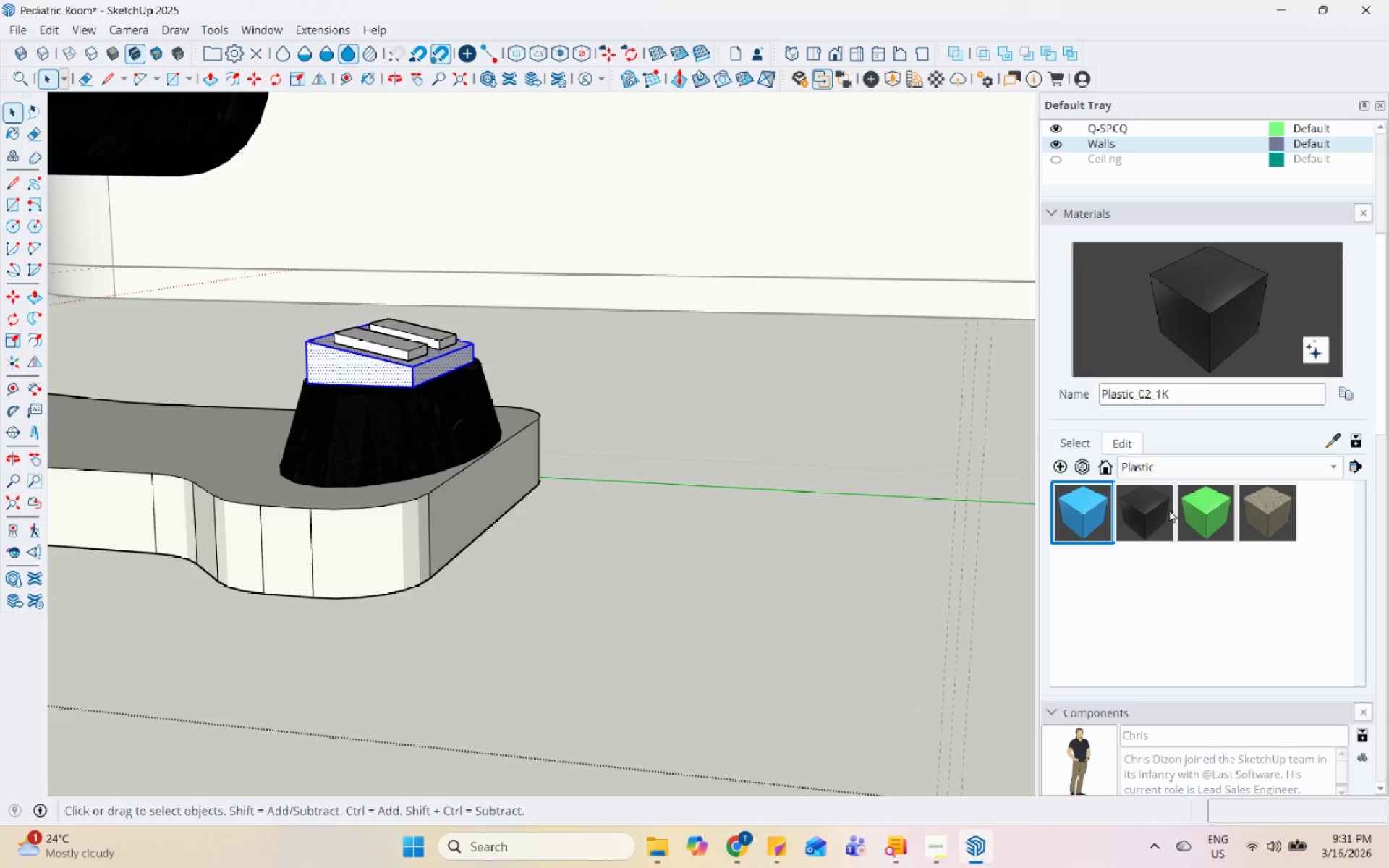 
left_click([1264, 511])
 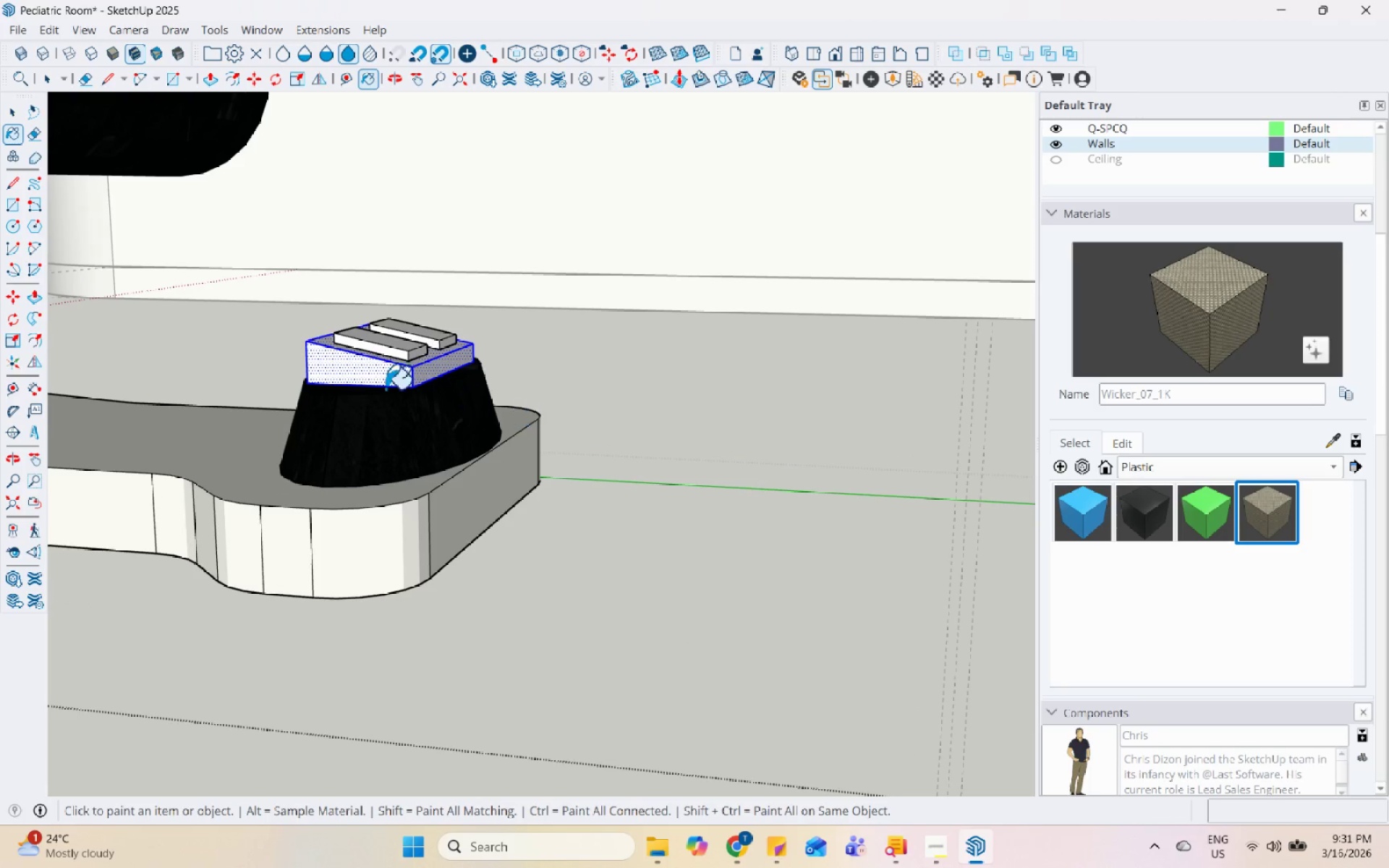 
left_click_drag(start_coordinate=[381, 383], to_coordinate=[382, 380])
 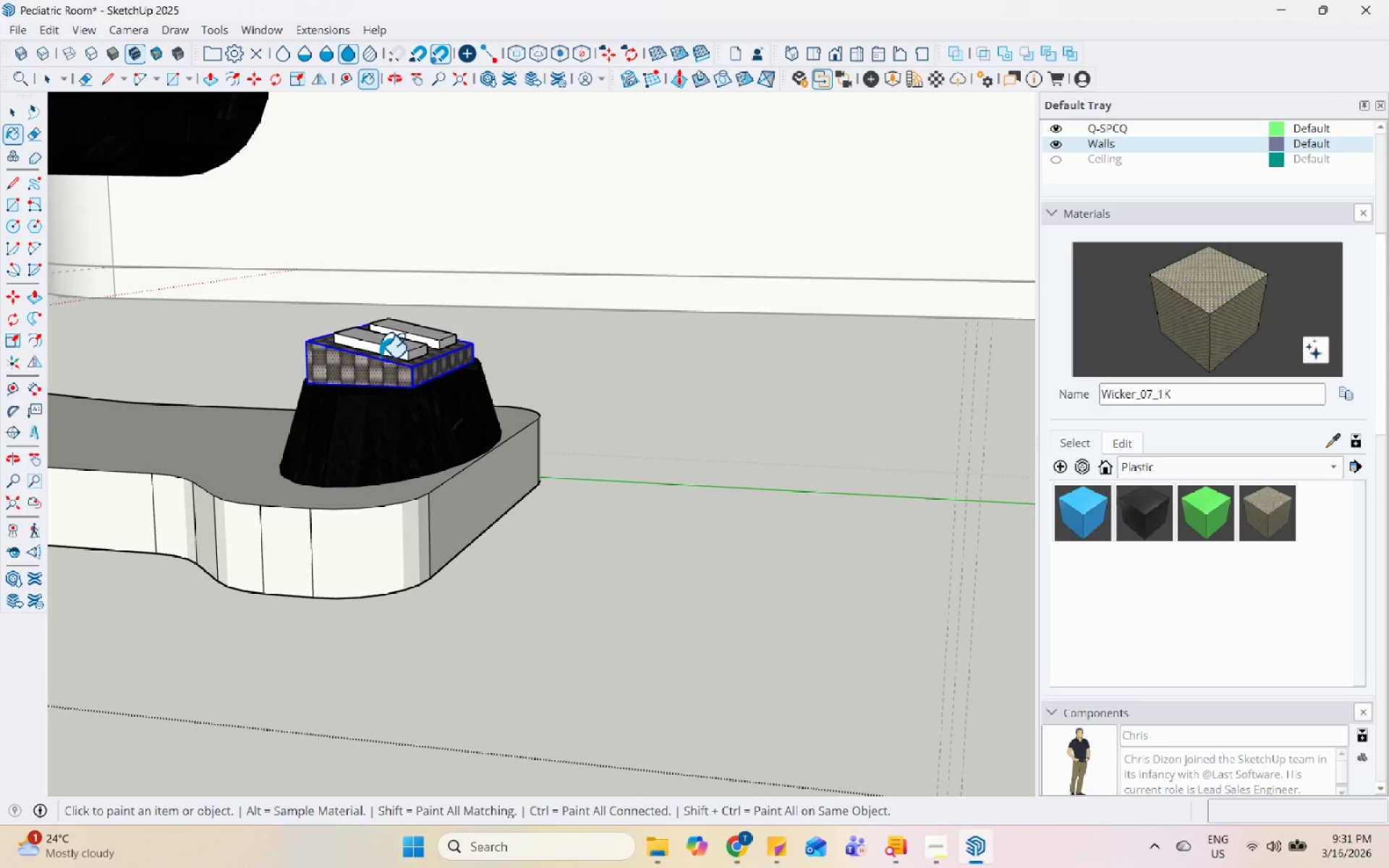 
key(Space)
 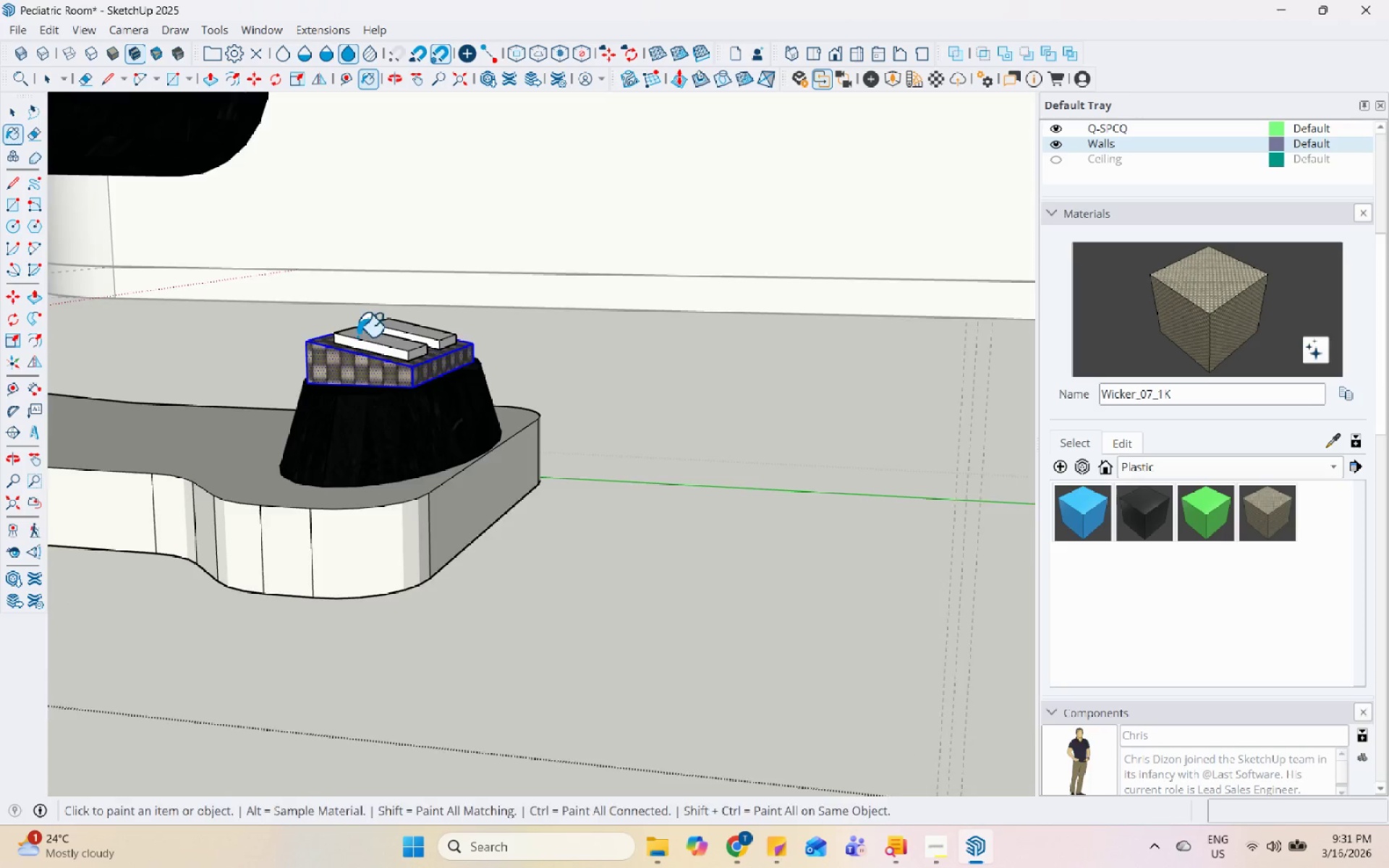 
scroll: coordinate [850, 404], scroll_direction: up, amount: 4.0
 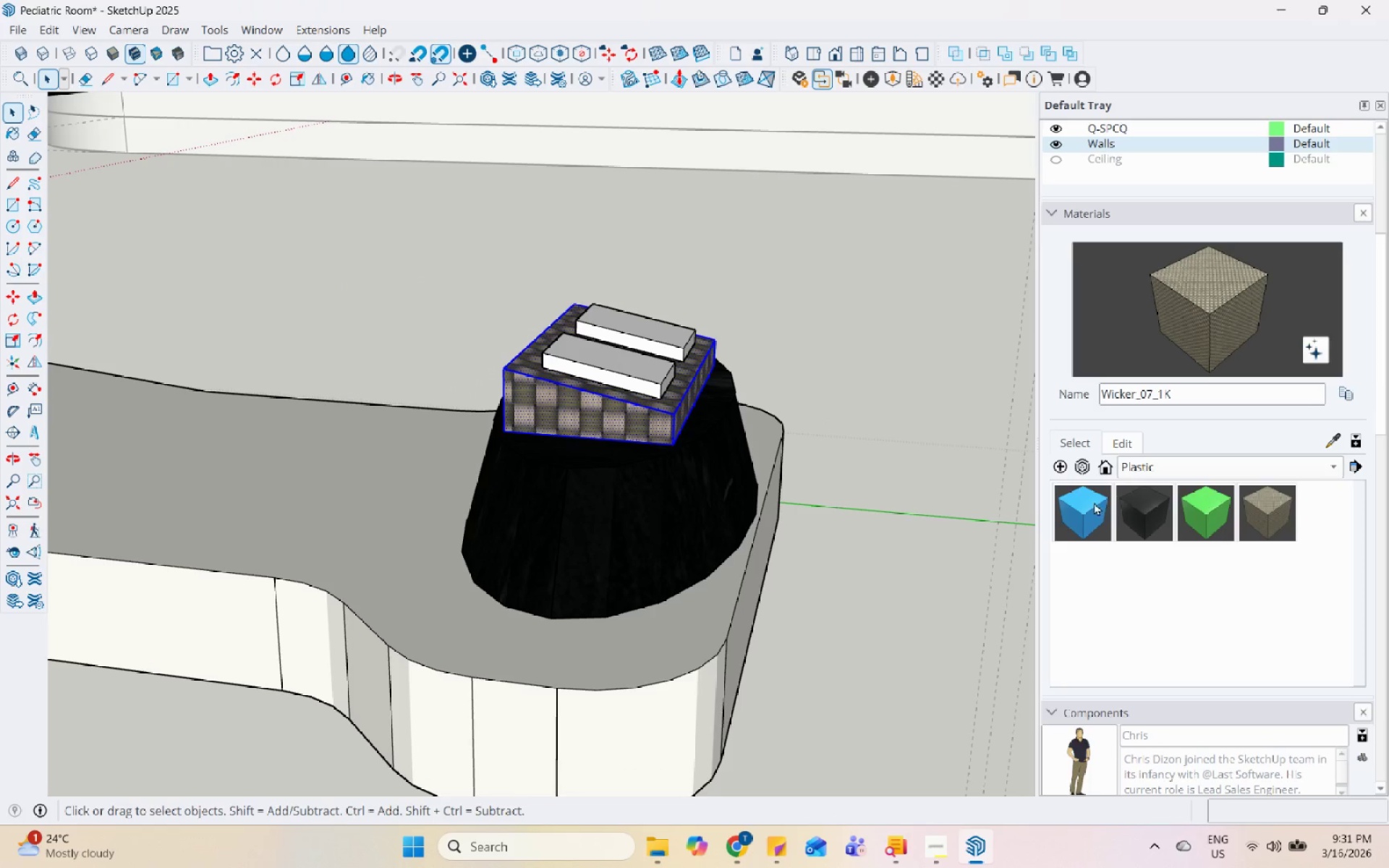 
left_click_drag(start_coordinate=[1137, 518], to_coordinate=[1096, 511])
 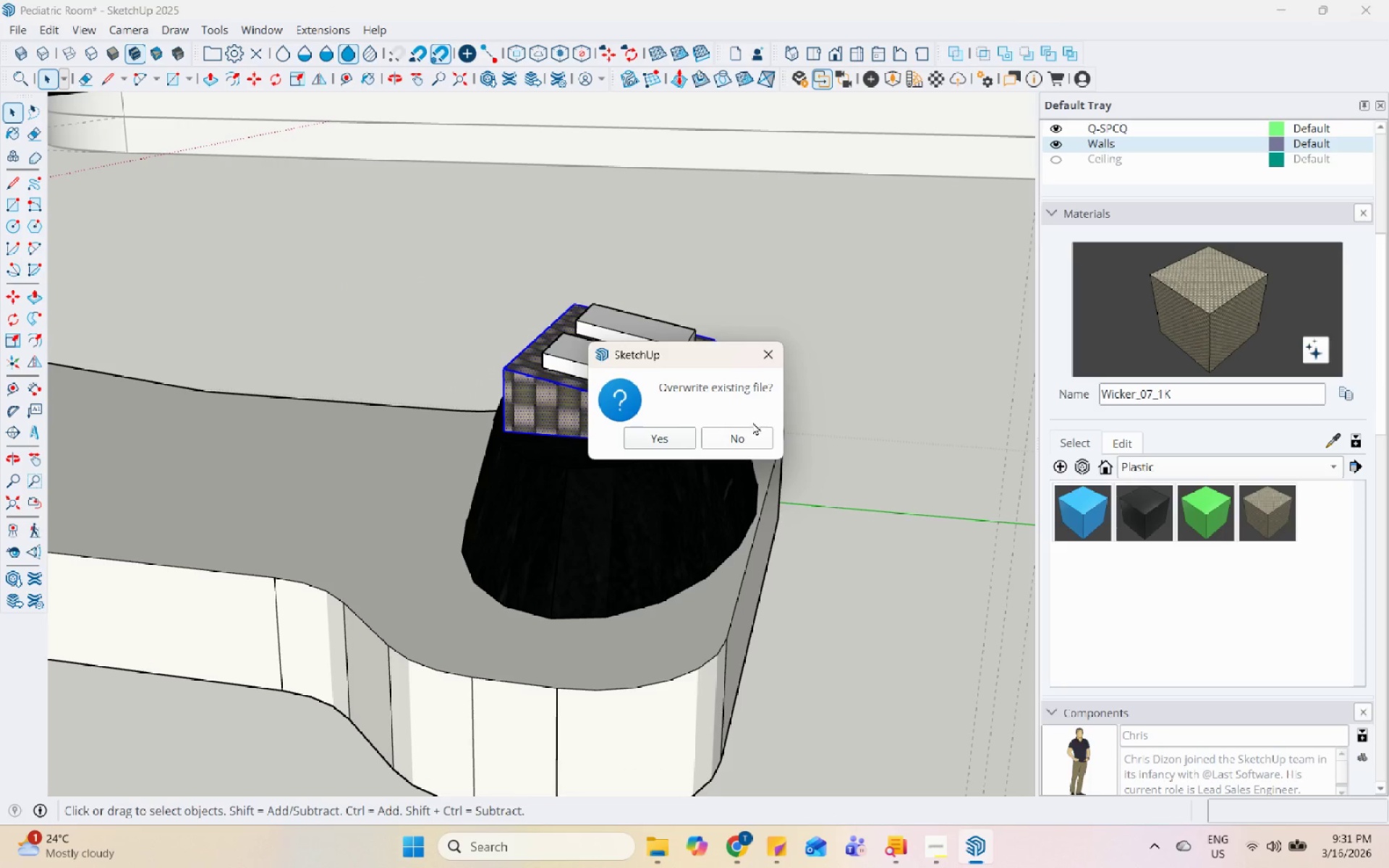 
left_click([749, 432])
 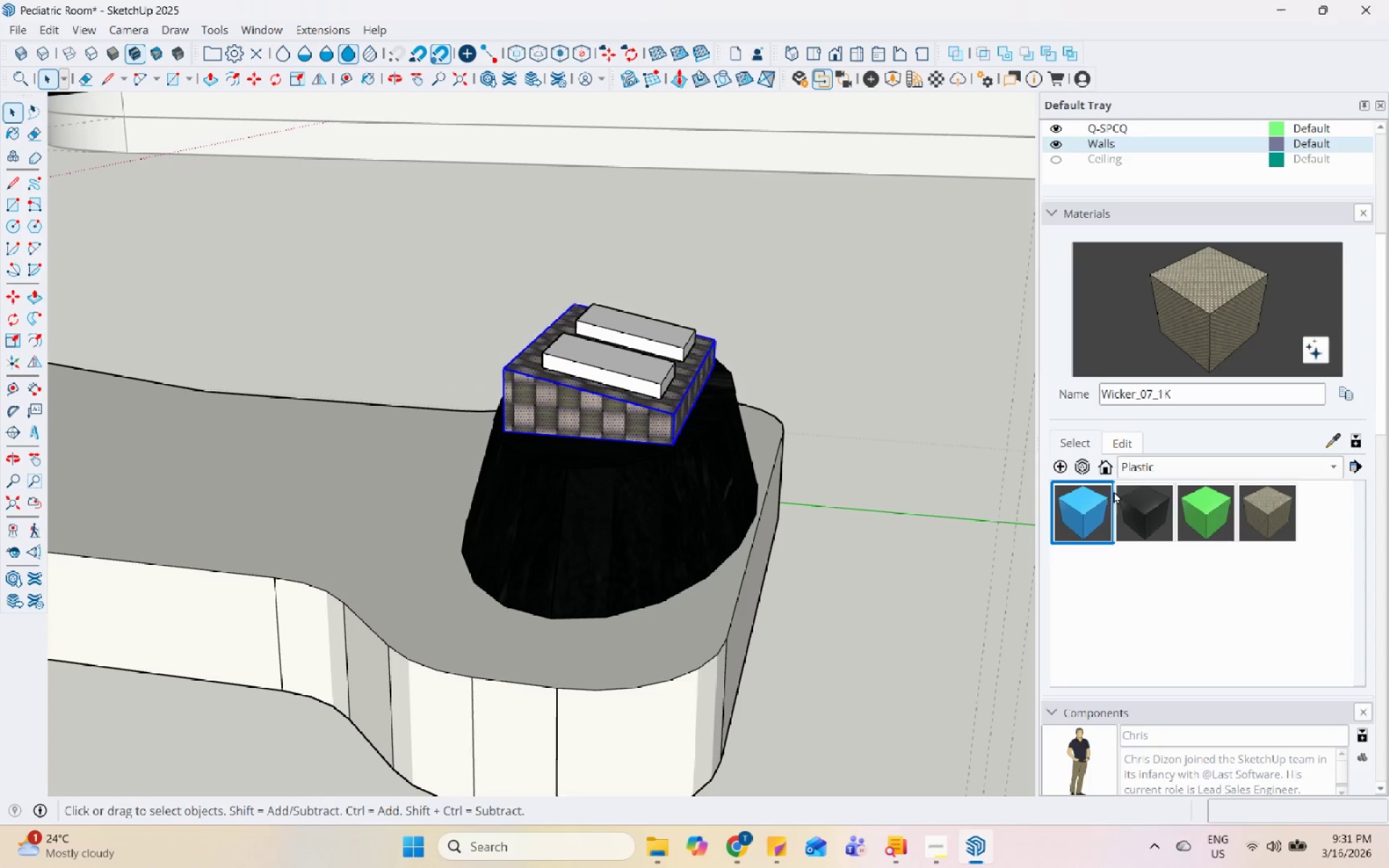 
left_click_drag(start_coordinate=[1148, 499], to_coordinate=[1144, 499])
 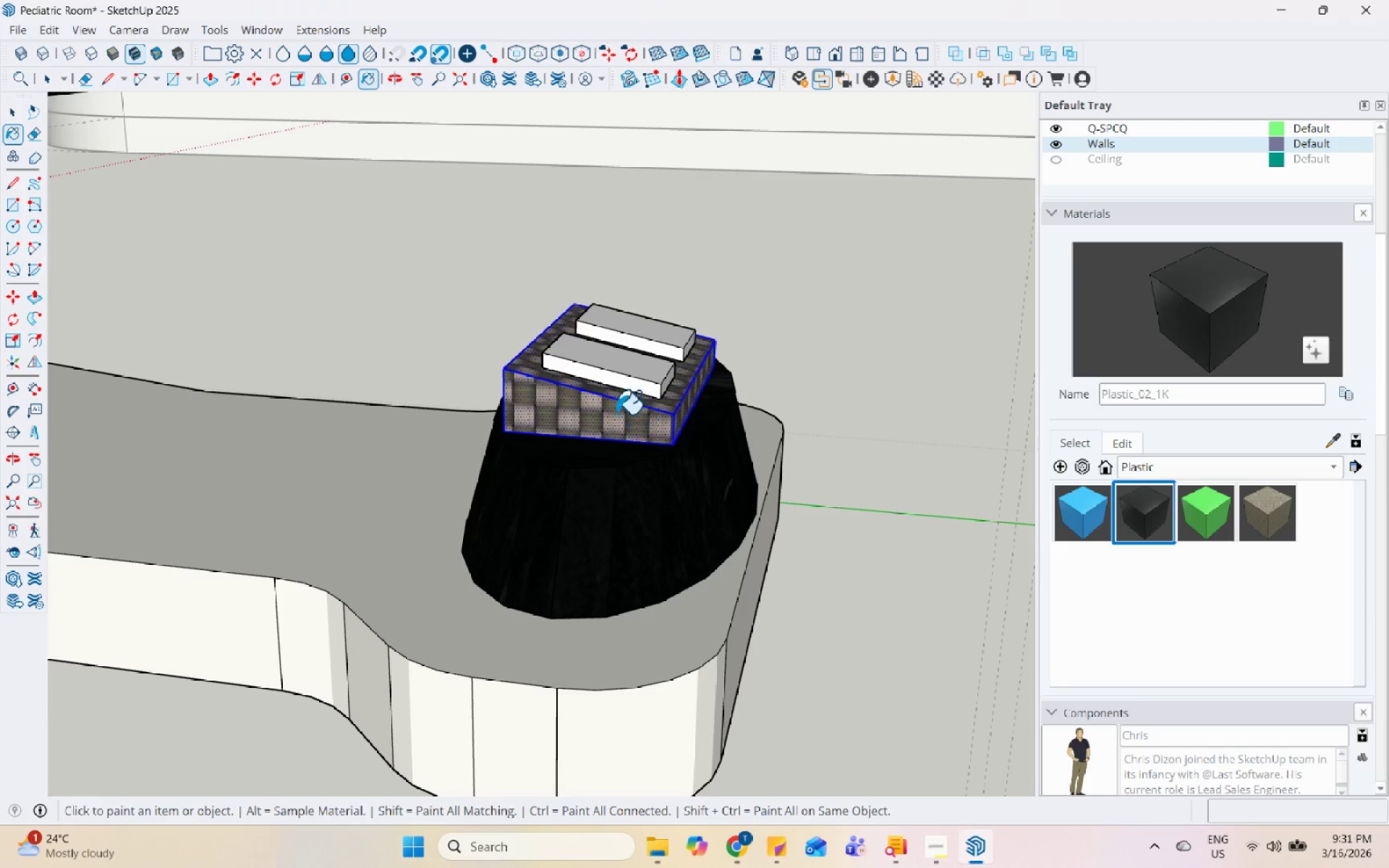 
left_click([619, 413])
 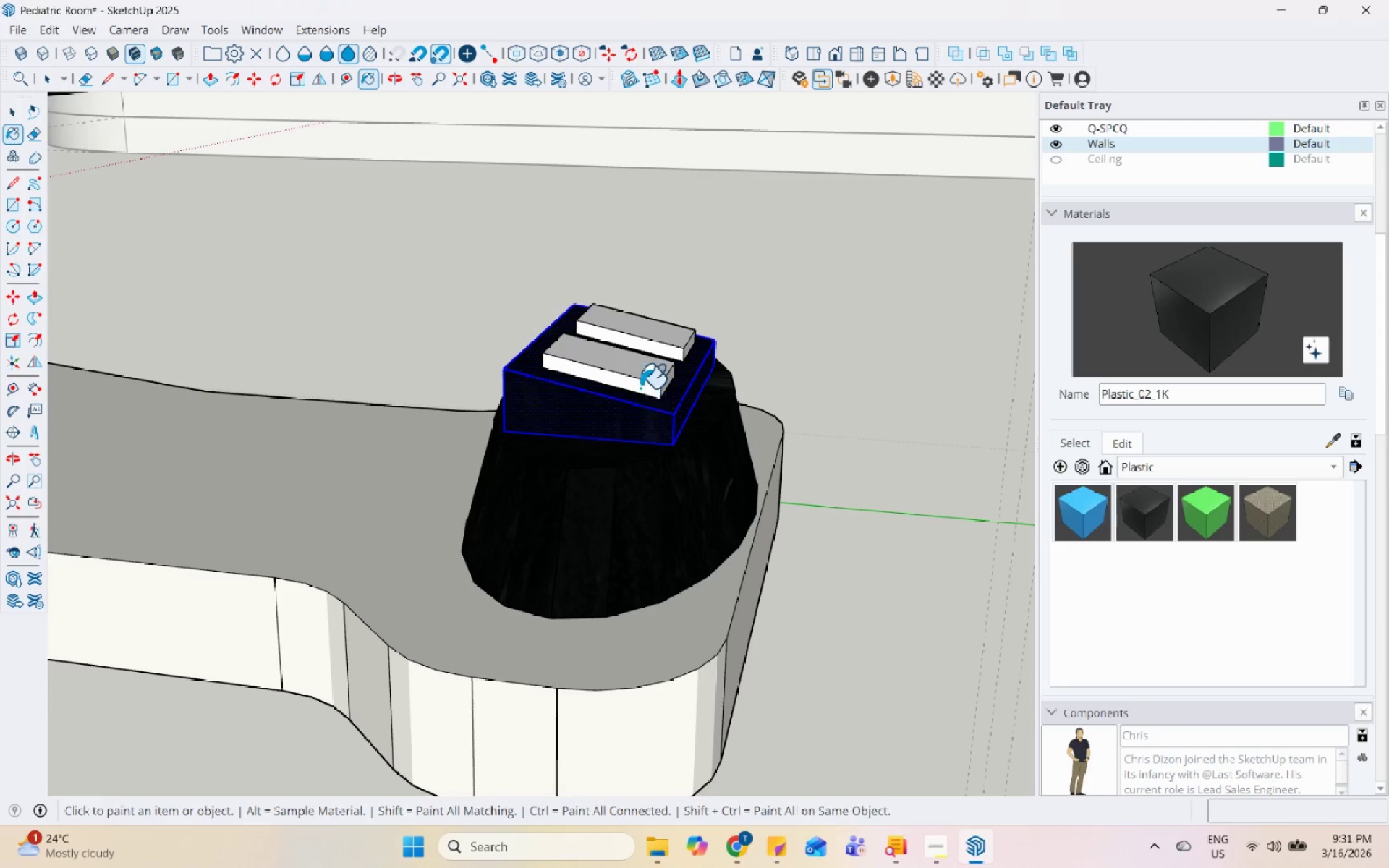 
scroll: coordinate [640, 380], scroll_direction: up, amount: 4.0
 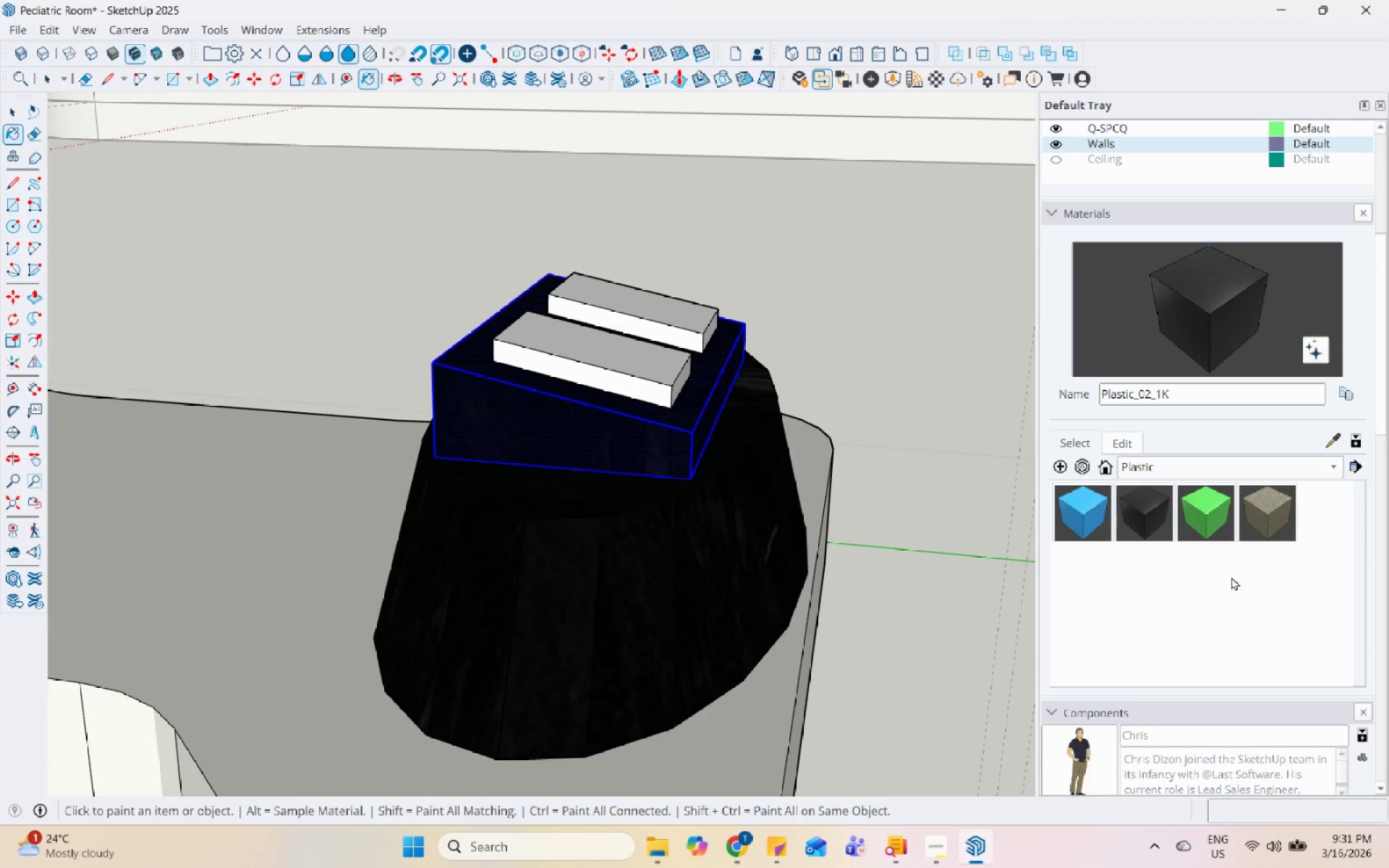 
left_click([1197, 527])
 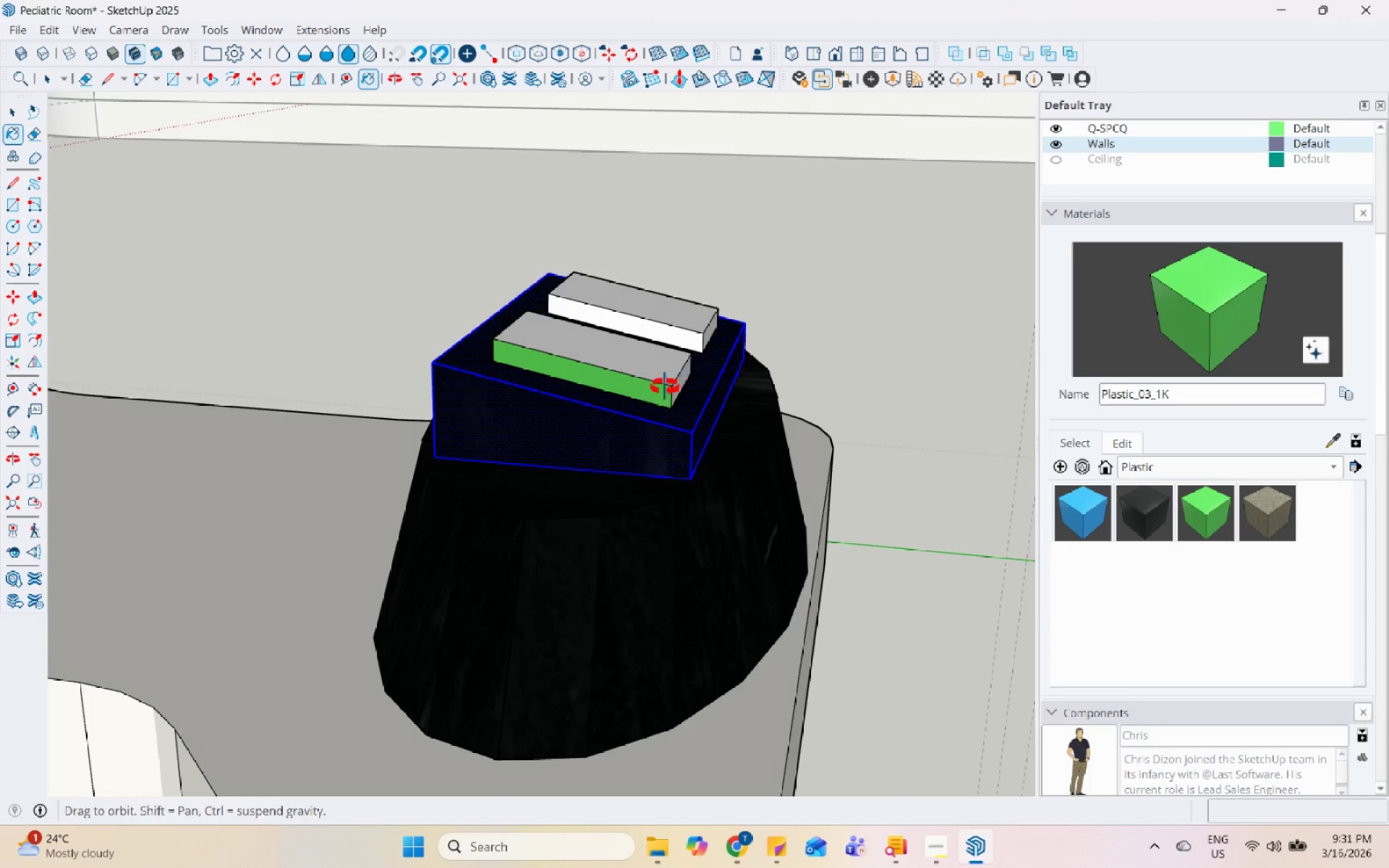 
left_click([650, 367])
 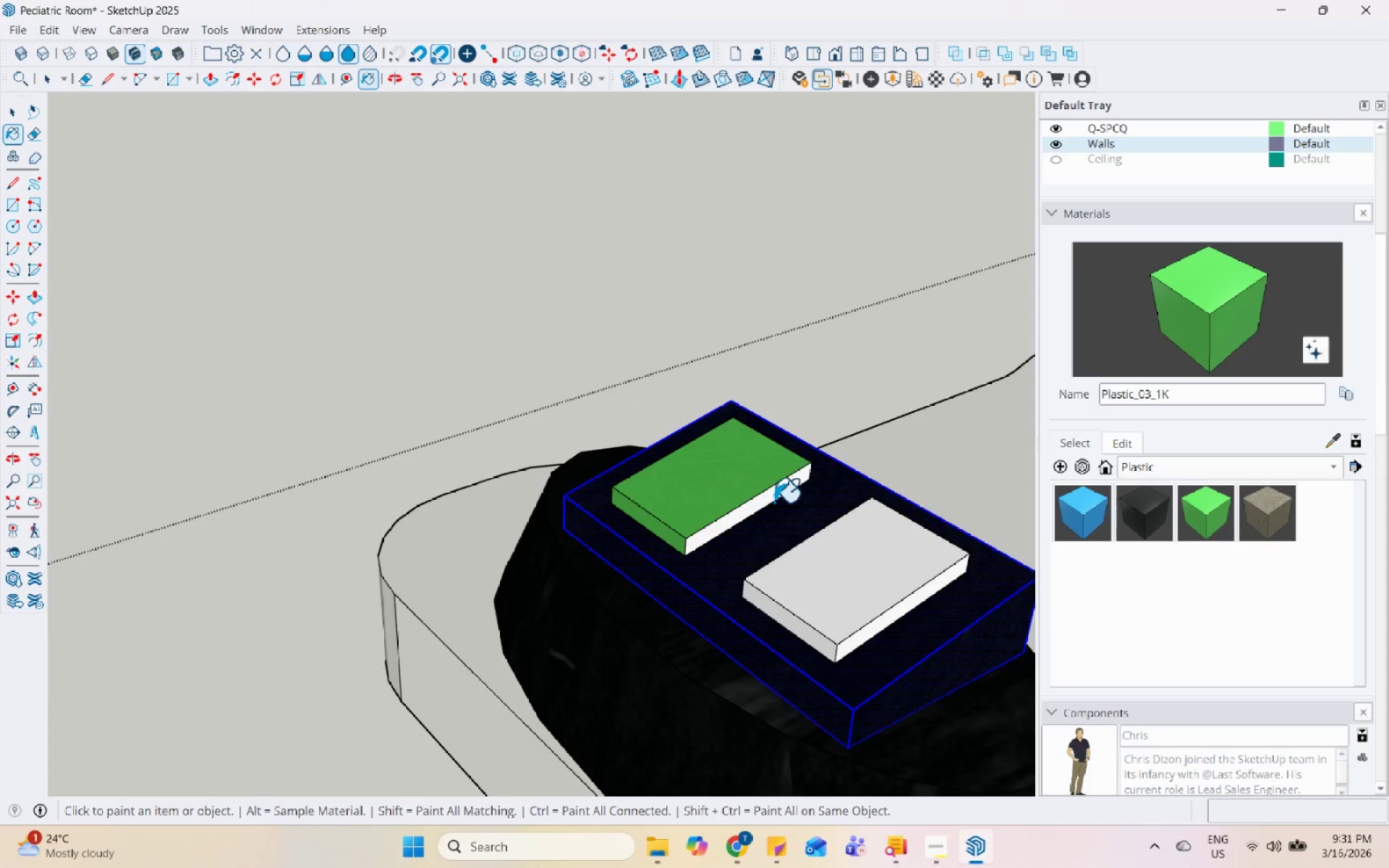 
left_click([878, 566])
 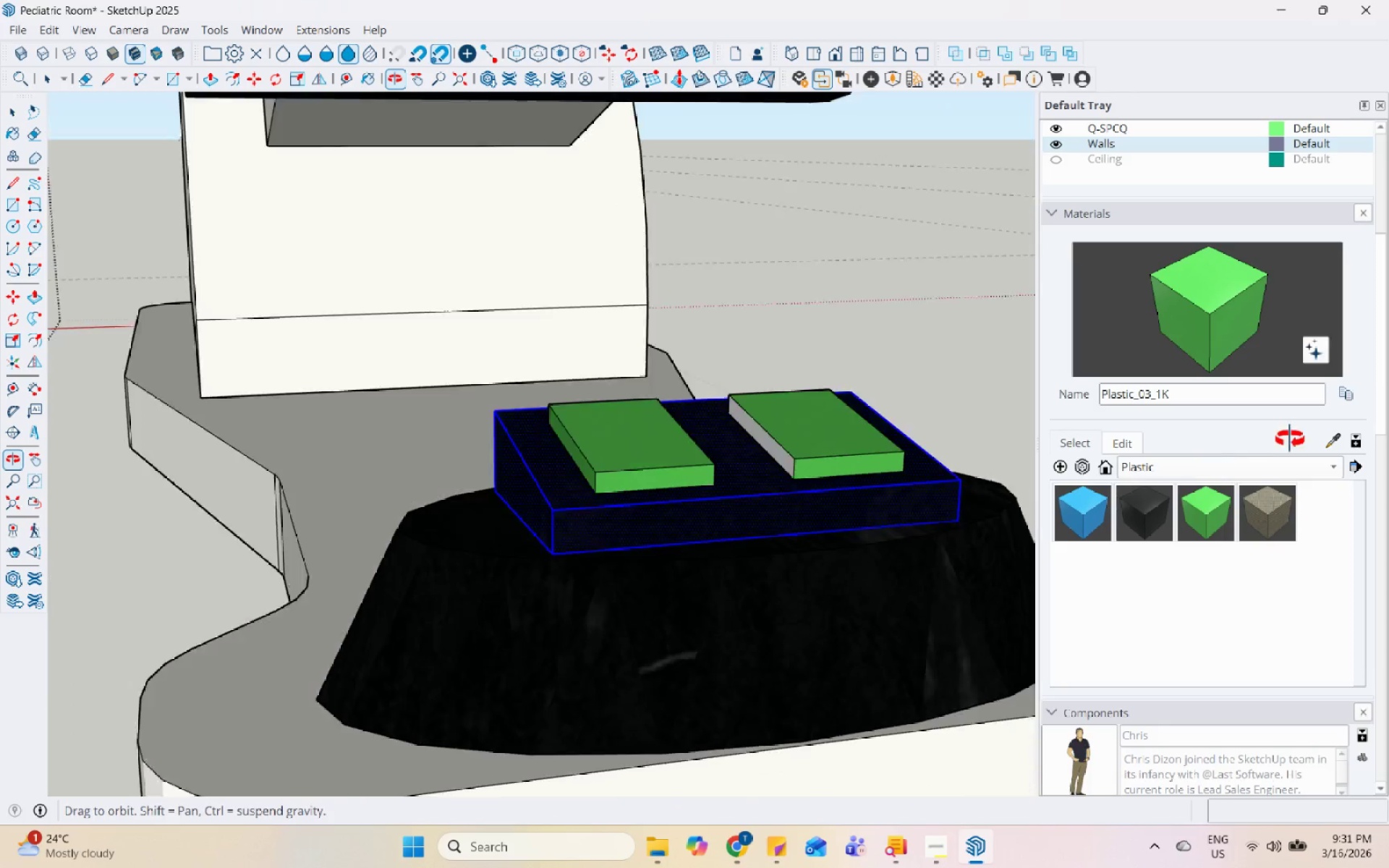 
left_click([775, 445])
 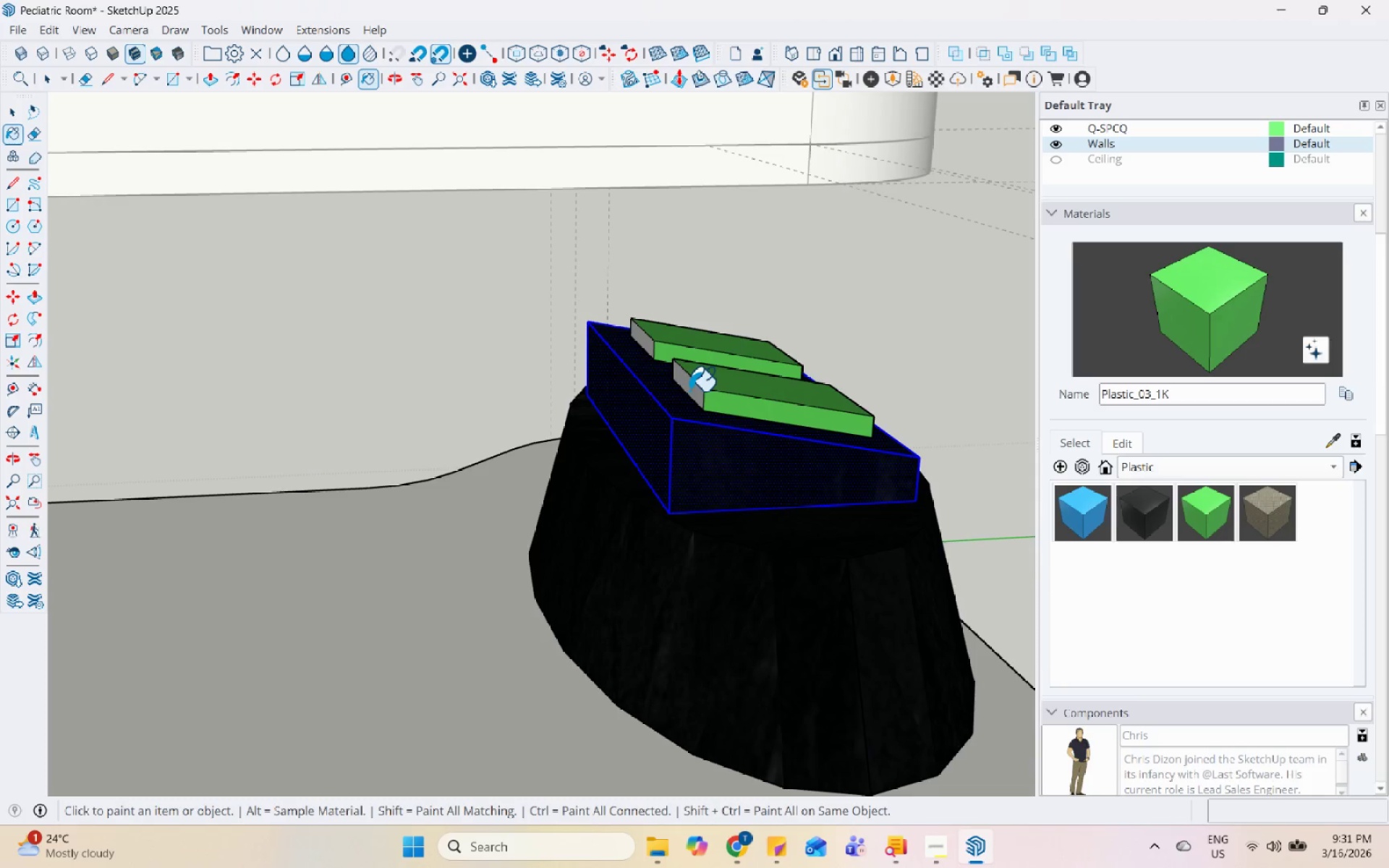 
double_click([654, 339])
 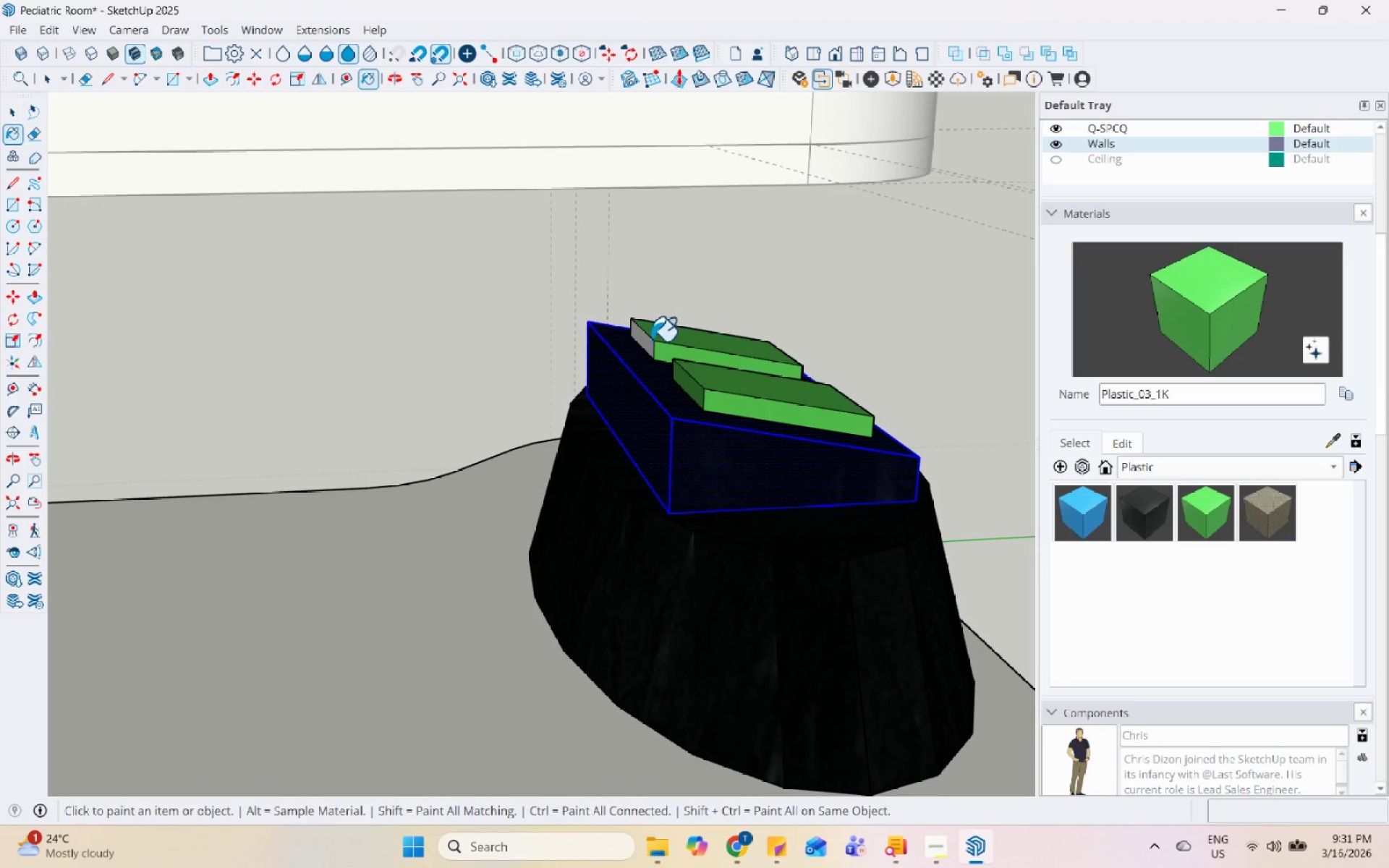 
triple_click([651, 341])
 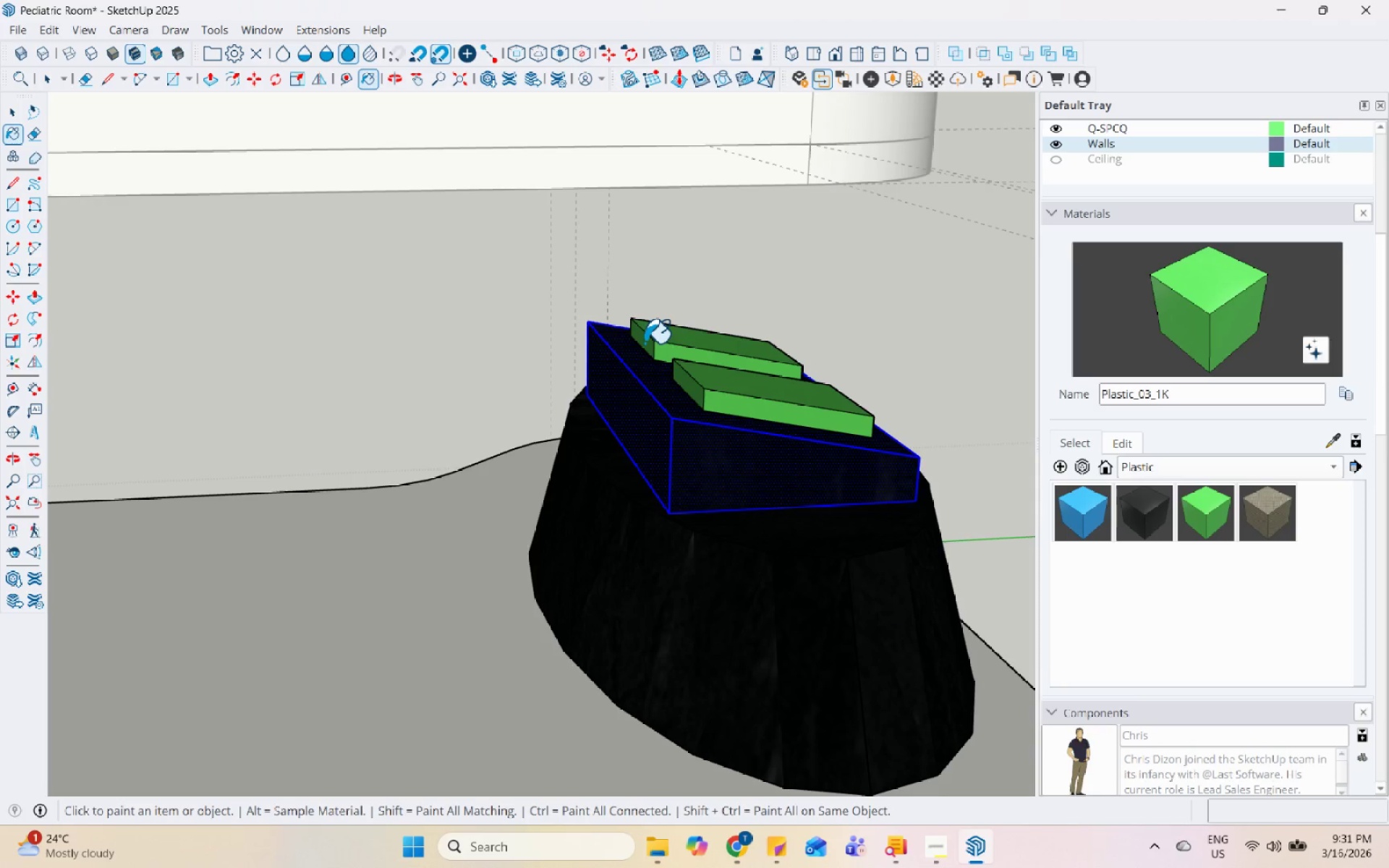 
key(Space)
 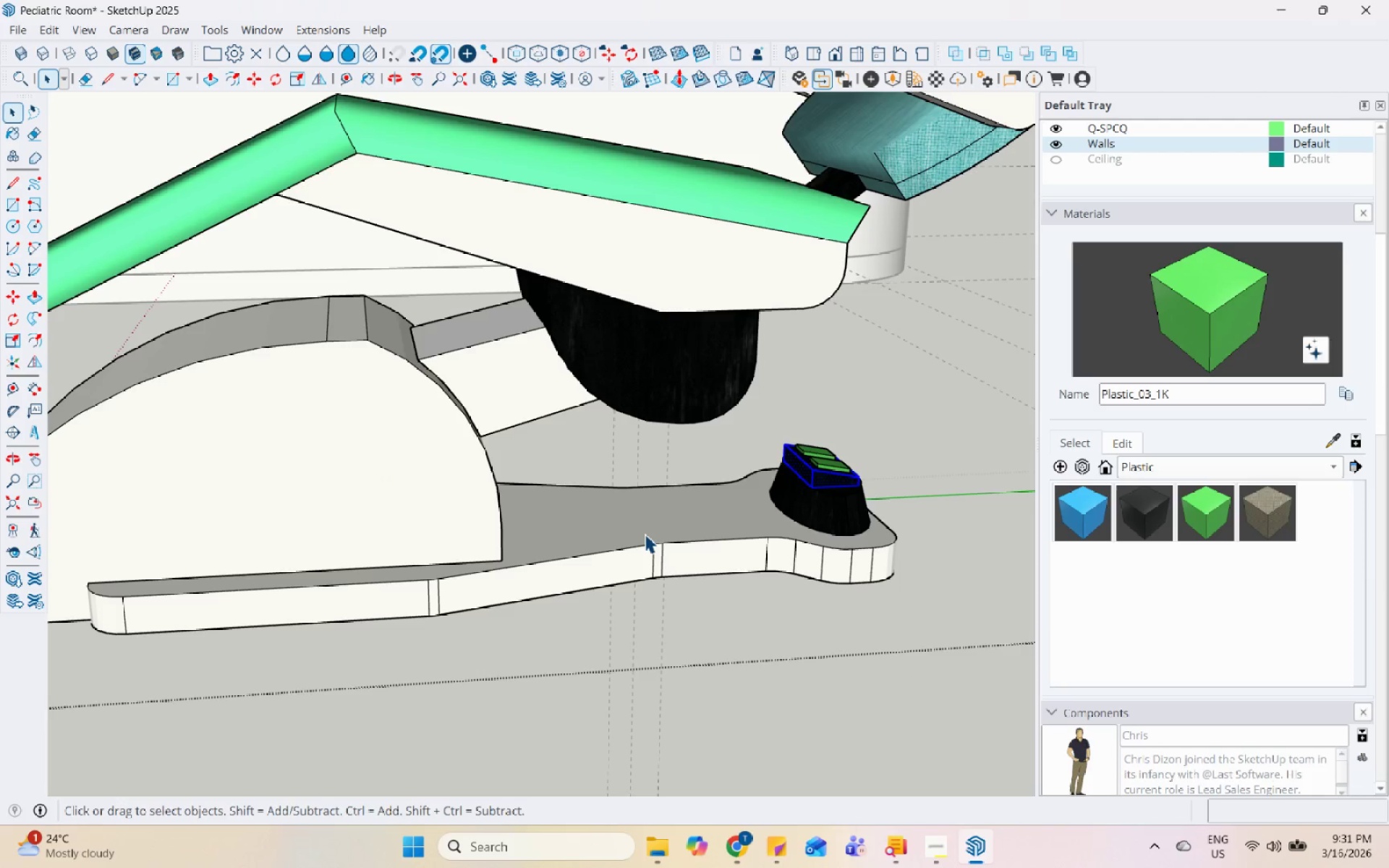 
scroll: coordinate [849, 494], scroll_direction: down, amount: 18.0
 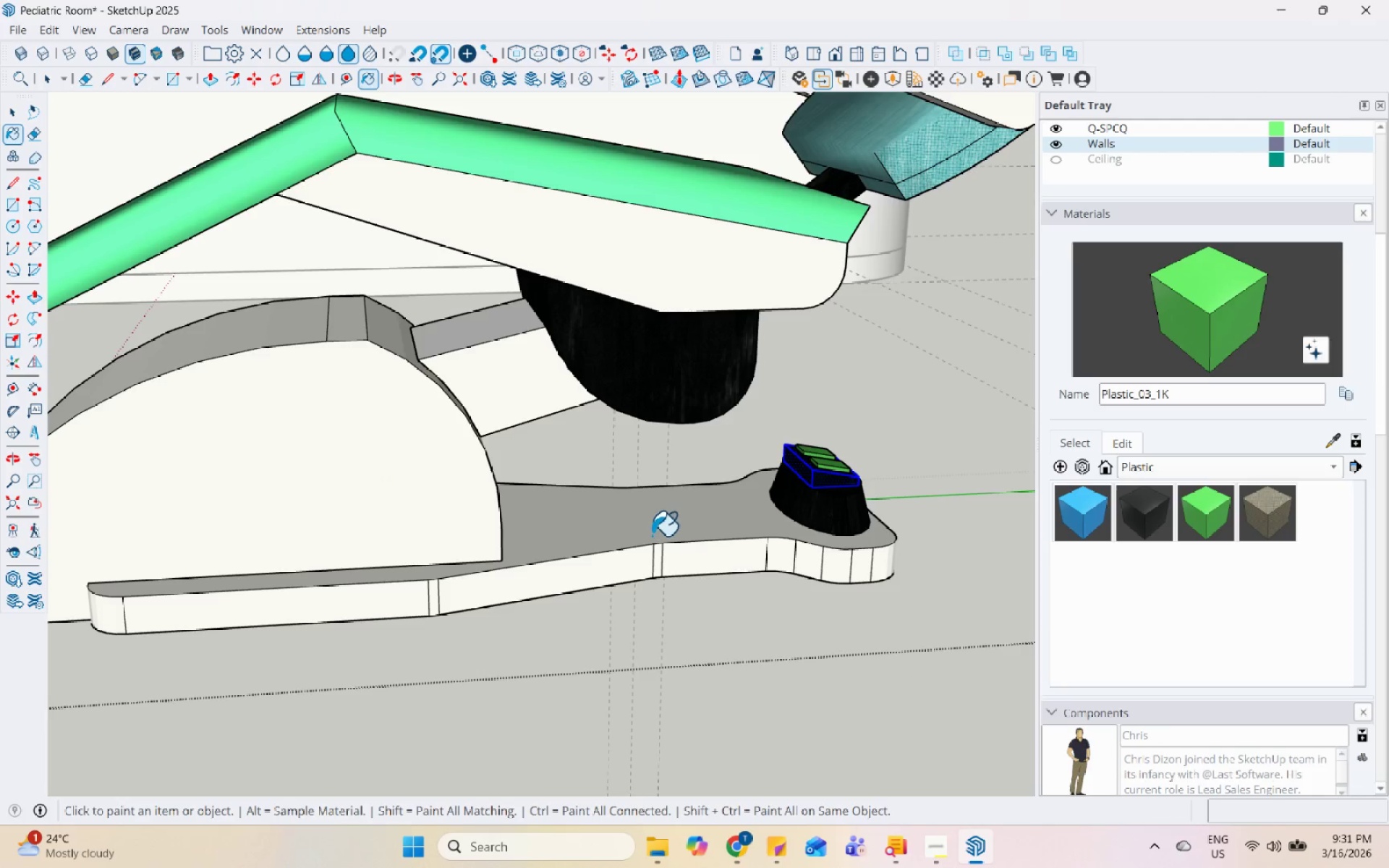 
double_click([645, 534])
 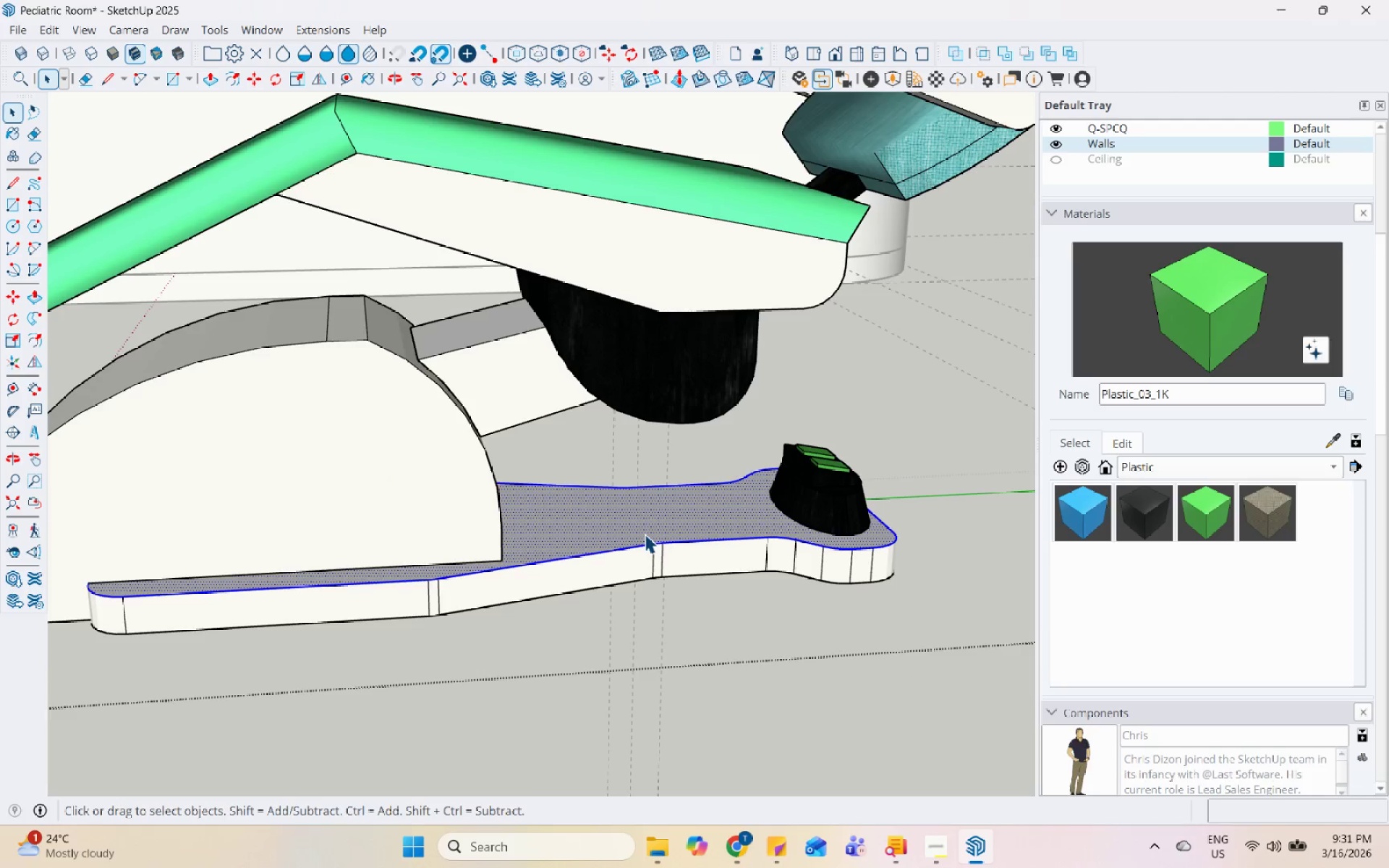 
triple_click([645, 534])
 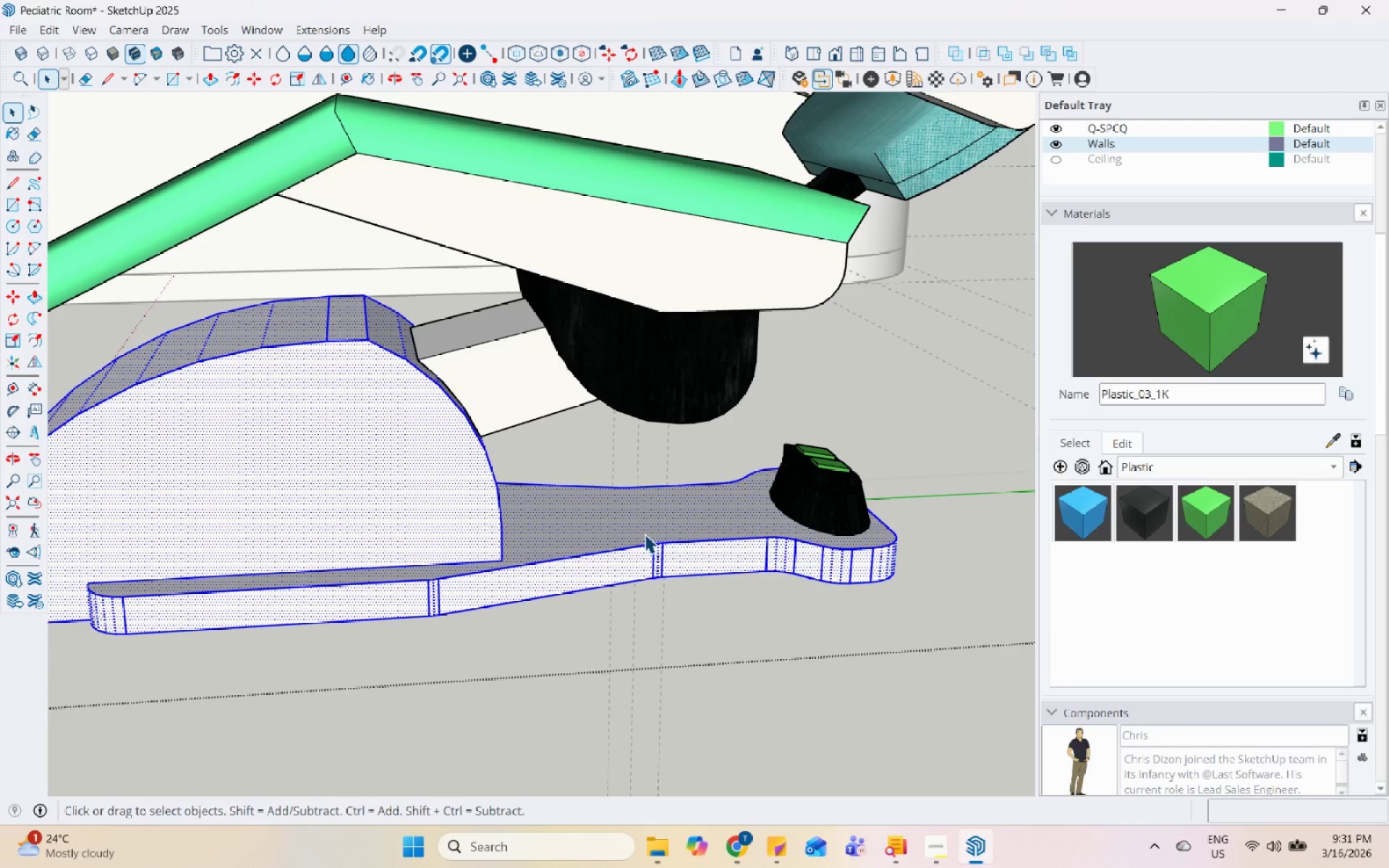 
triple_click([645, 534])
 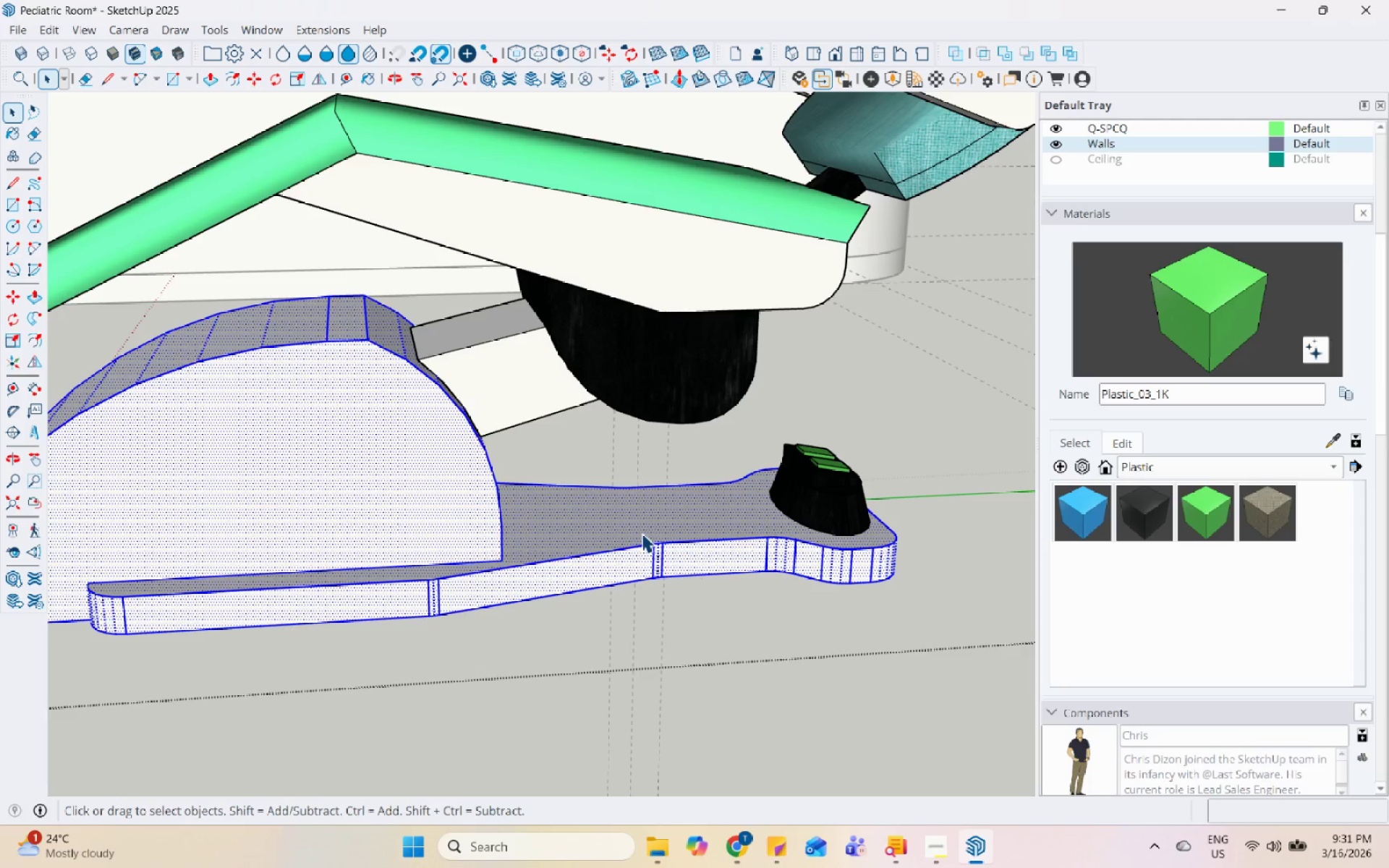 
triple_click([620, 527])
 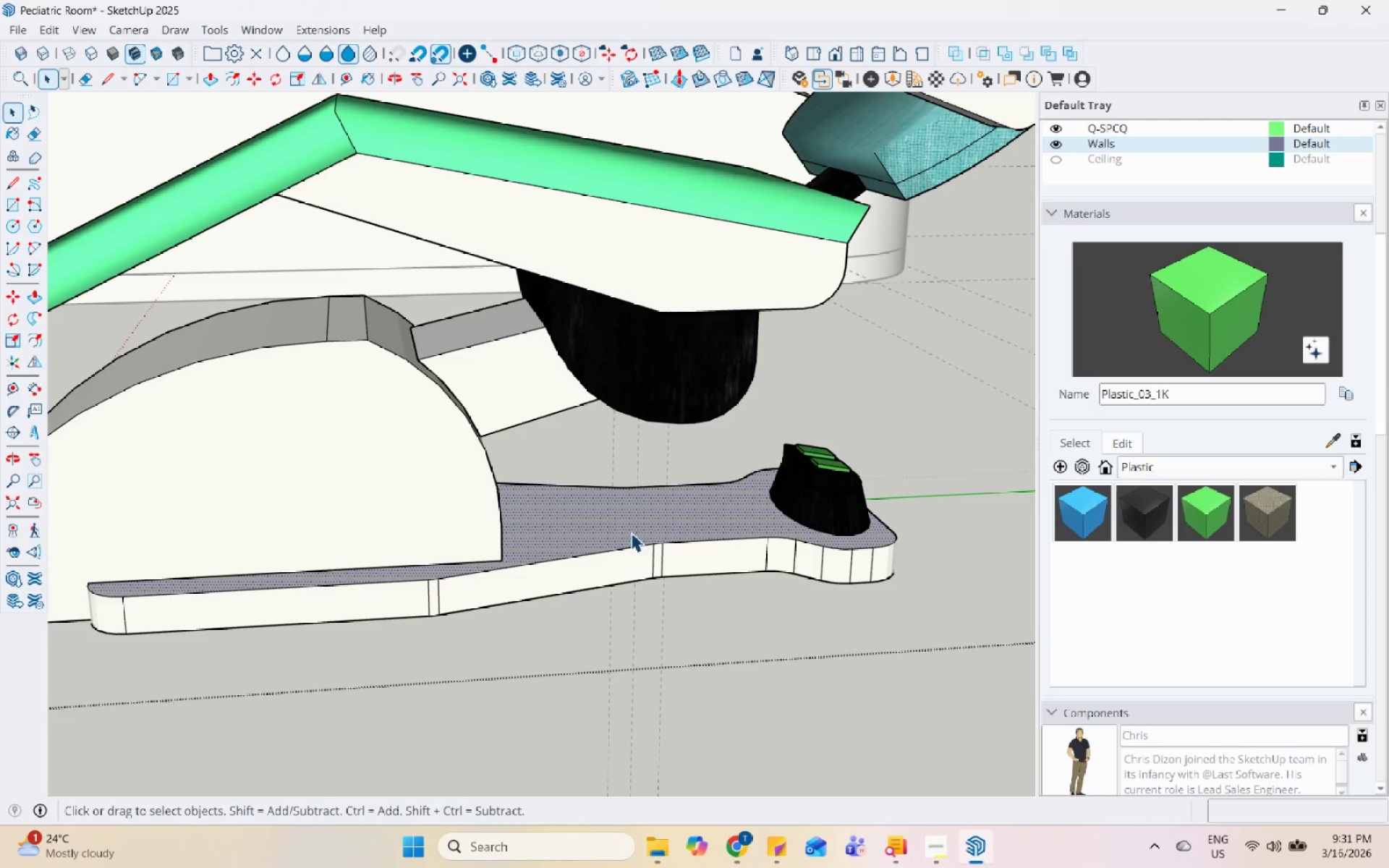 
scroll: coordinate [714, 463], scroll_direction: down, amount: 7.0
 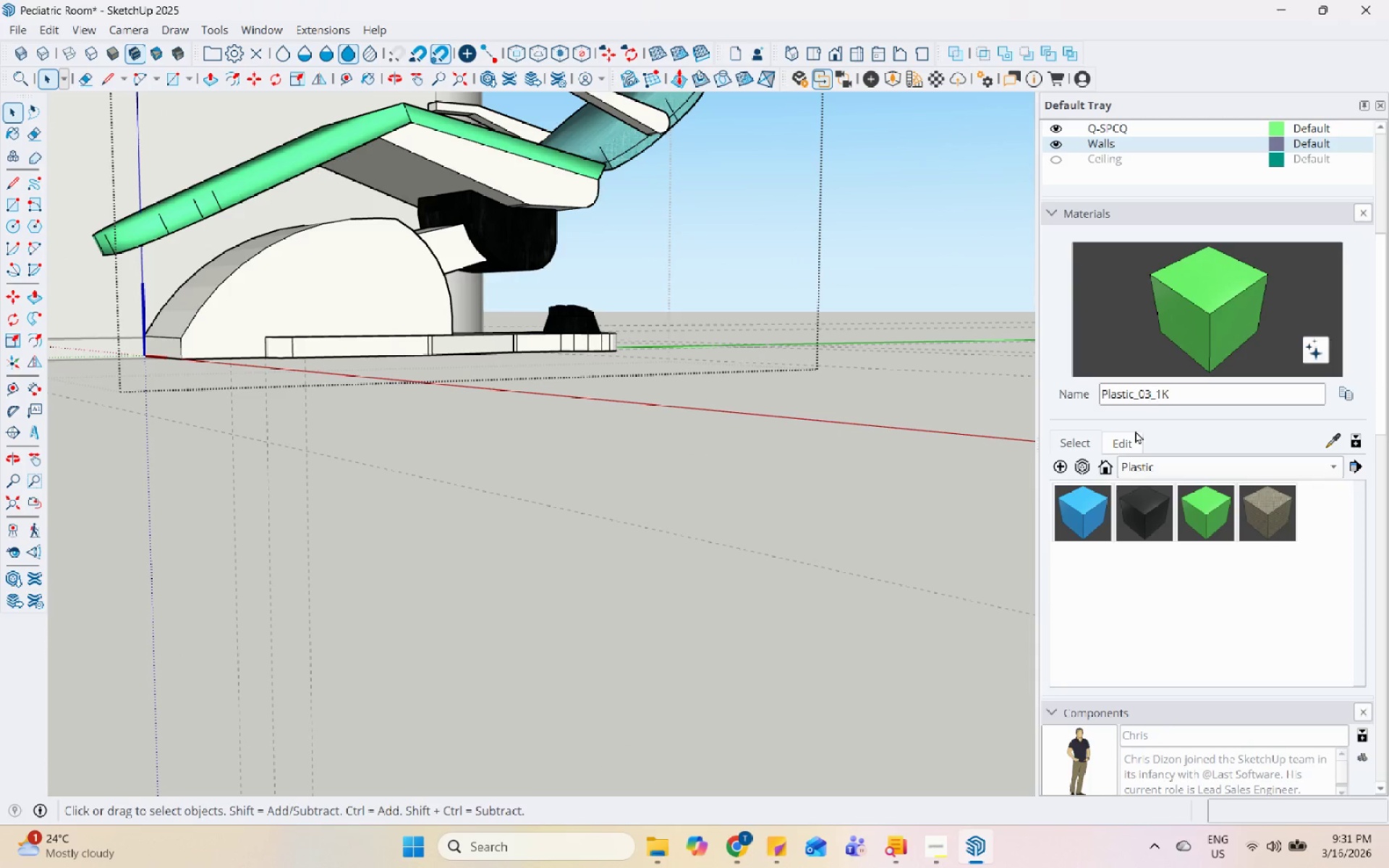 
left_click_drag(start_coordinate=[1142, 503], to_coordinate=[1124, 501])
 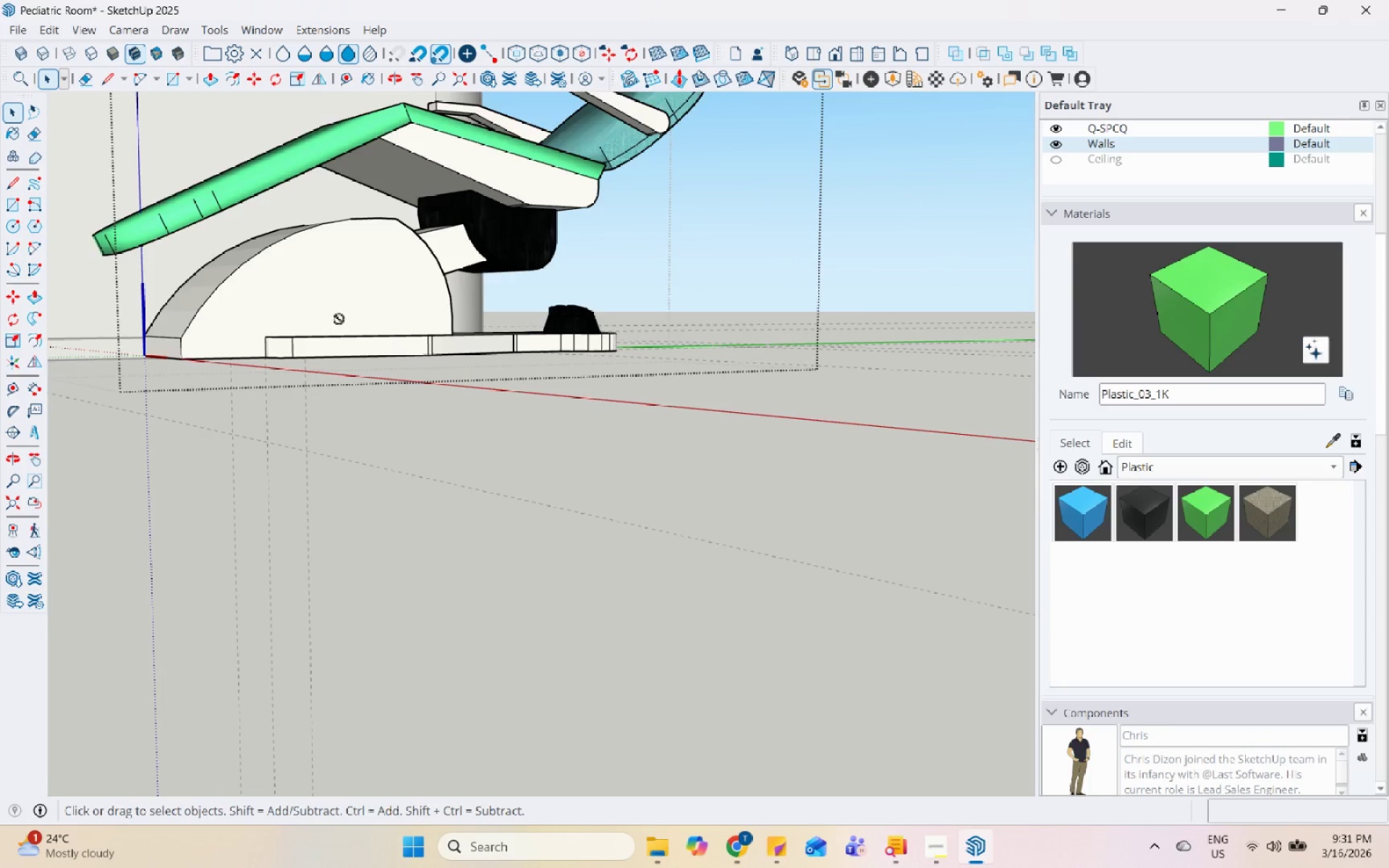 
scroll: coordinate [365, 351], scroll_direction: up, amount: 9.0
 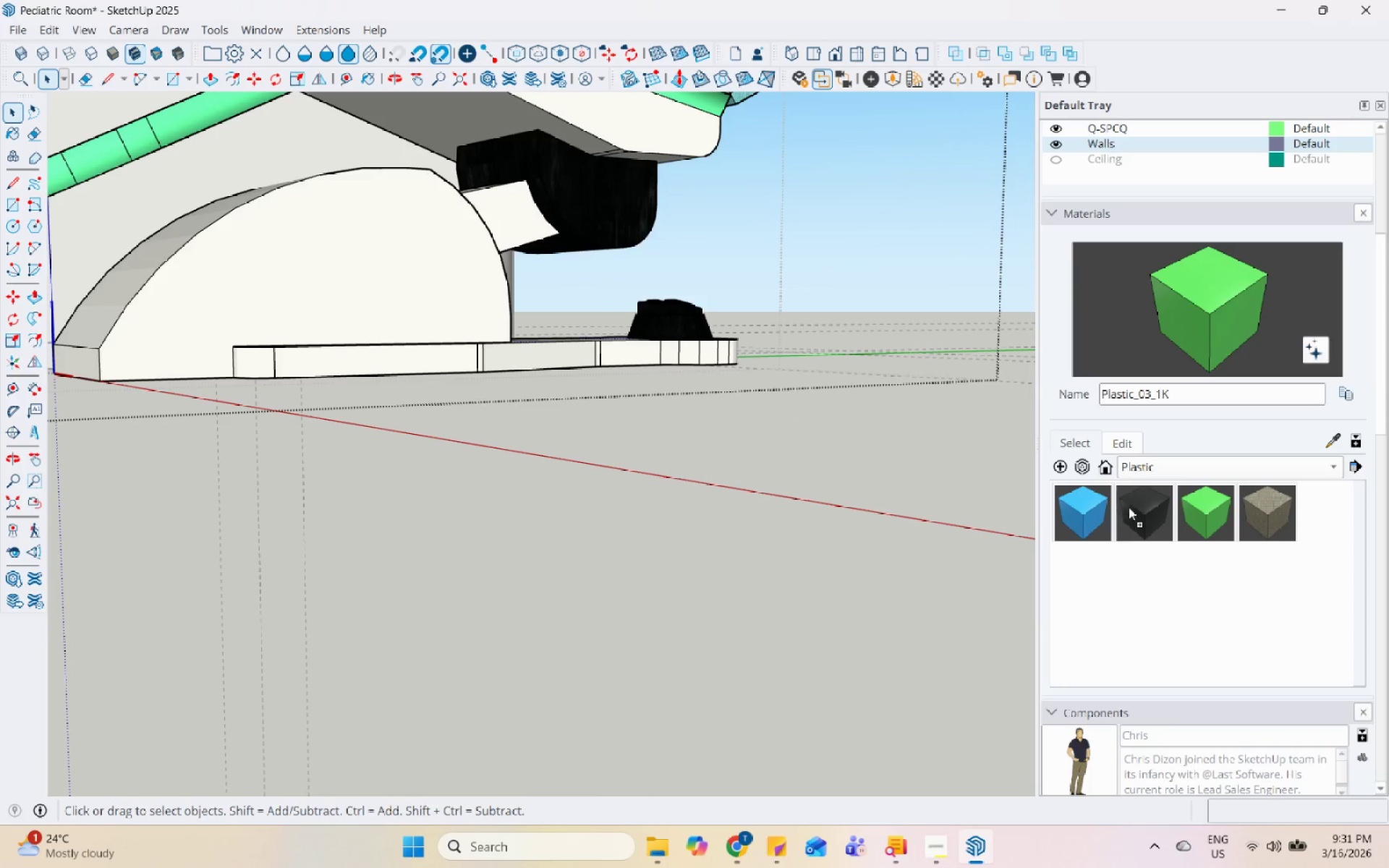 
key(Space)
 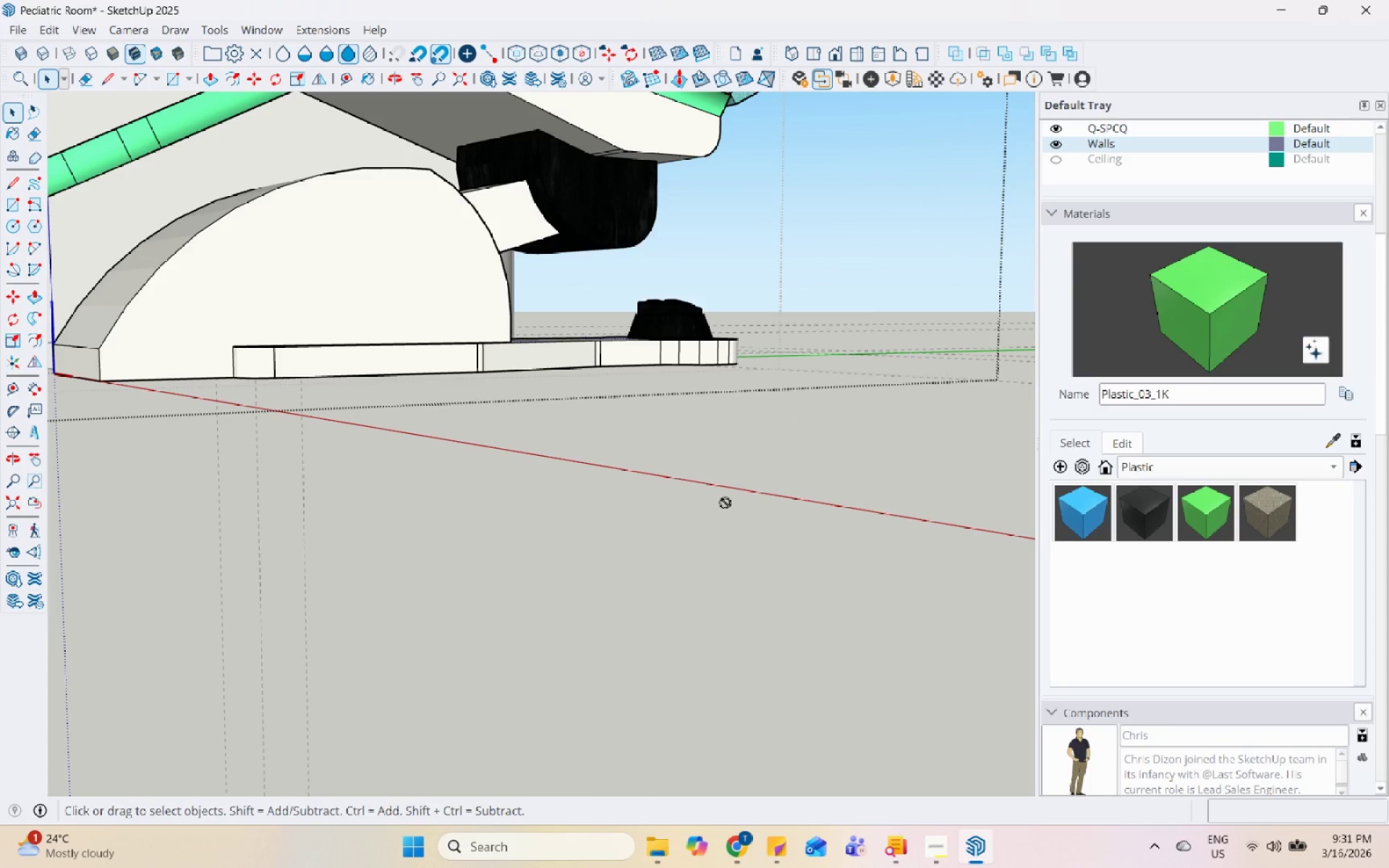 
key(Space)
 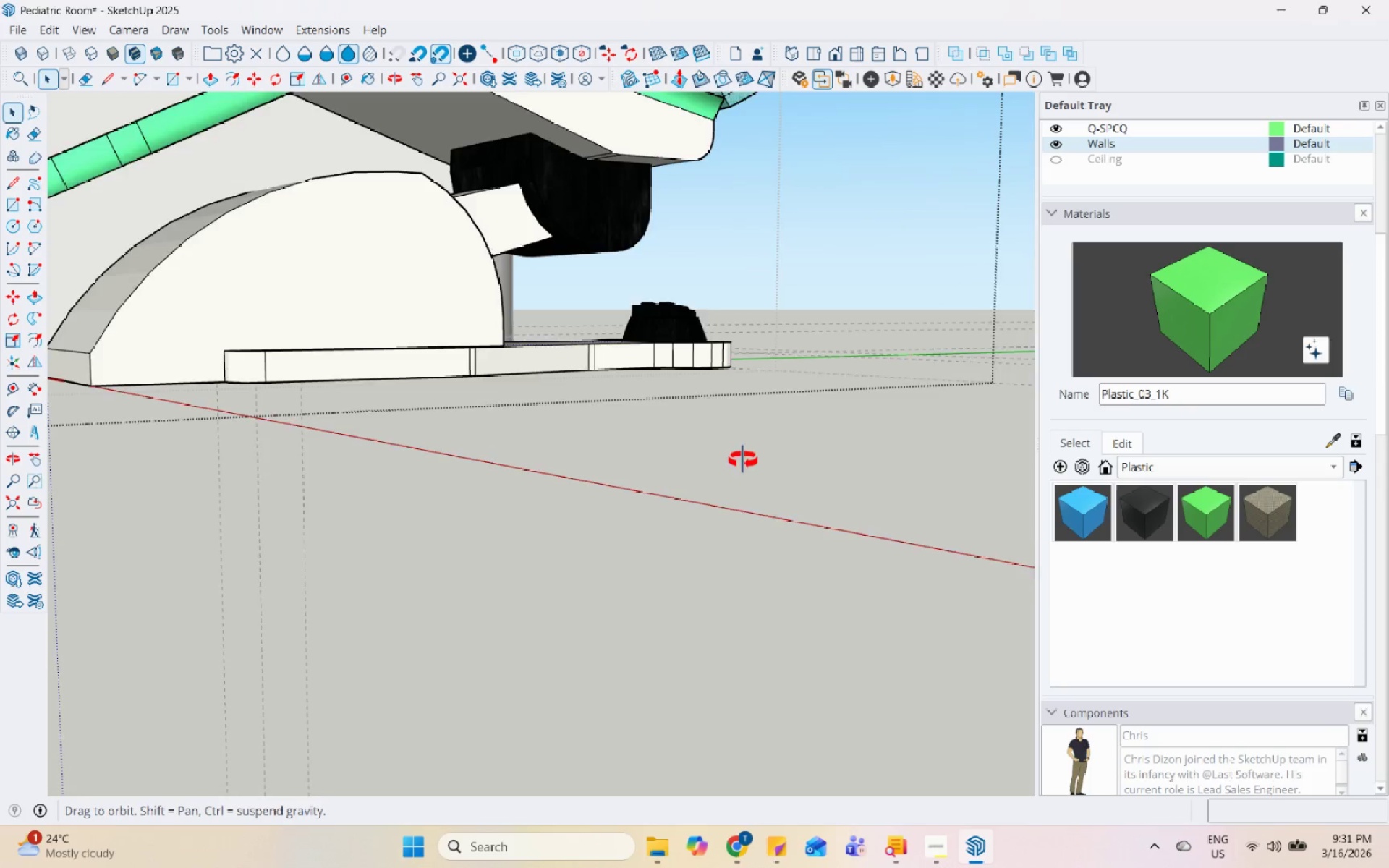 
scroll: coordinate [778, 312], scroll_direction: down, amount: 4.0
 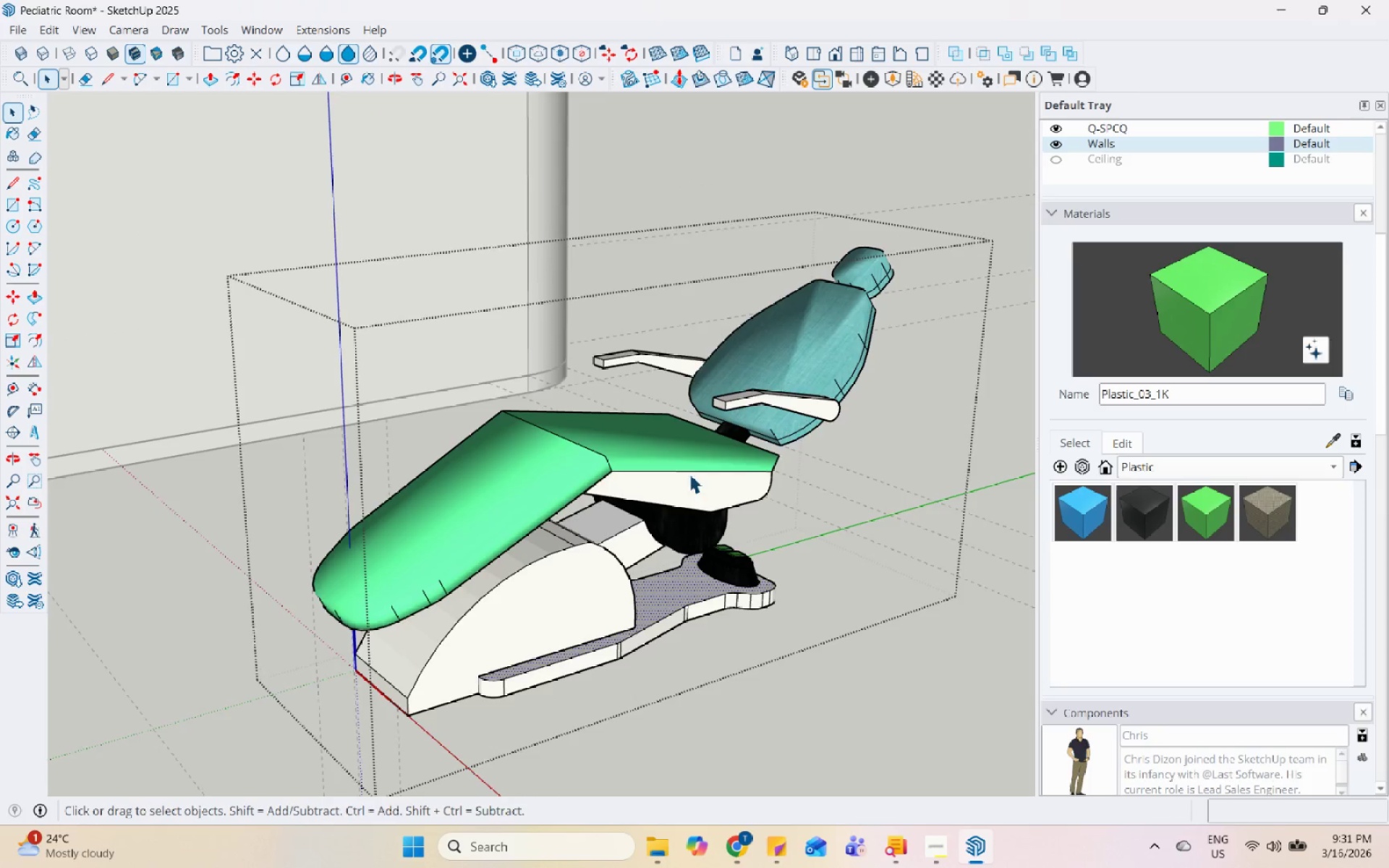 
scroll: coordinate [688, 627], scroll_direction: up, amount: 10.0
 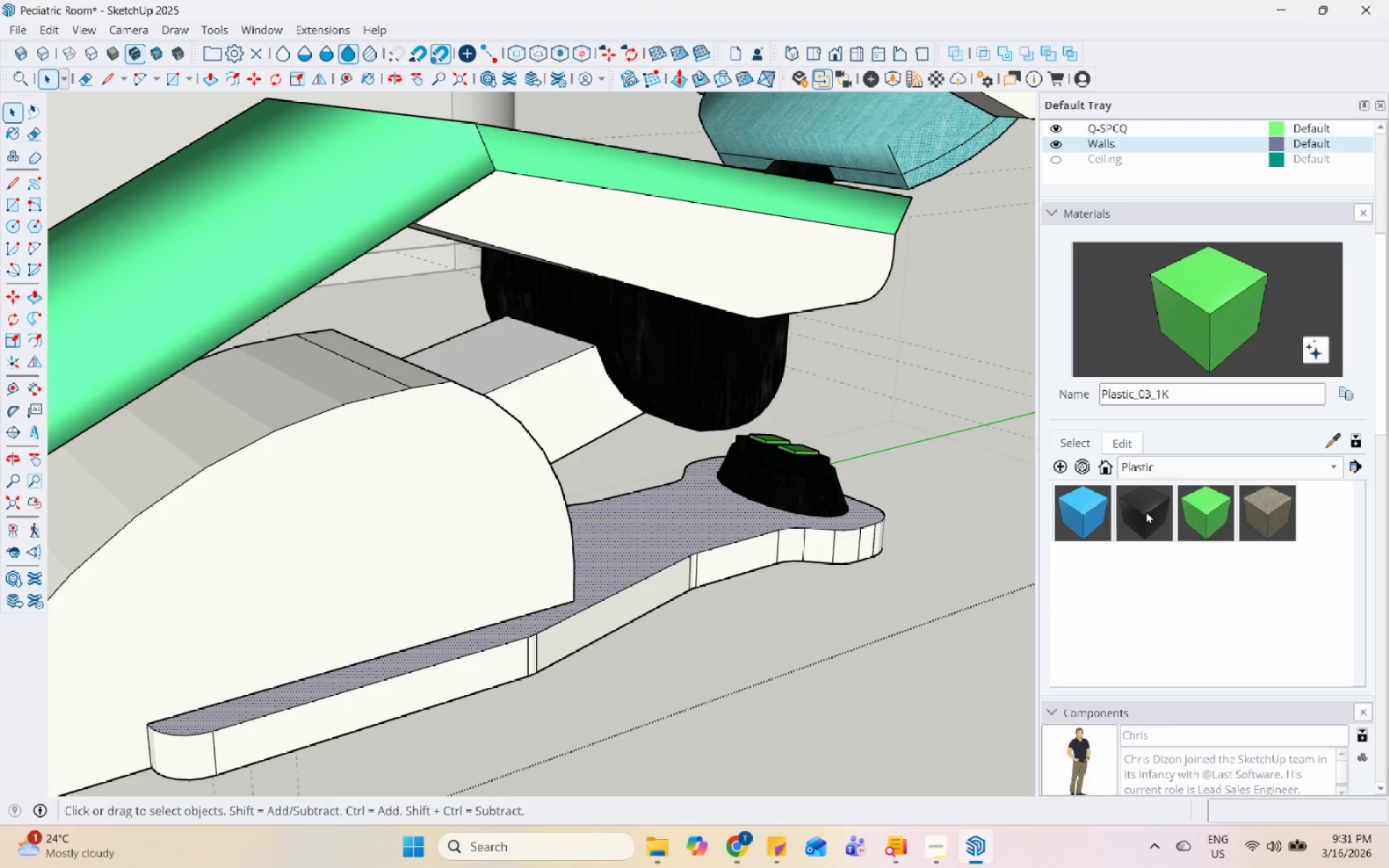 
left_click_drag(start_coordinate=[1163, 504], to_coordinate=[1150, 507])
 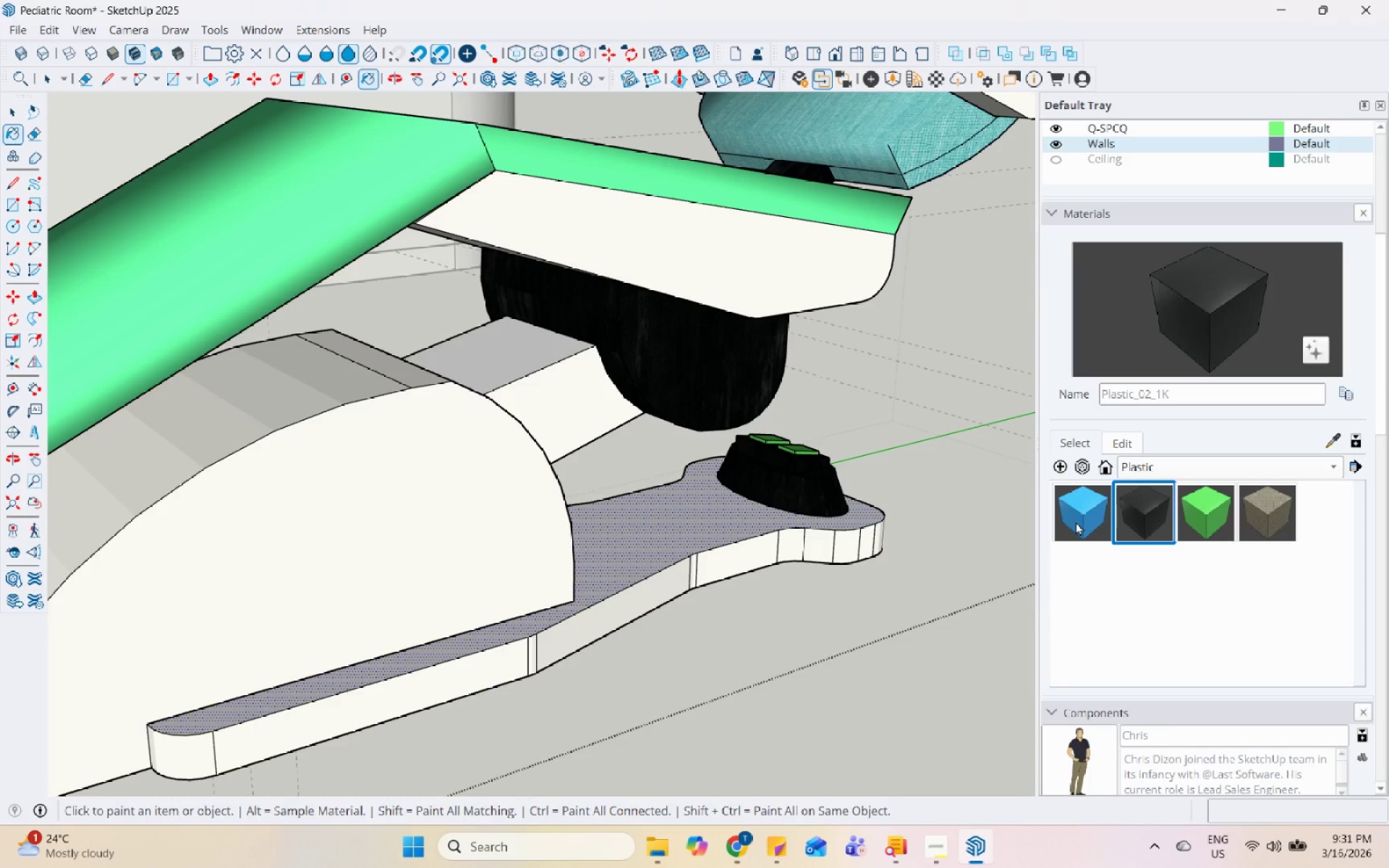 
left_click([691, 549])
 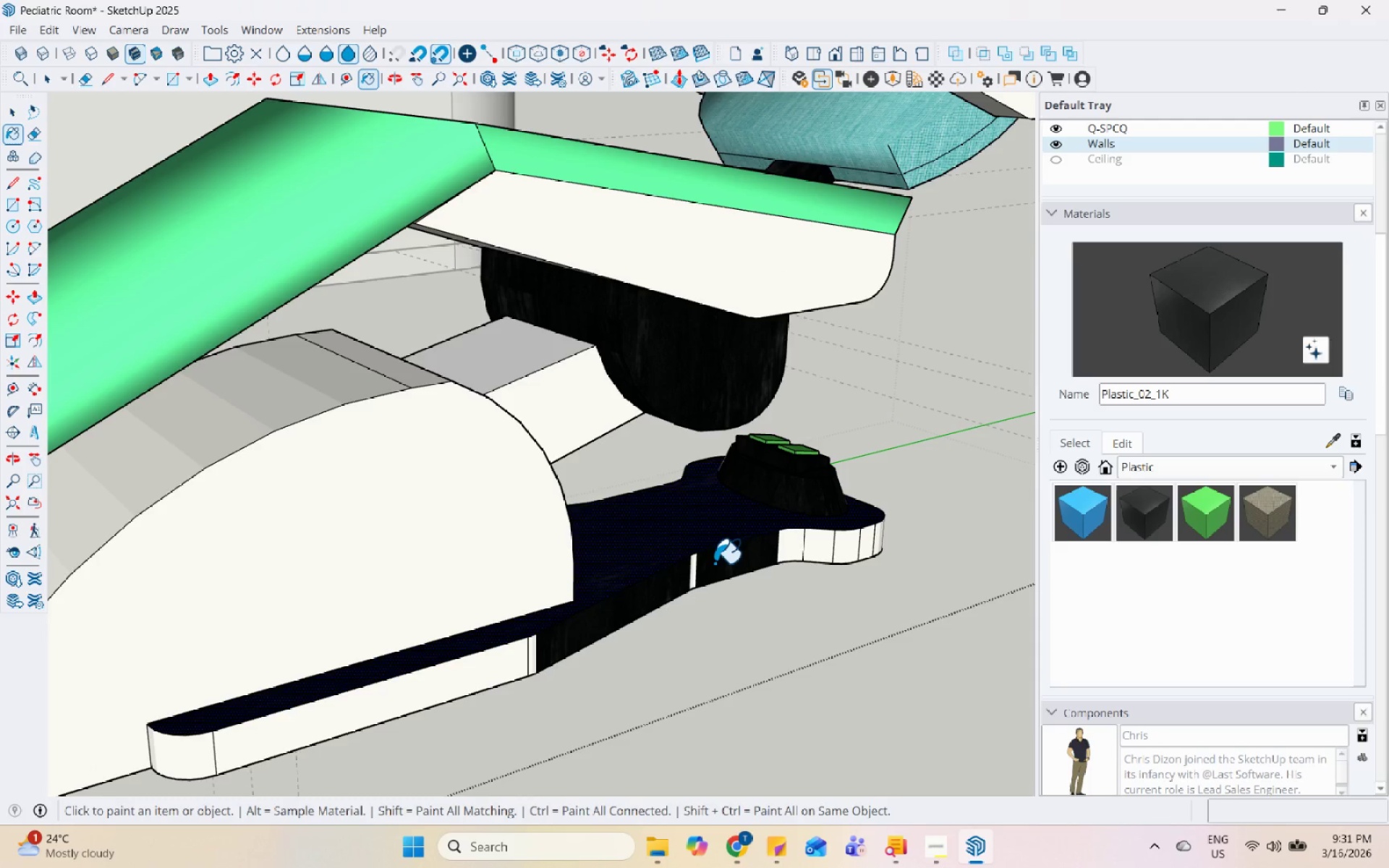 
left_click_drag(start_coordinate=[687, 570], to_coordinate=[693, 570])
 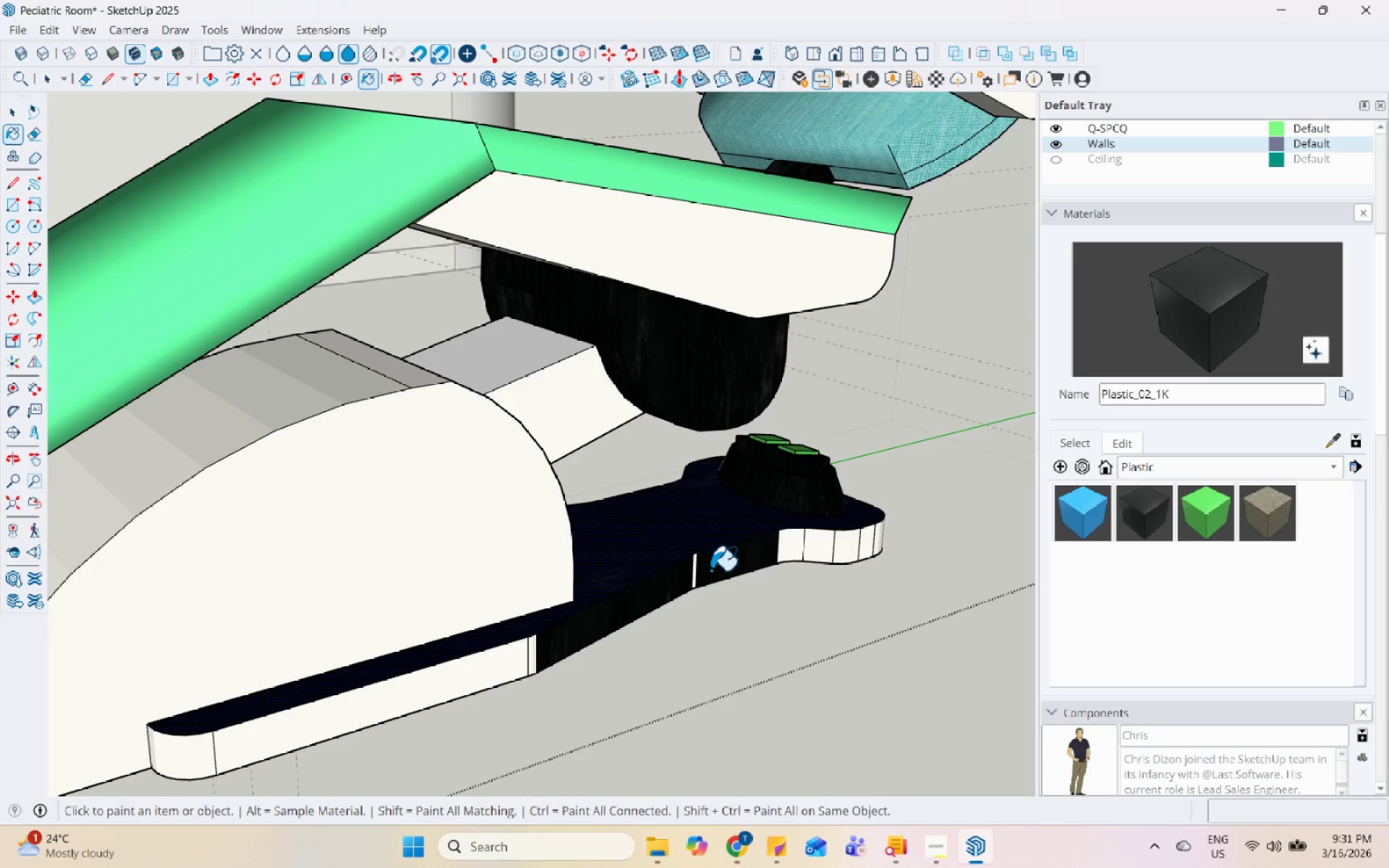 
left_click_drag(start_coordinate=[711, 570], to_coordinate=[700, 571])
 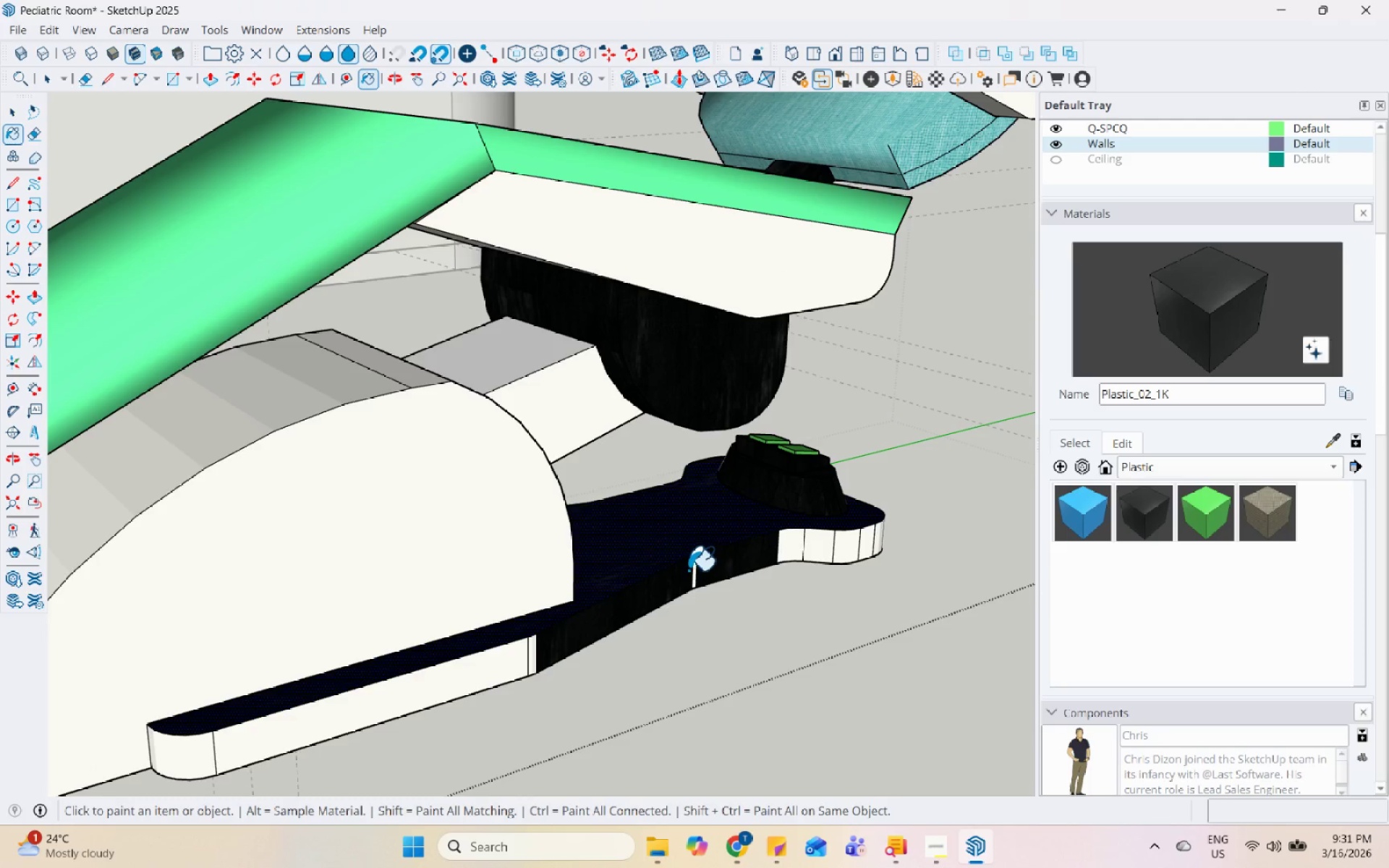 
left_click_drag(start_coordinate=[689, 570], to_coordinate=[700, 565])
 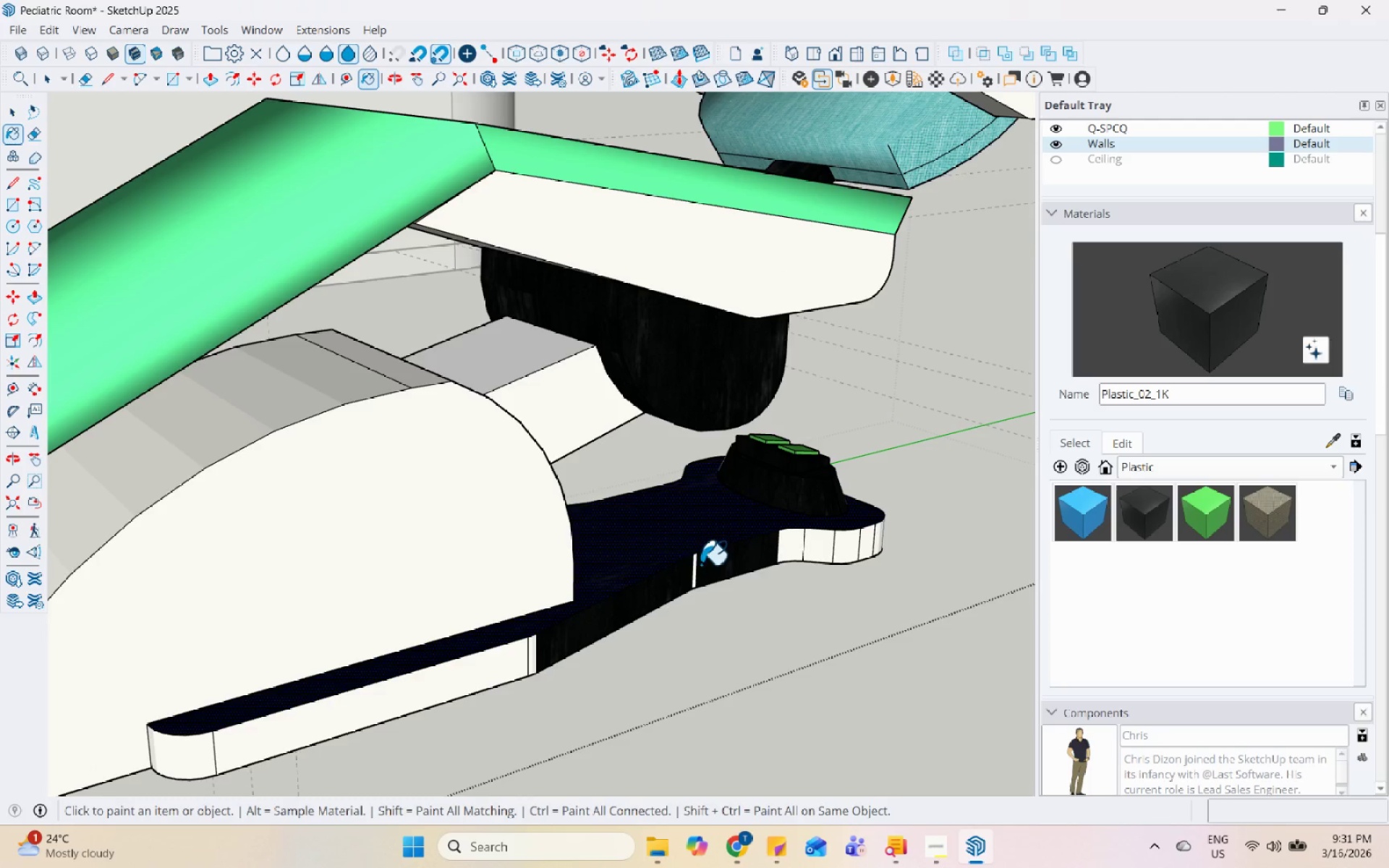 
left_click_drag(start_coordinate=[701, 564], to_coordinate=[689, 564])
 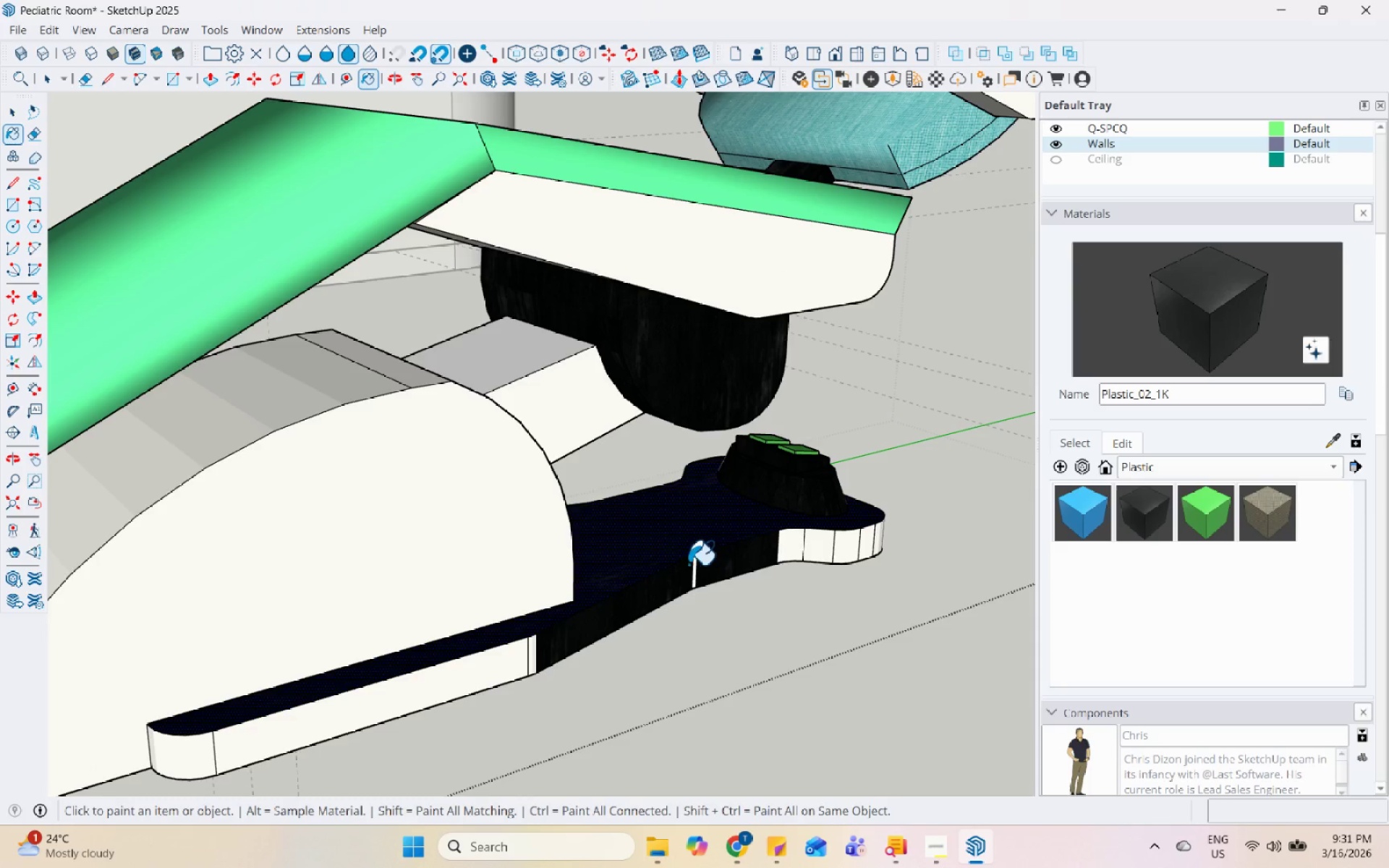 
left_click_drag(start_coordinate=[689, 564], to_coordinate=[695, 564])
 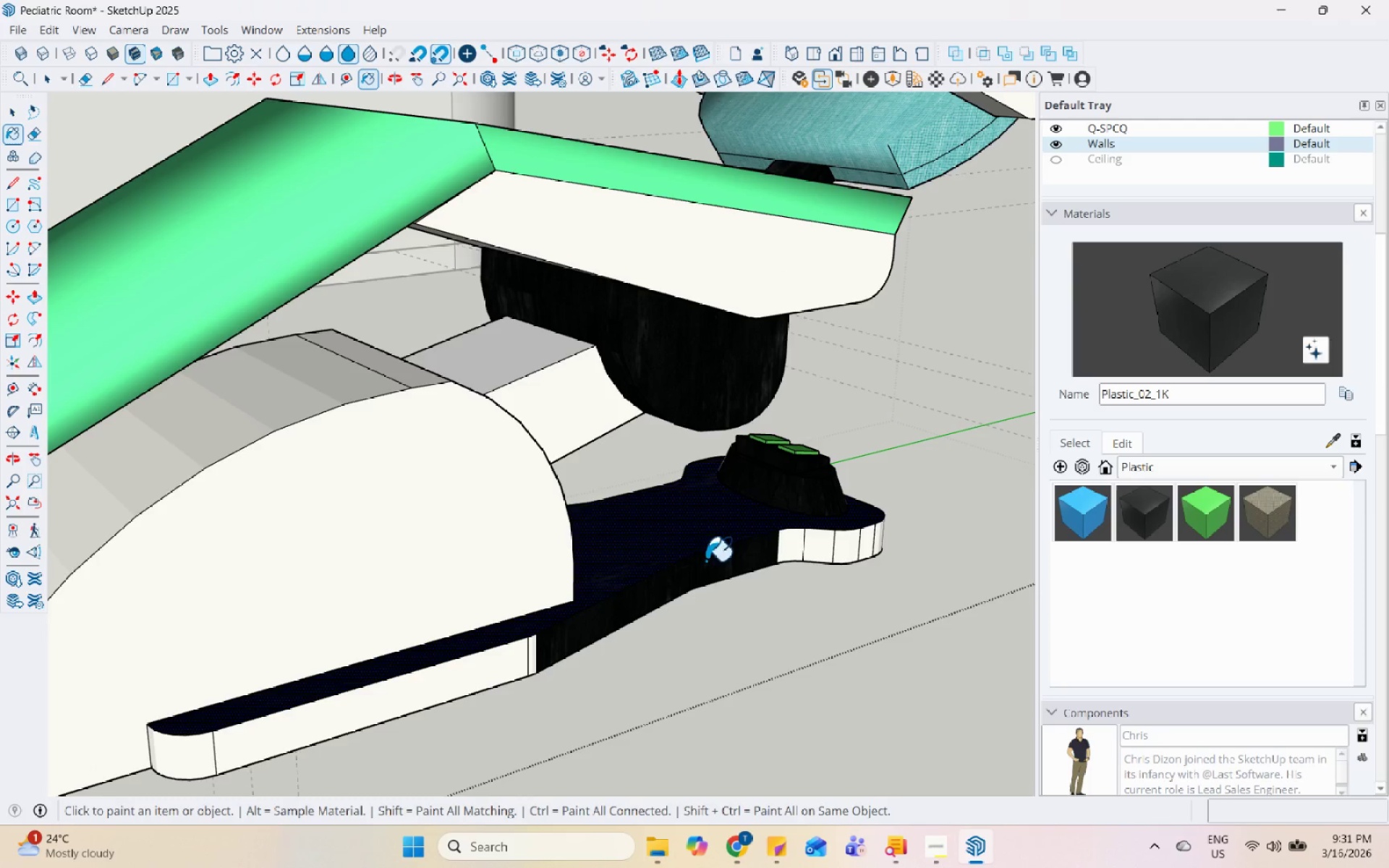 
left_click_drag(start_coordinate=[761, 548], to_coordinate=[766, 546])
 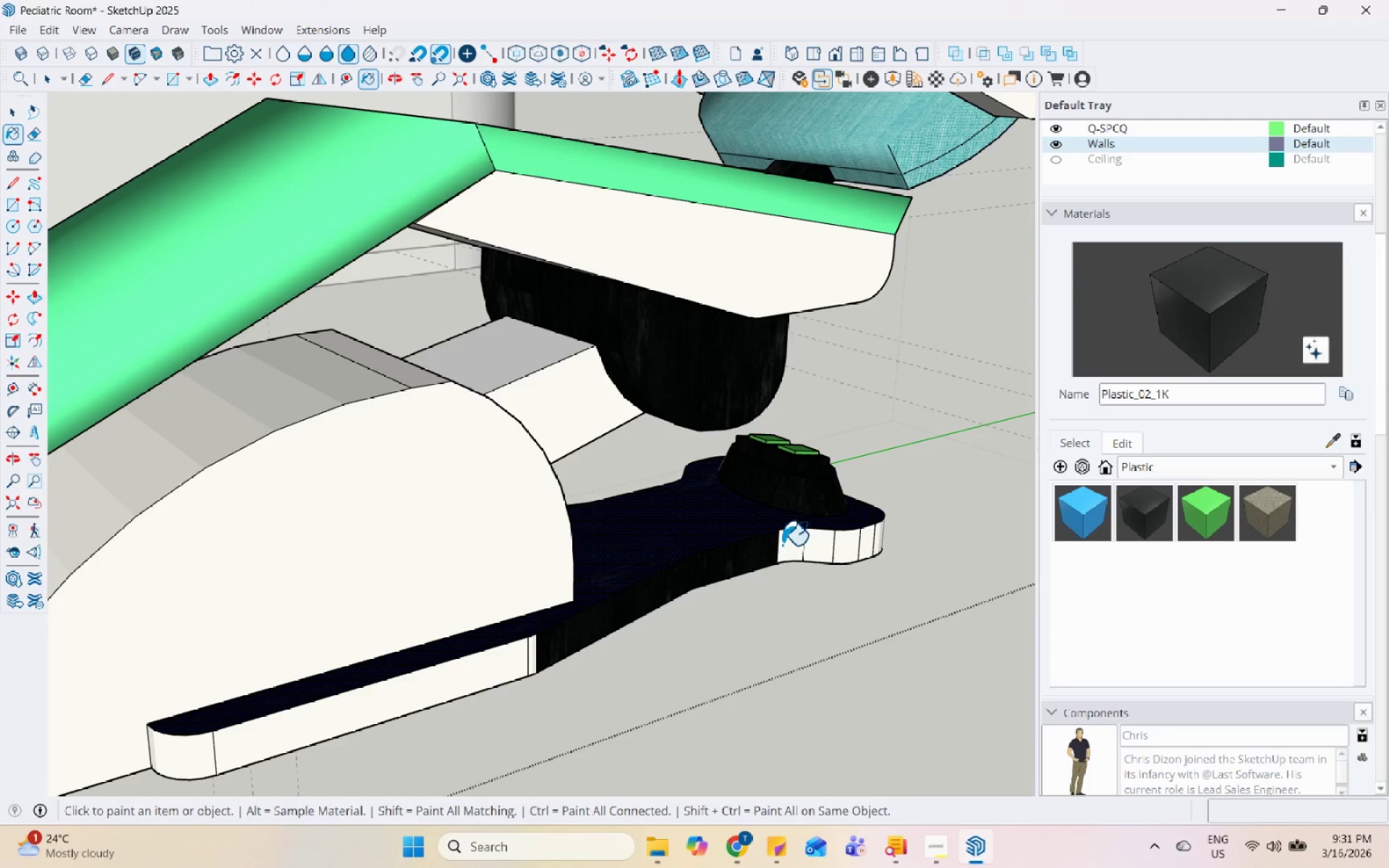 
double_click([784, 545])
 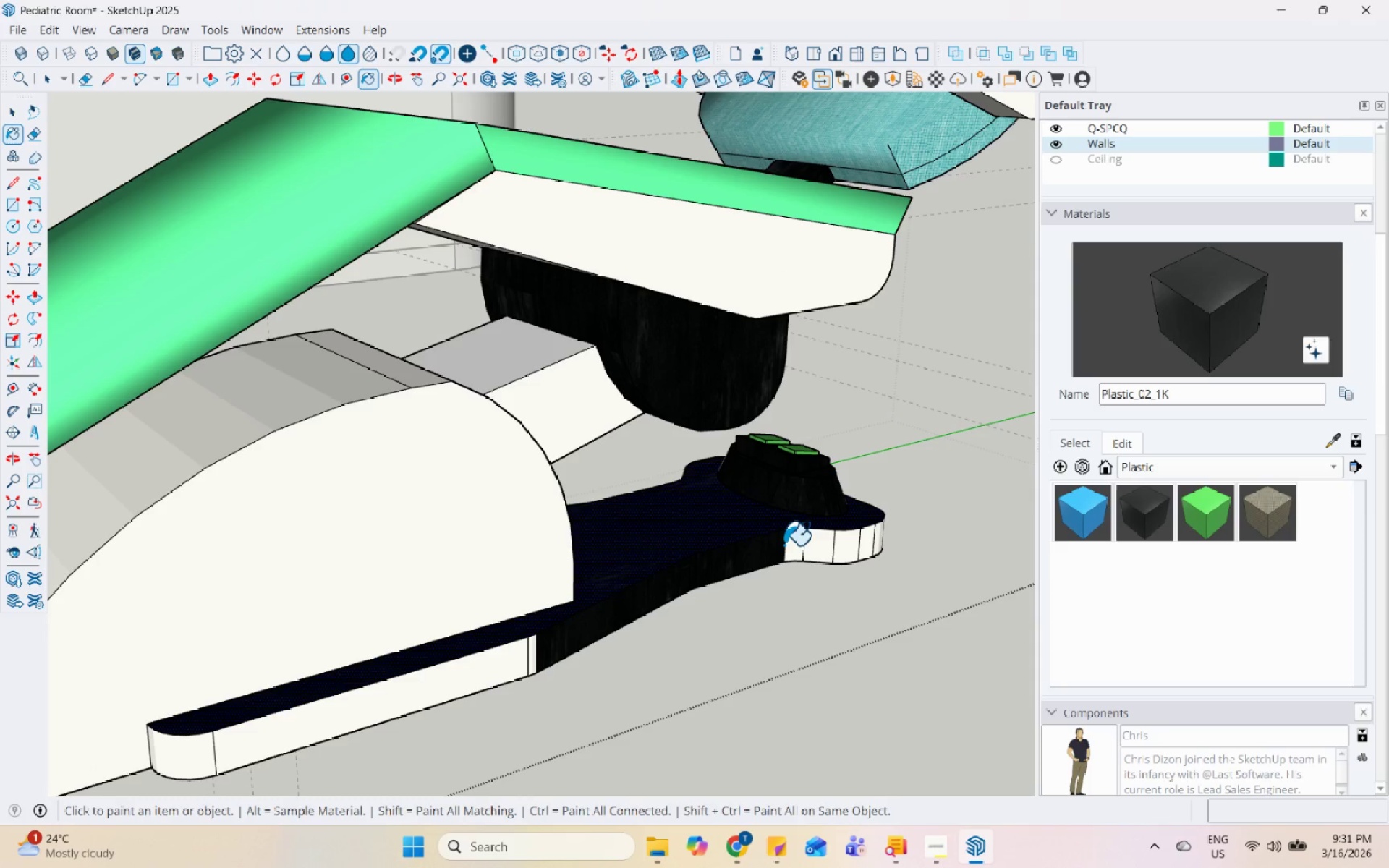 
left_click_drag(start_coordinate=[786, 544], to_coordinate=[797, 541])
 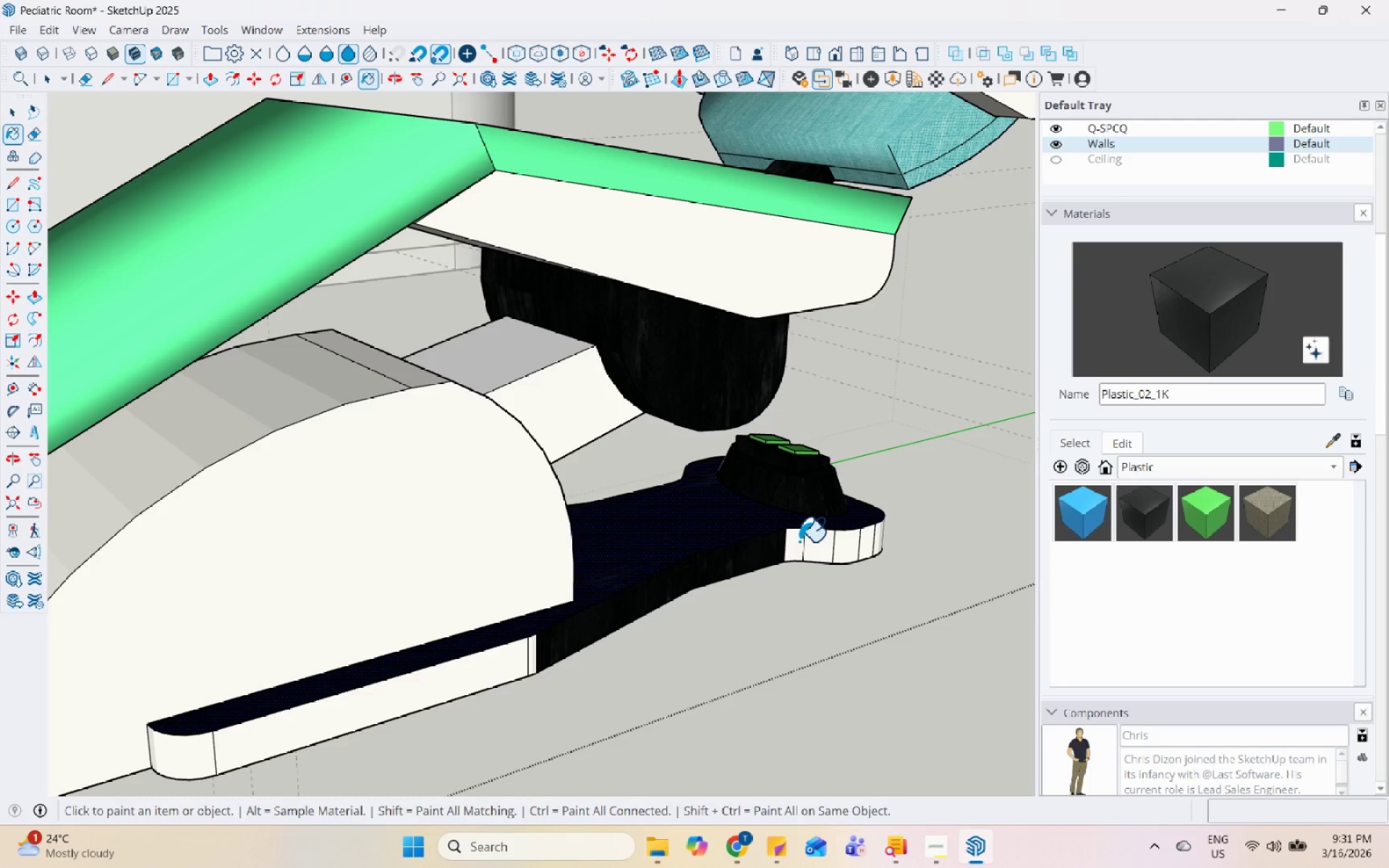 
triple_click([799, 541])
 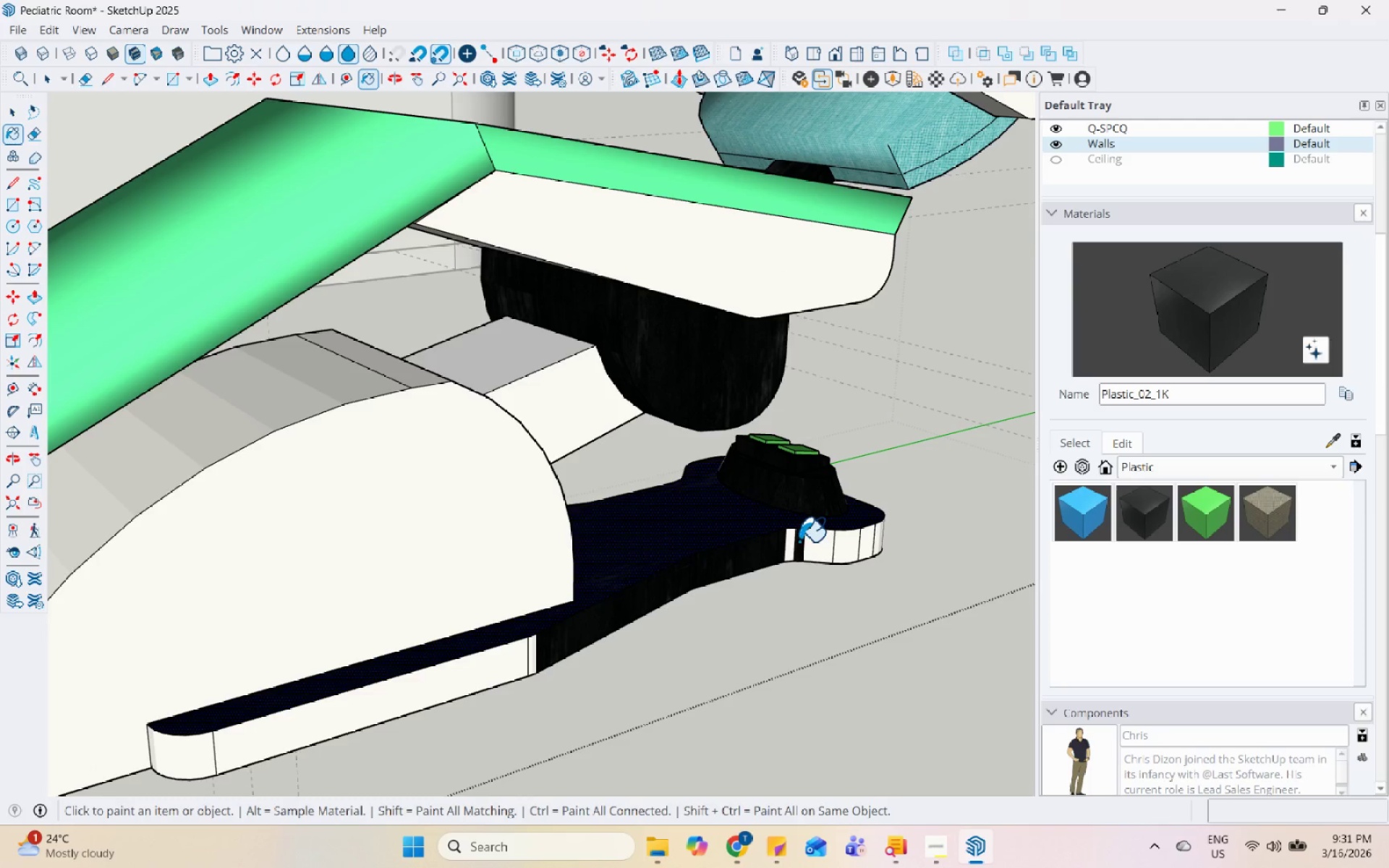 
left_click_drag(start_coordinate=[799, 541], to_coordinate=[793, 542])
 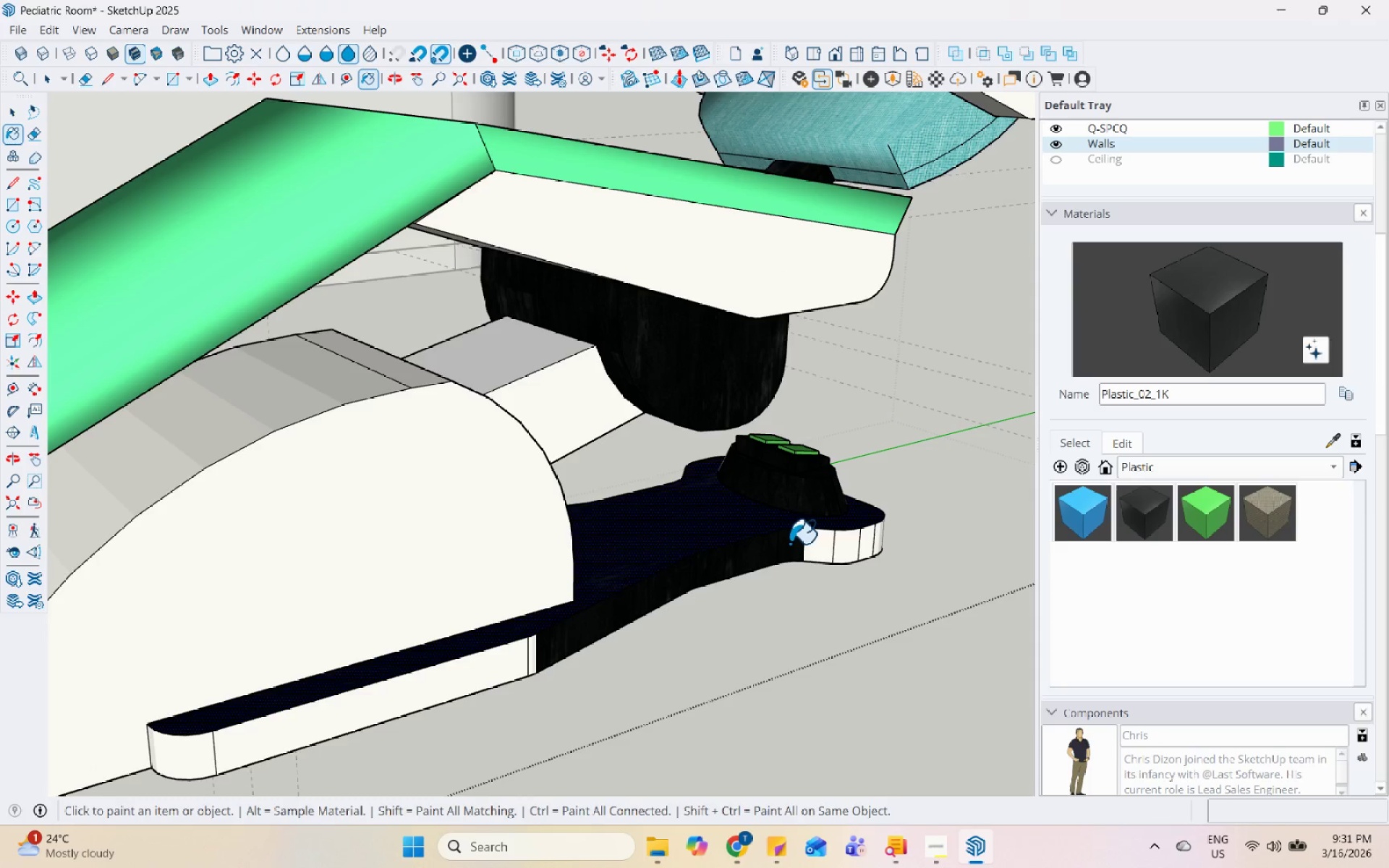 
left_click_drag(start_coordinate=[804, 543], to_coordinate=[809, 543])
 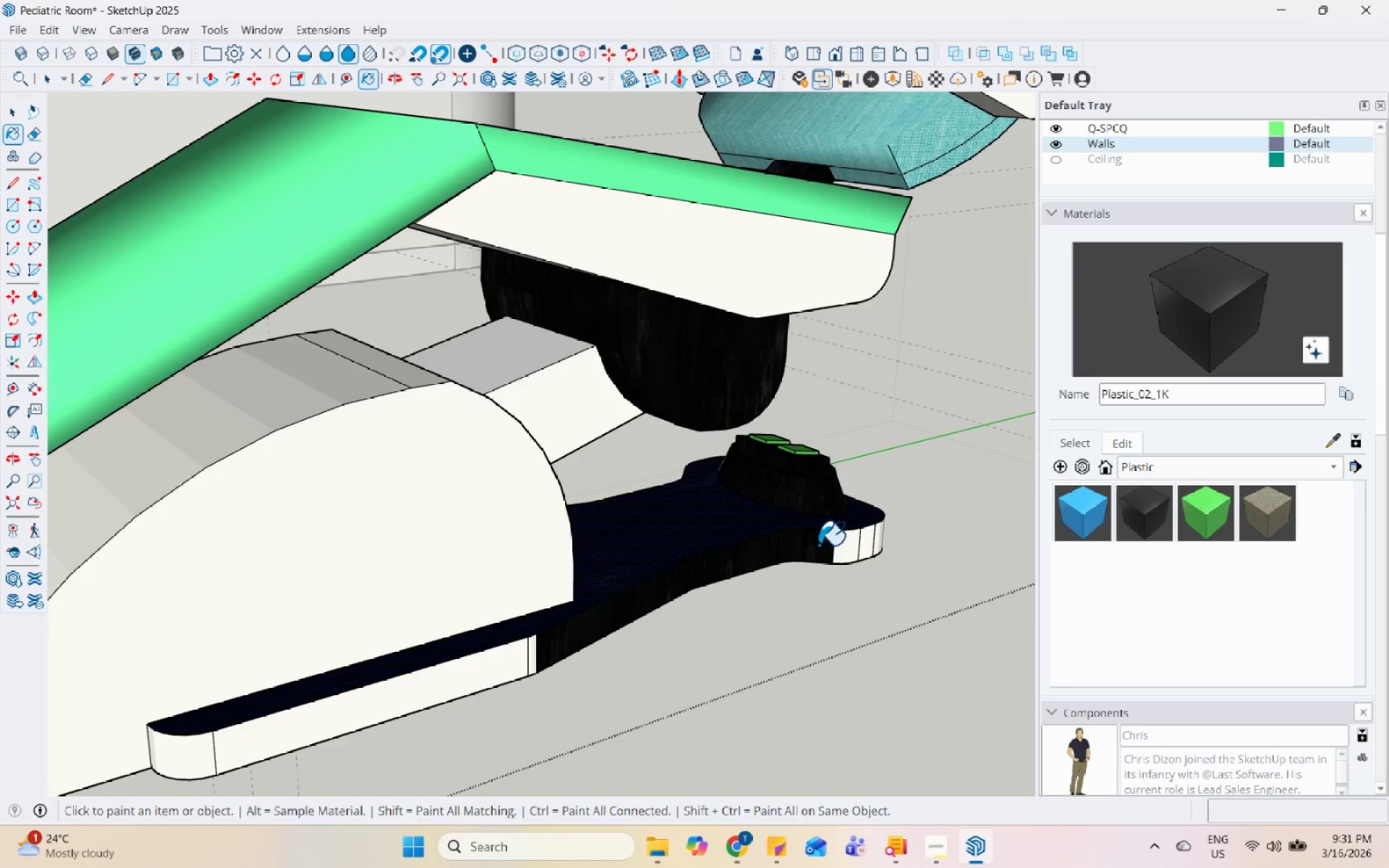 
triple_click([820, 545])
 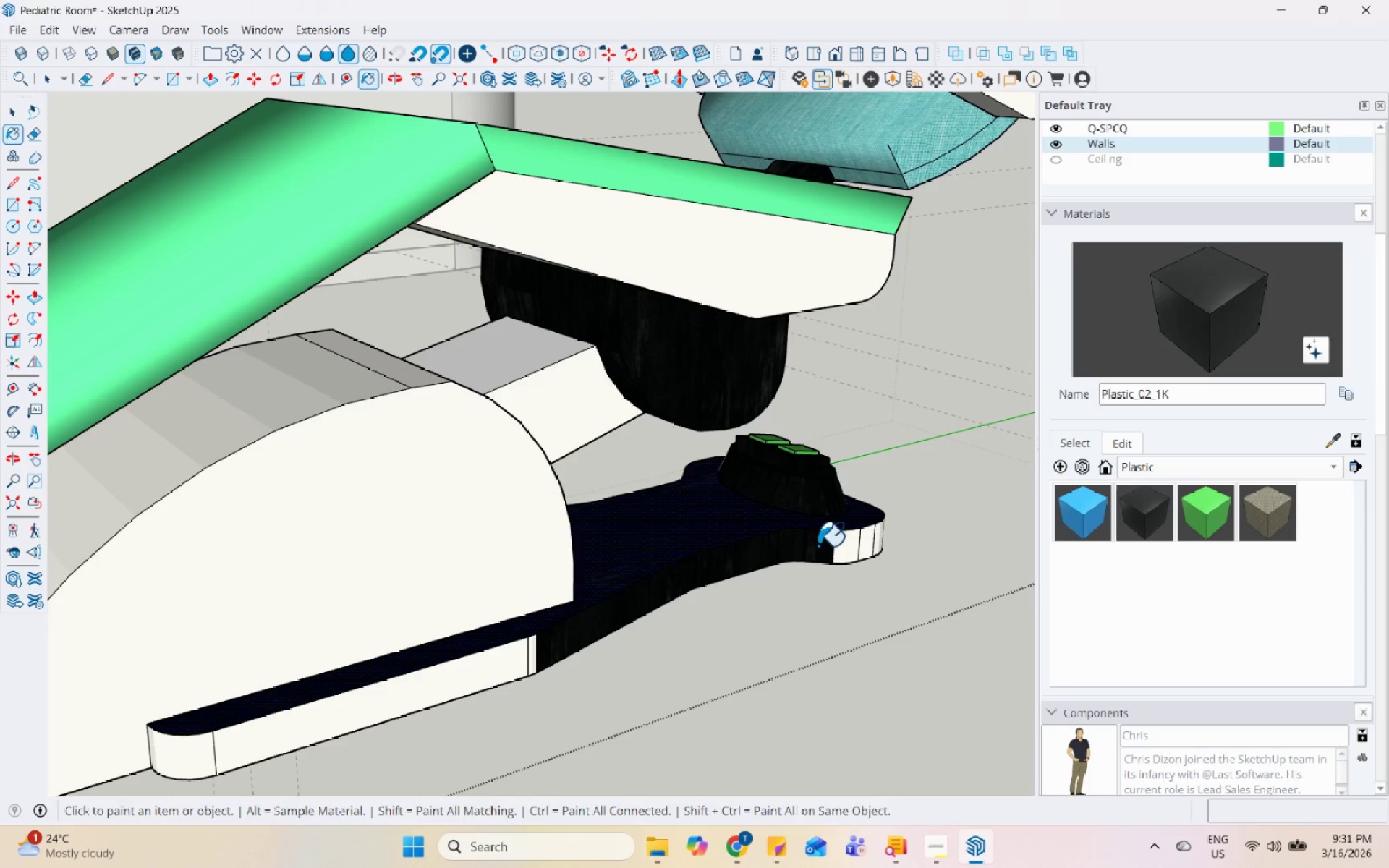 
left_click_drag(start_coordinate=[831, 542], to_coordinate=[838, 542])
 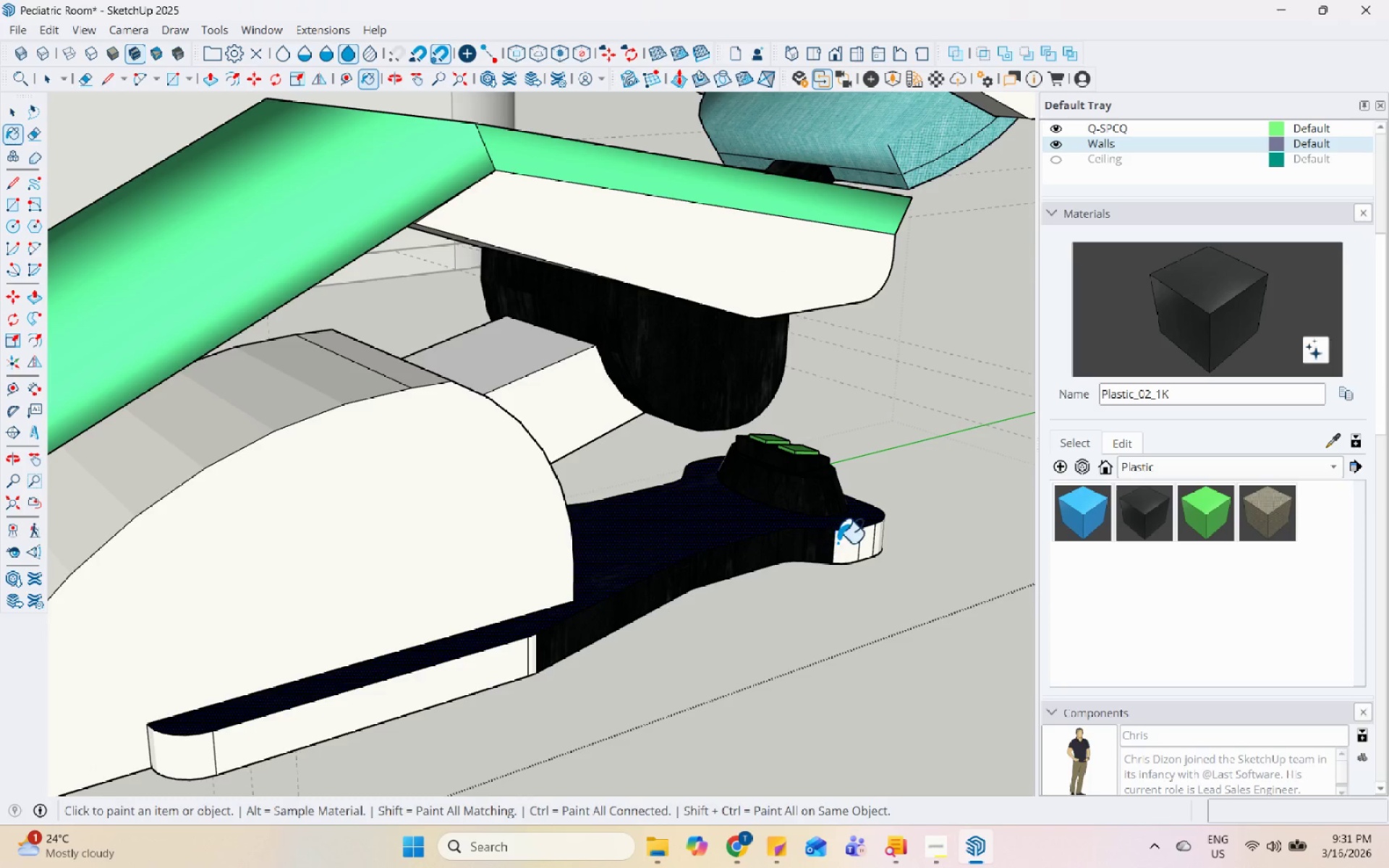 
left_click_drag(start_coordinate=[838, 542], to_coordinate=[846, 542])
 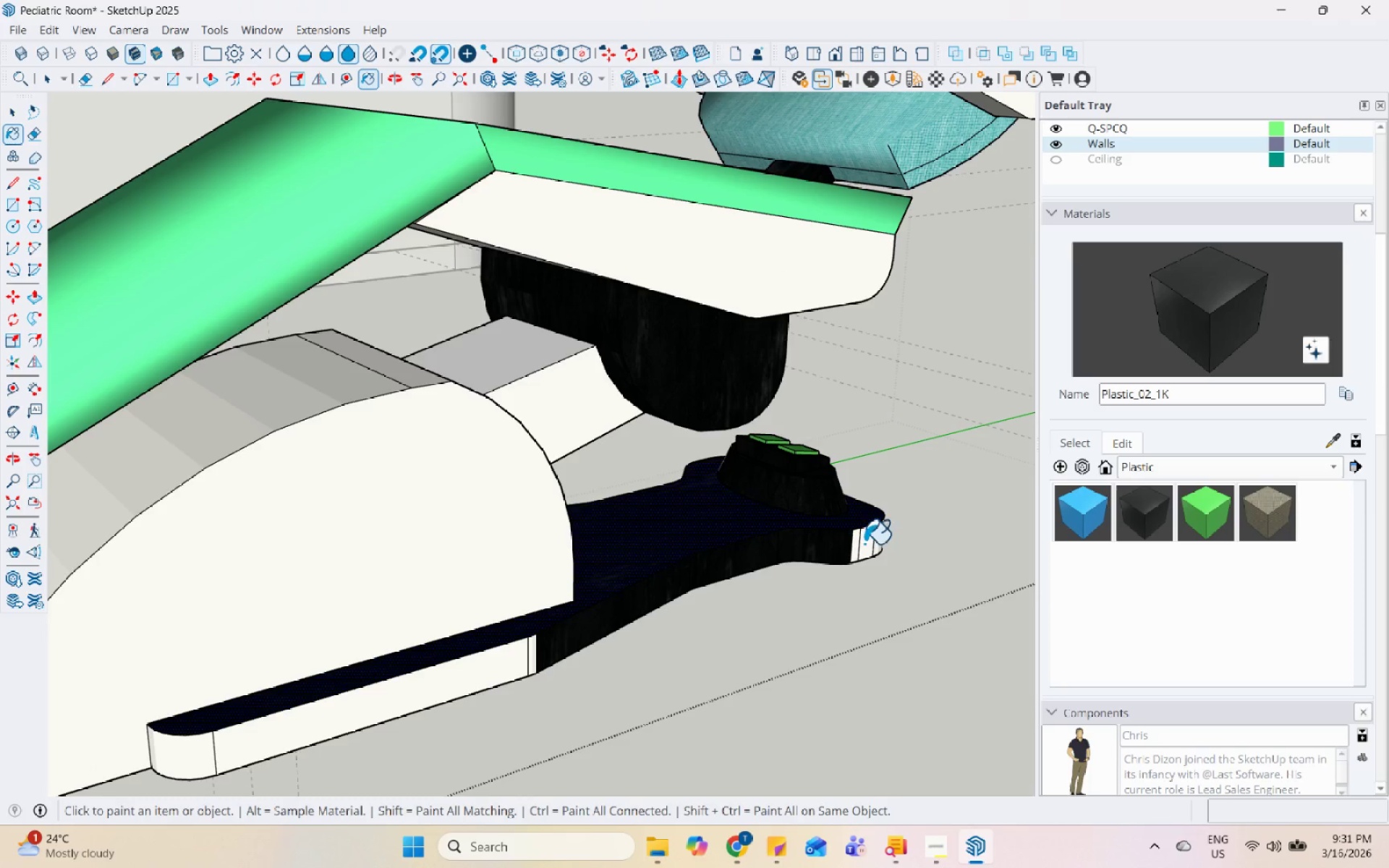 
triple_click([865, 543])
 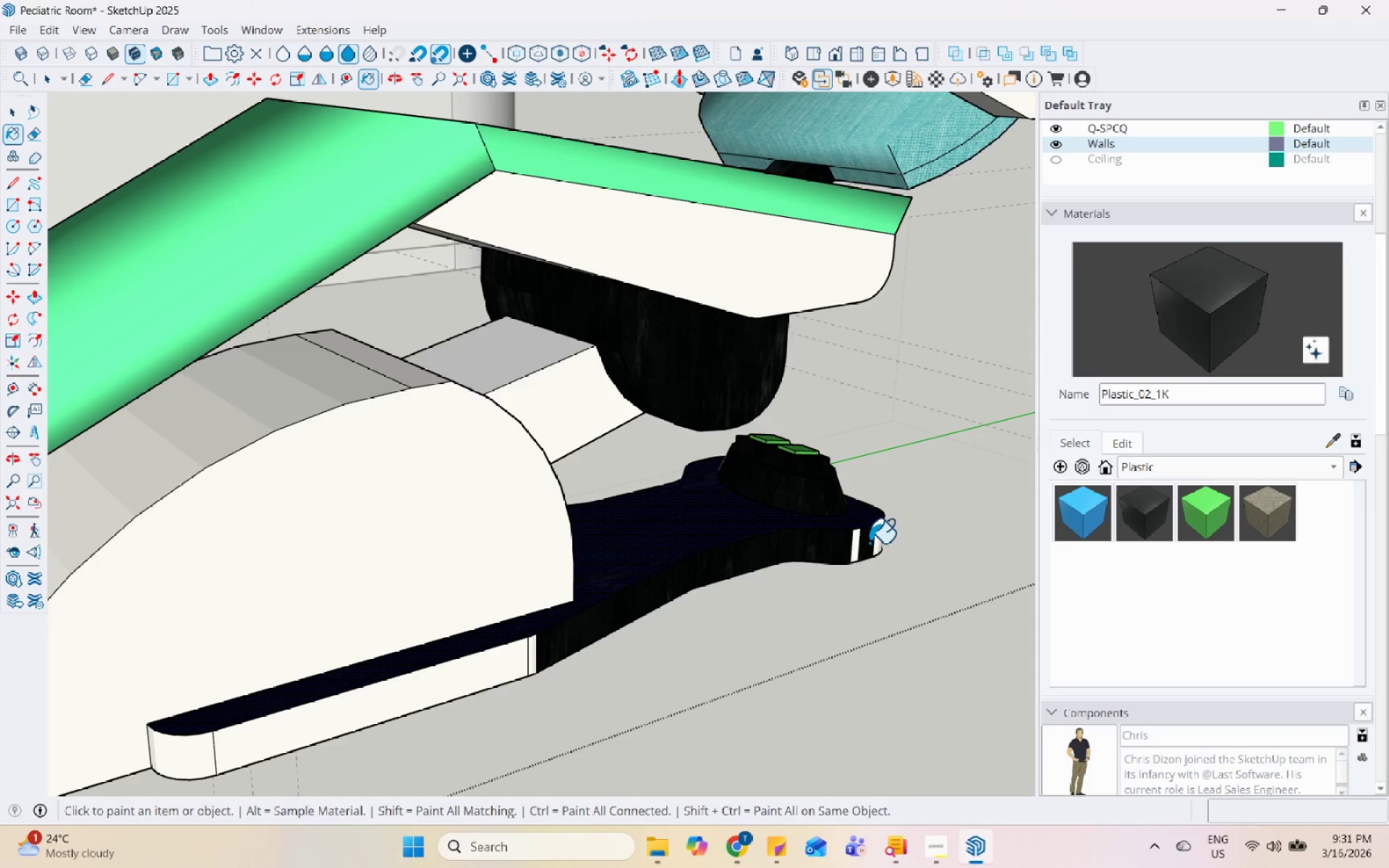 
triple_click([872, 542])
 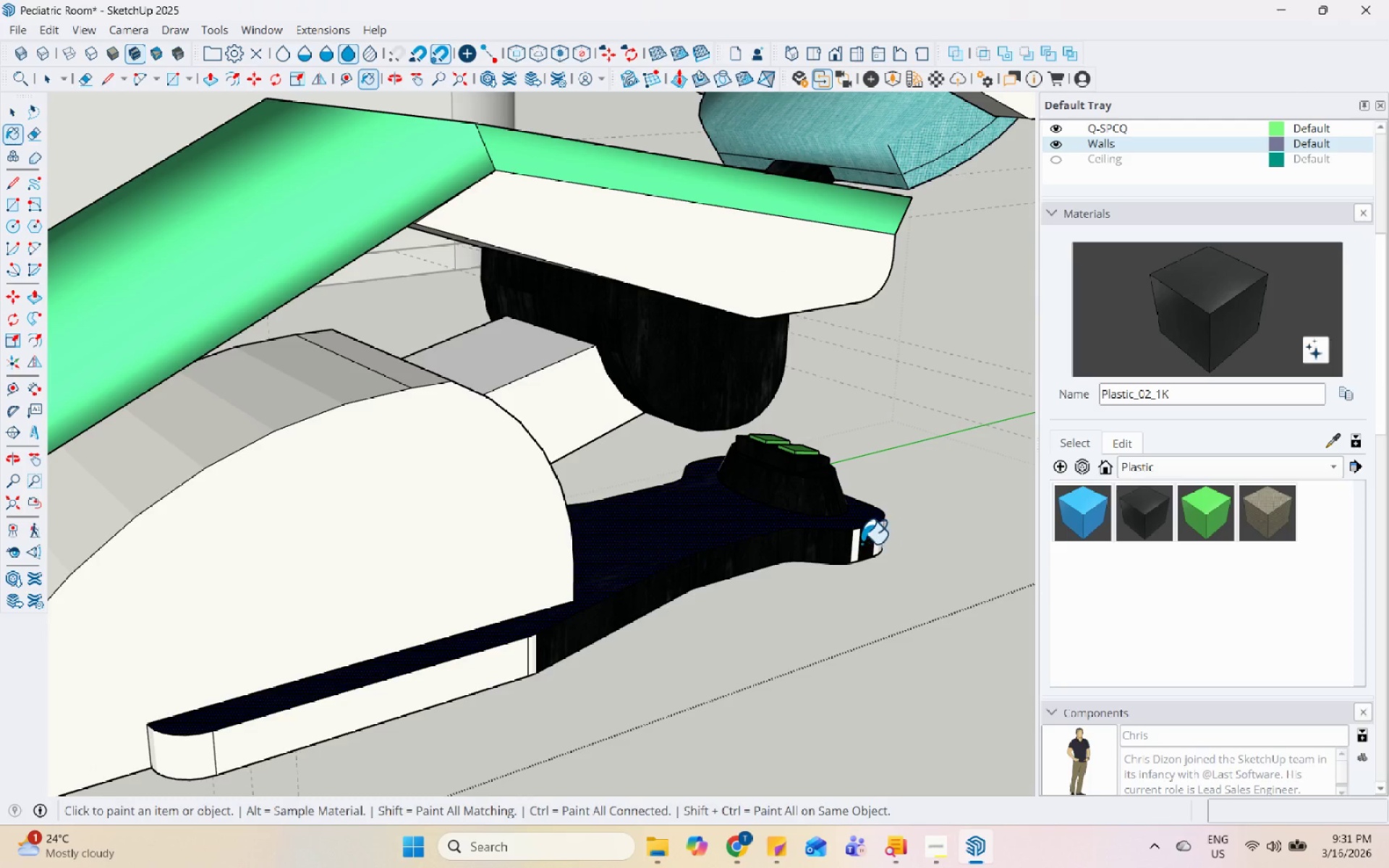 
triple_click([857, 545])
 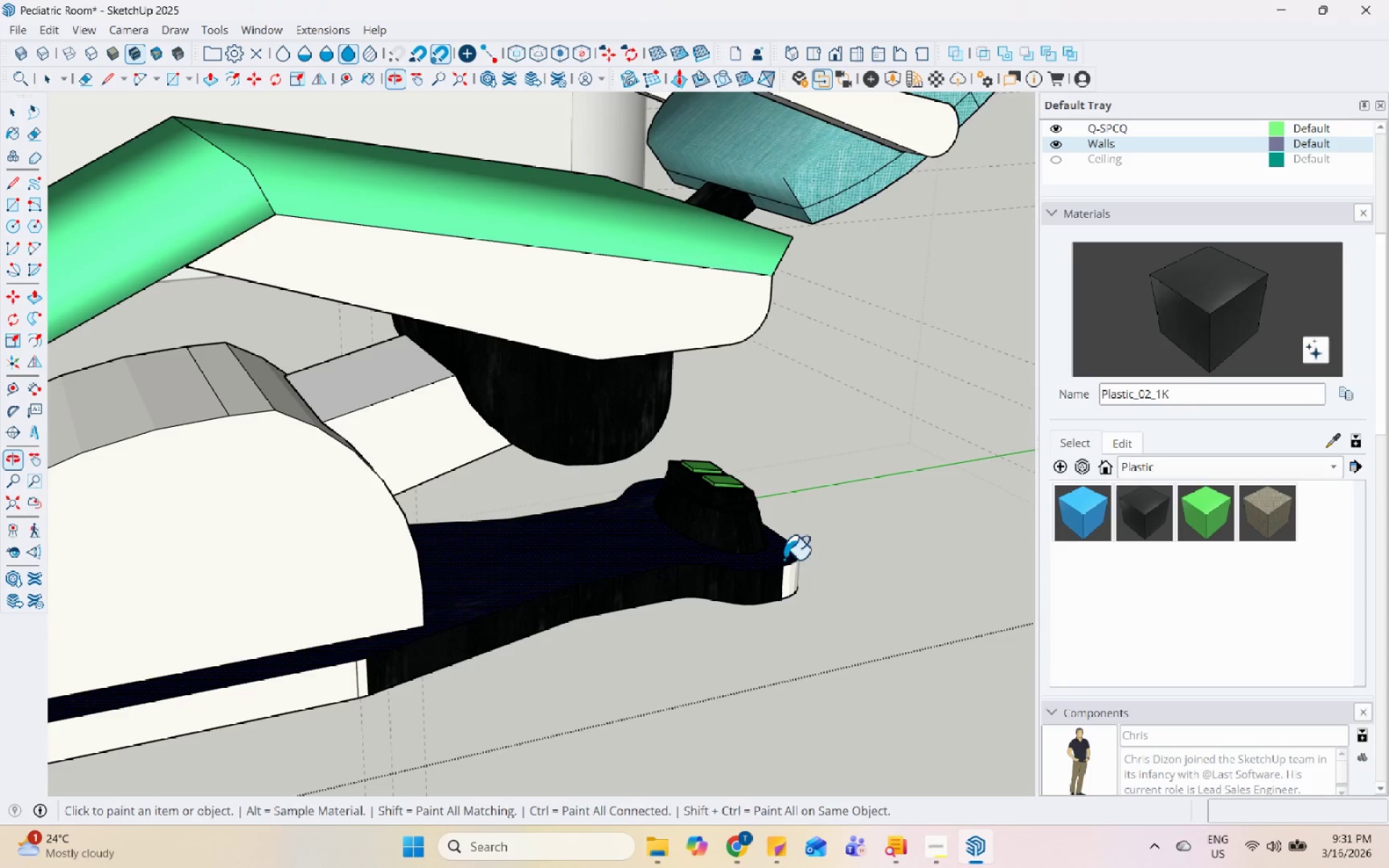 
scroll: coordinate [770, 593], scroll_direction: down, amount: 12.0
 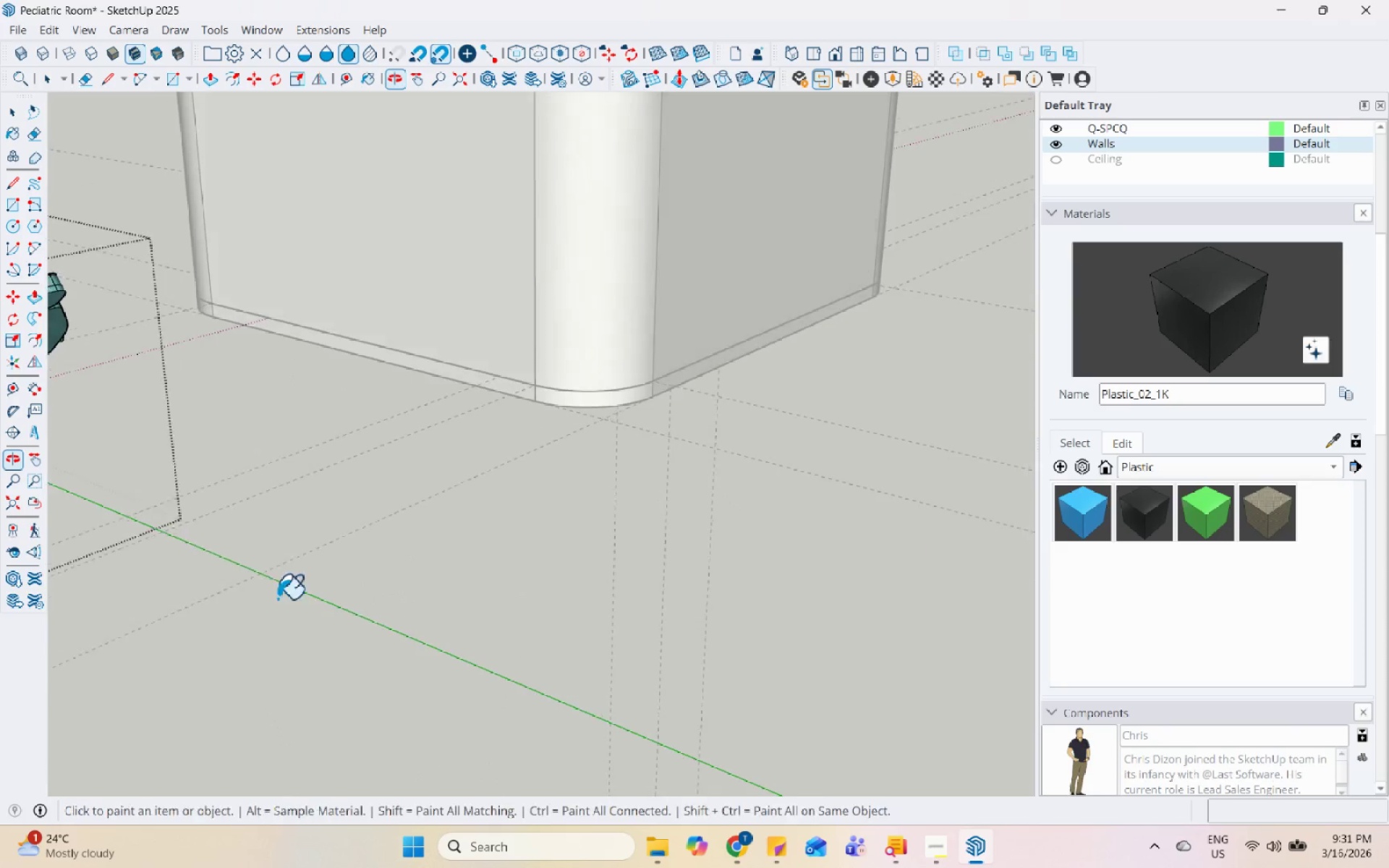 
key(Space)
 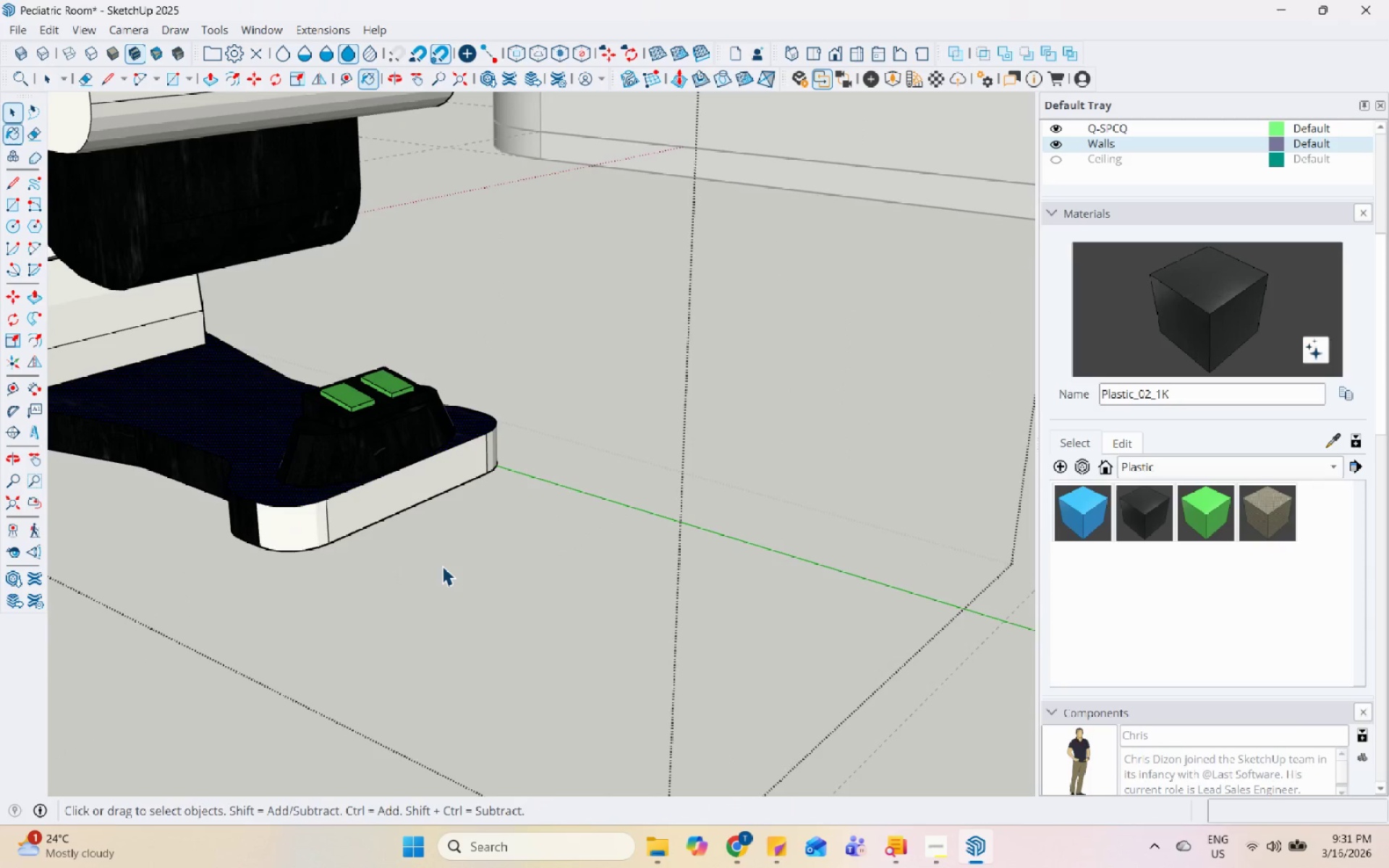 
scroll: coordinate [272, 533], scroll_direction: up, amount: 15.0
 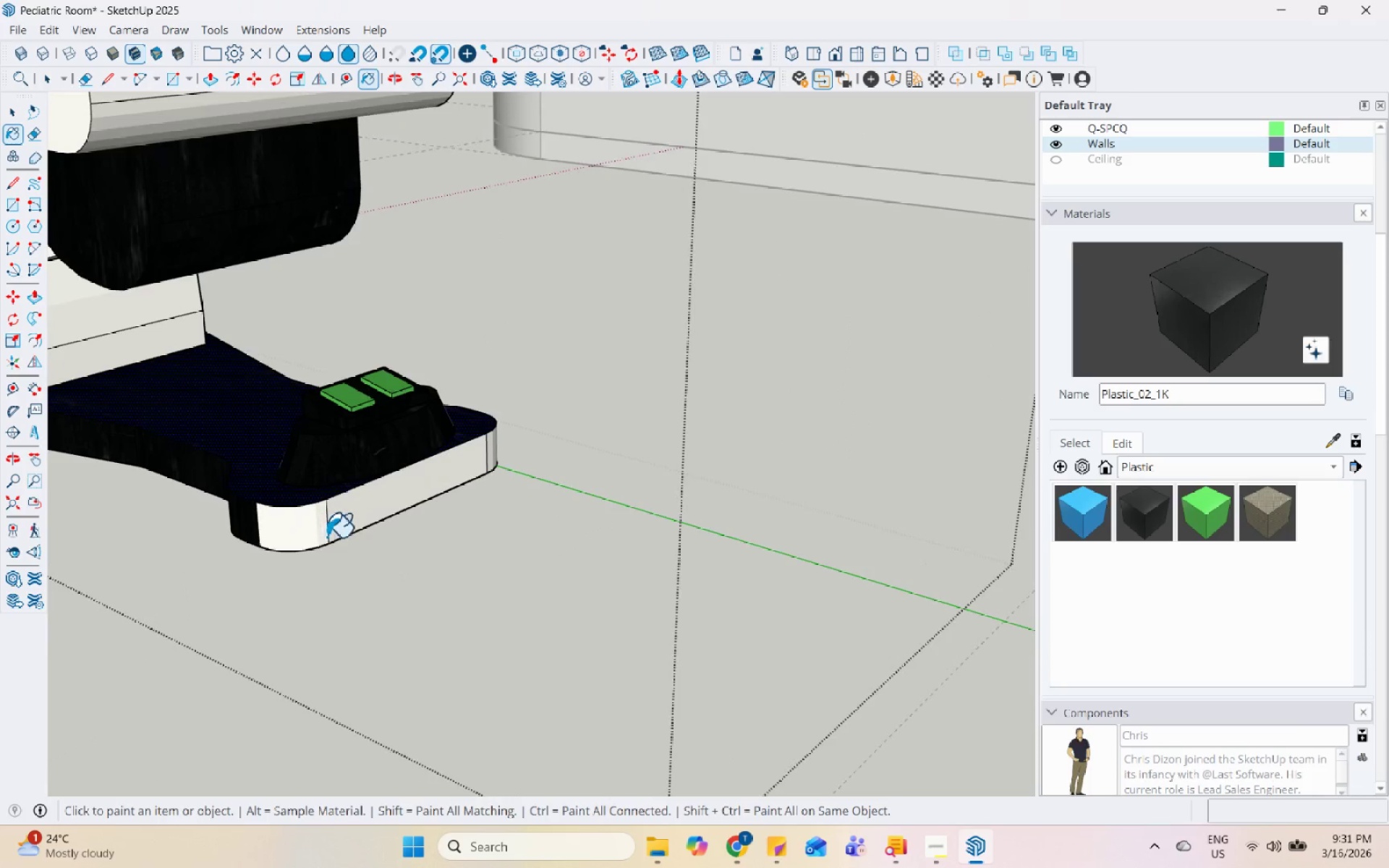 
left_click_drag(start_coordinate=[443, 566], to_coordinate=[234, 524])
 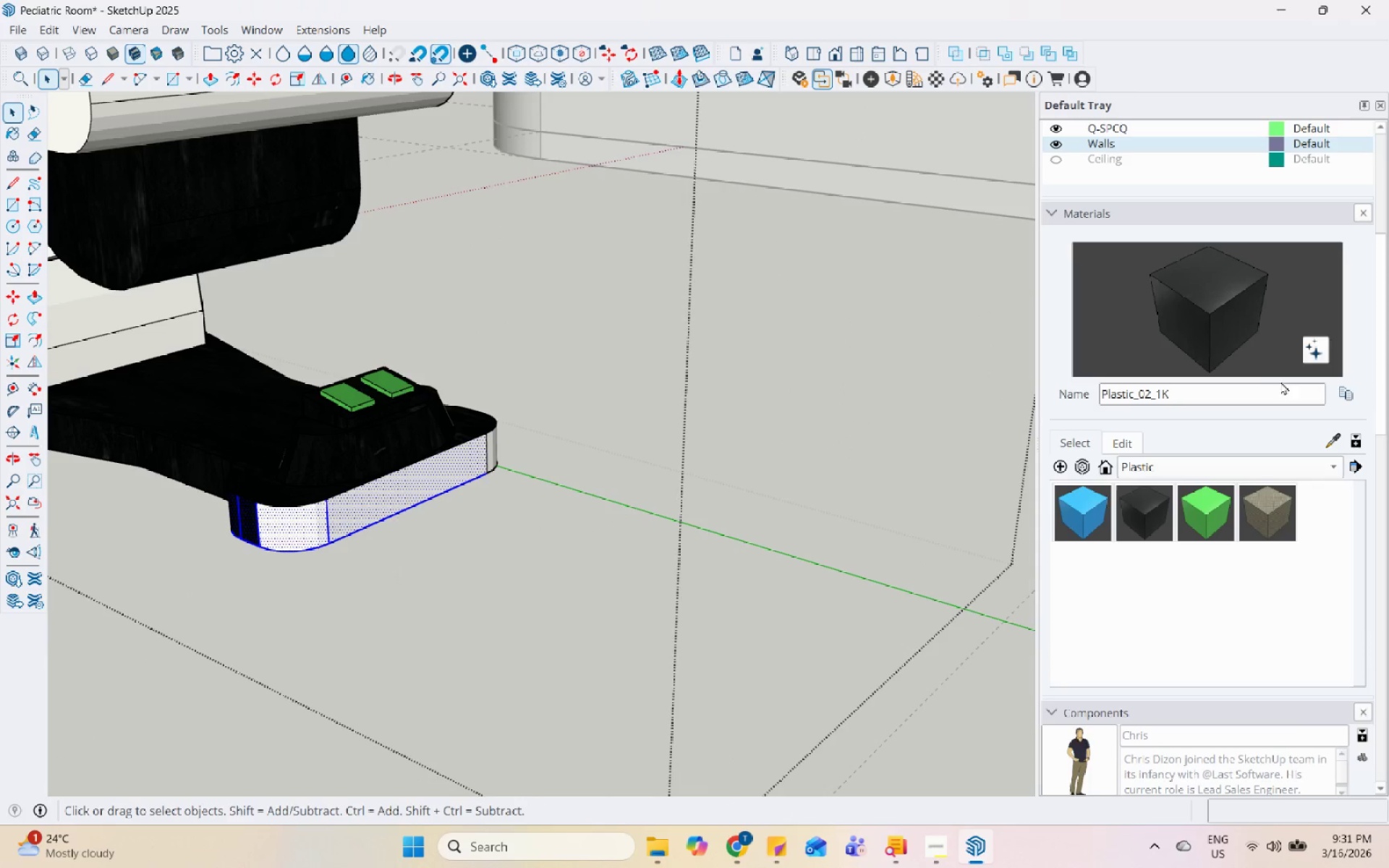 
left_click_drag(start_coordinate=[1231, 335], to_coordinate=[1147, 351])
 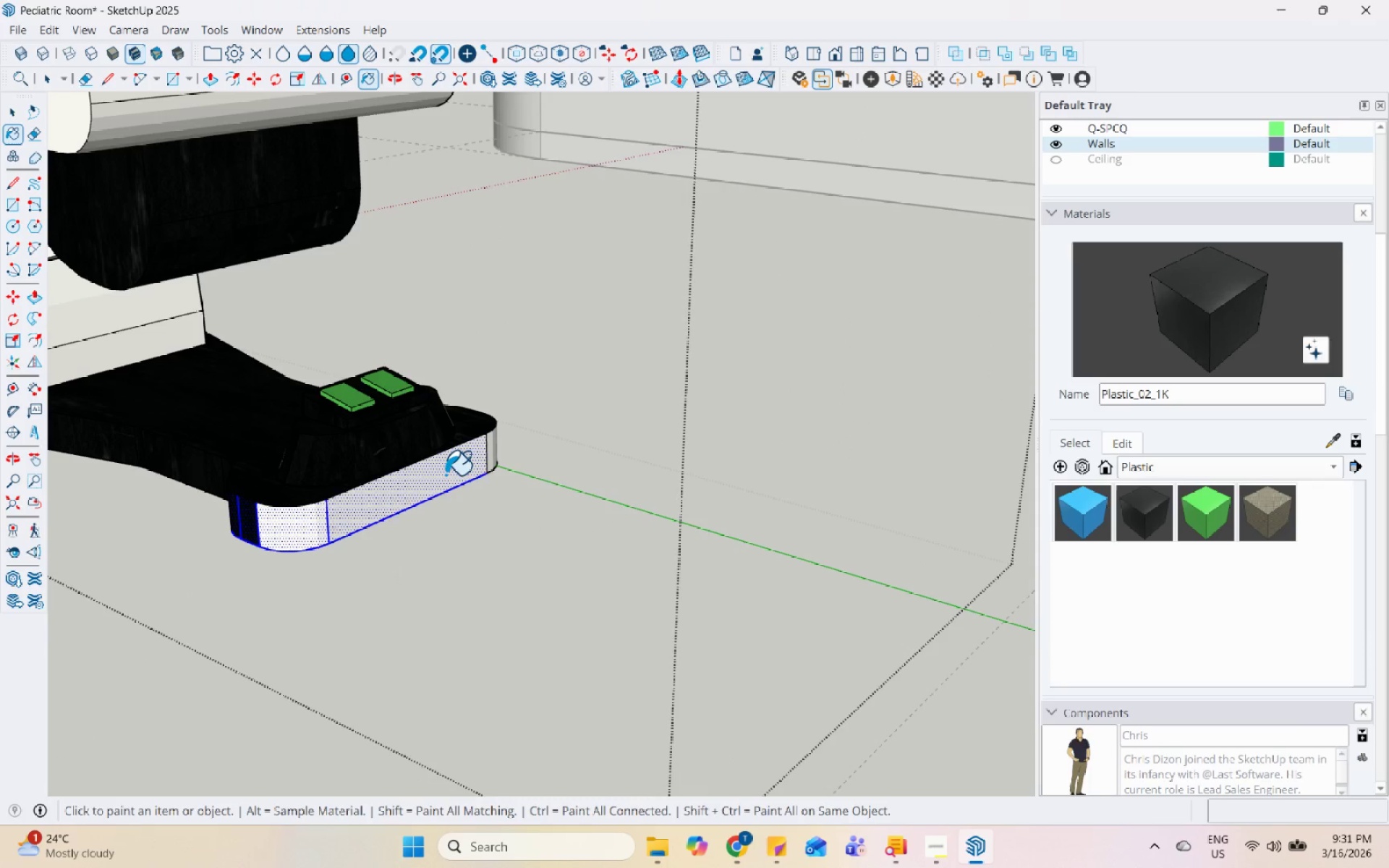 
double_click([442, 477])
 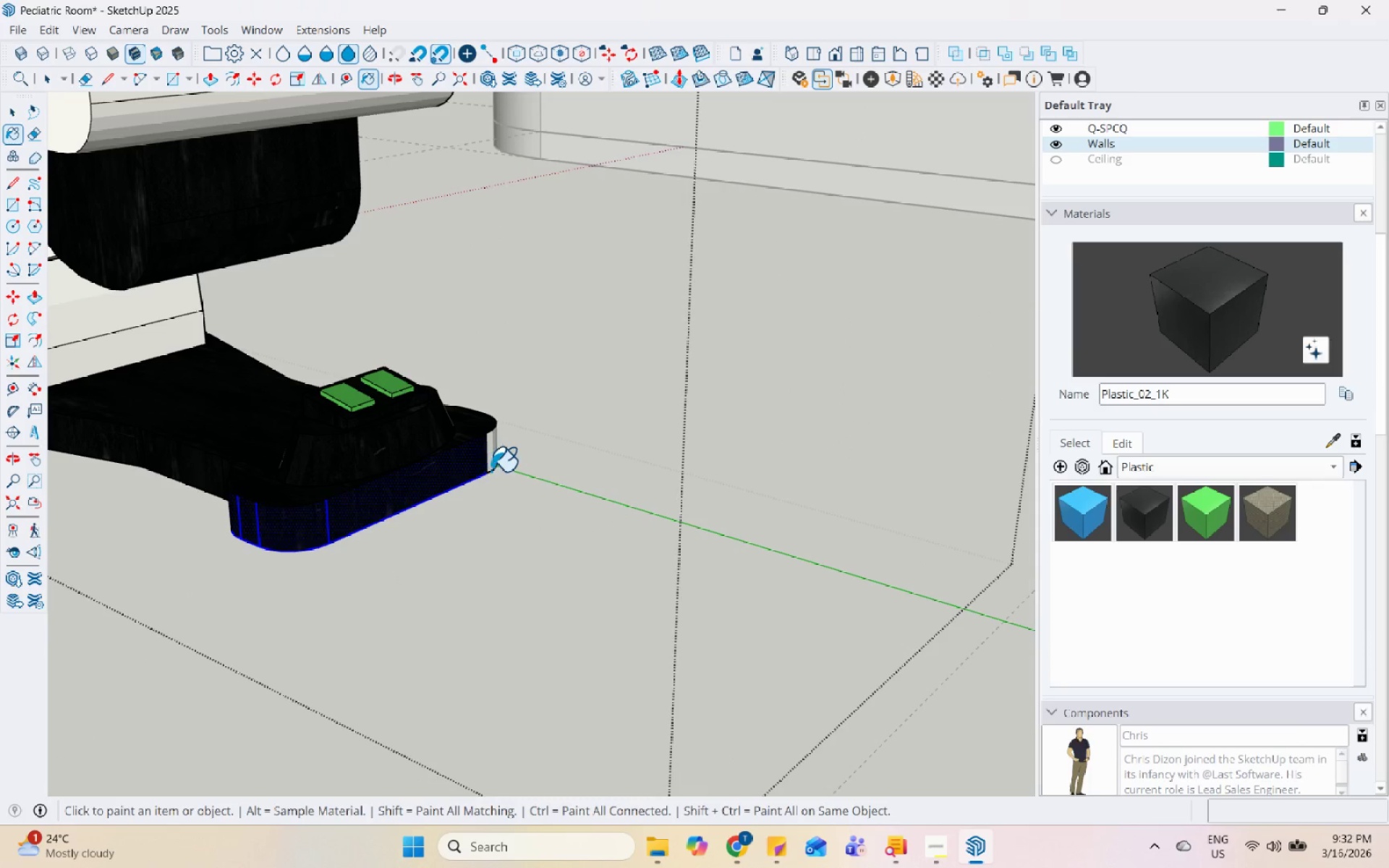 
key(Space)
 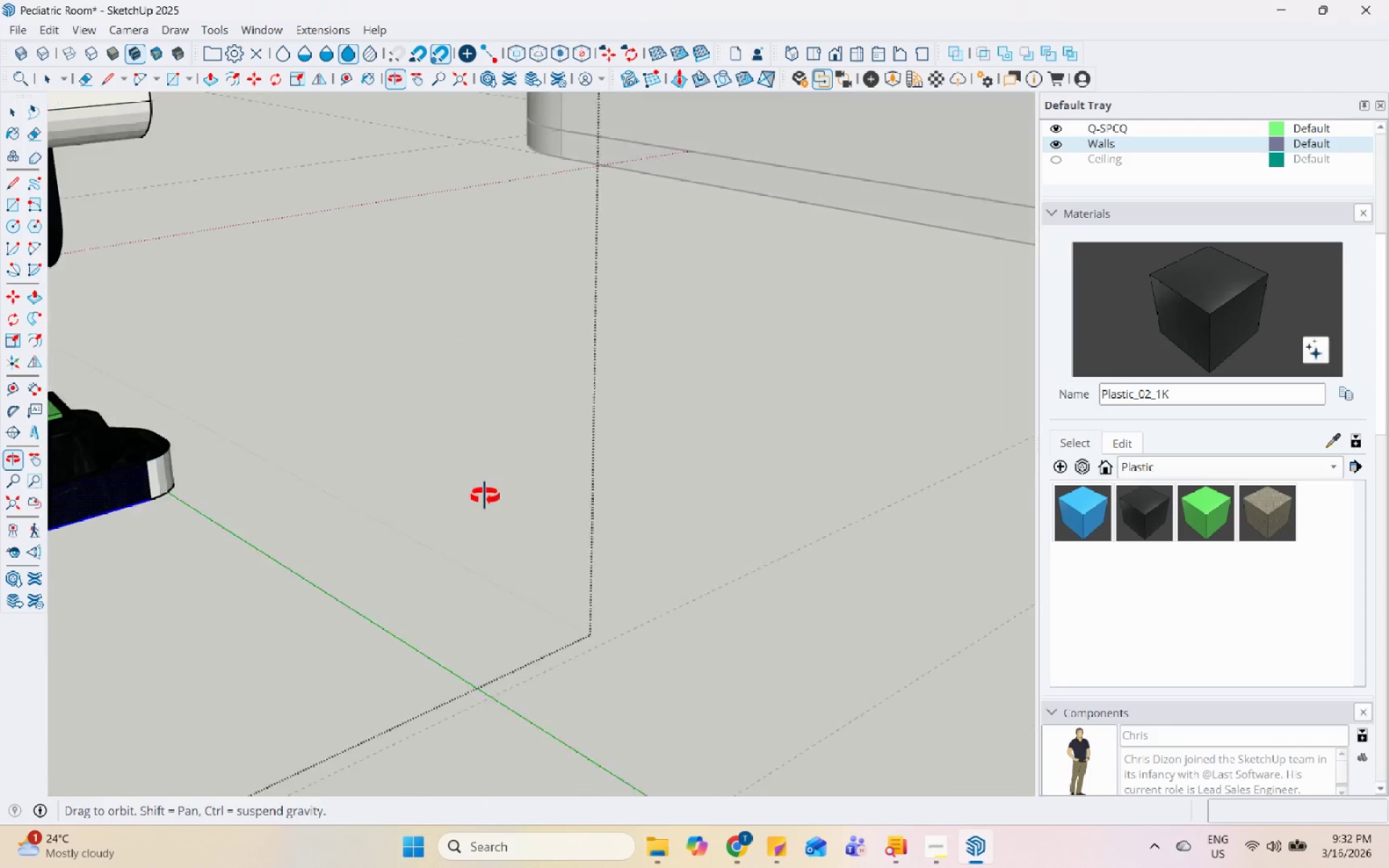 
scroll: coordinate [884, 499], scroll_direction: down, amount: 15.0
 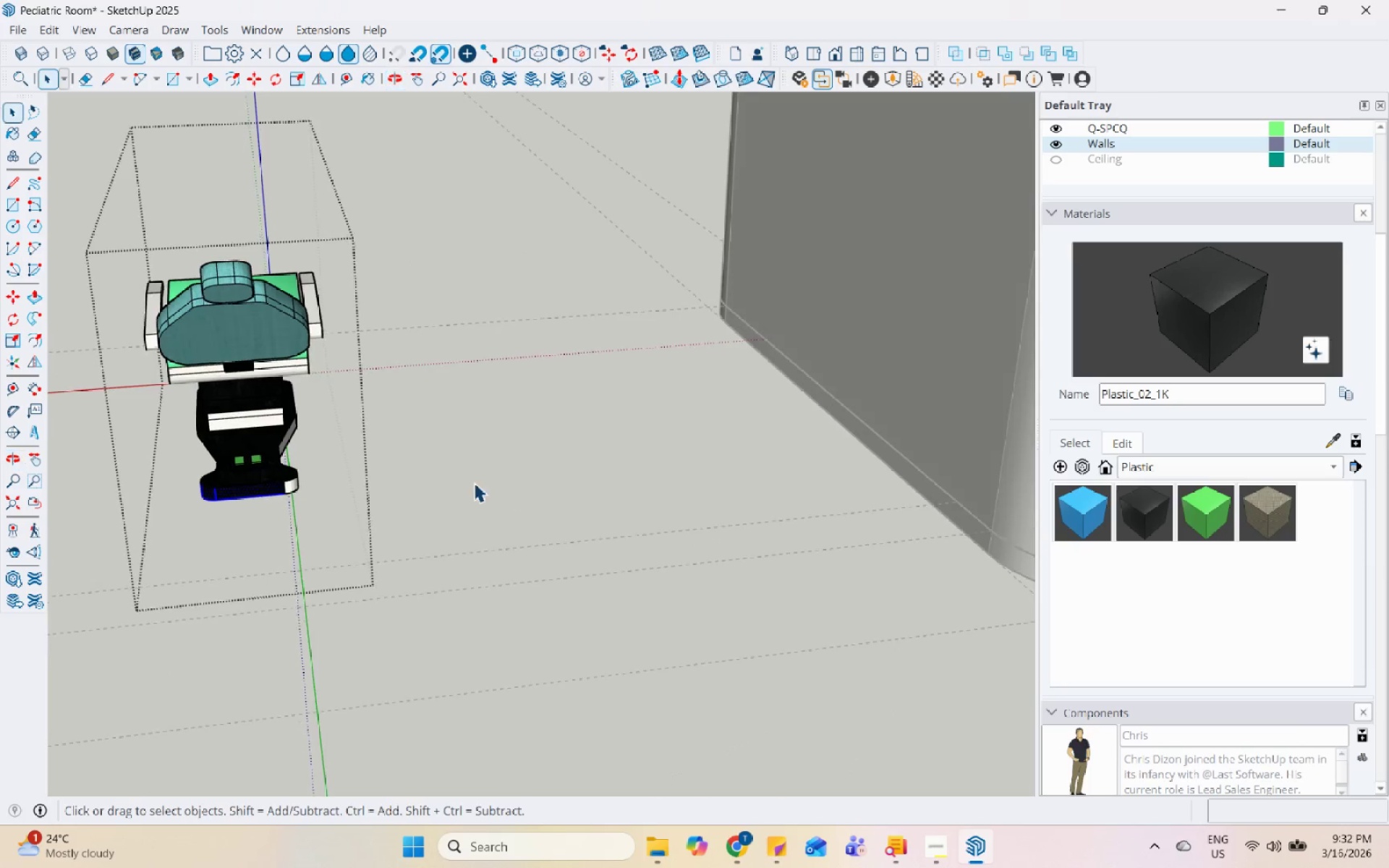 
left_click_drag(start_coordinate=[339, 540], to_coordinate=[156, 355])
 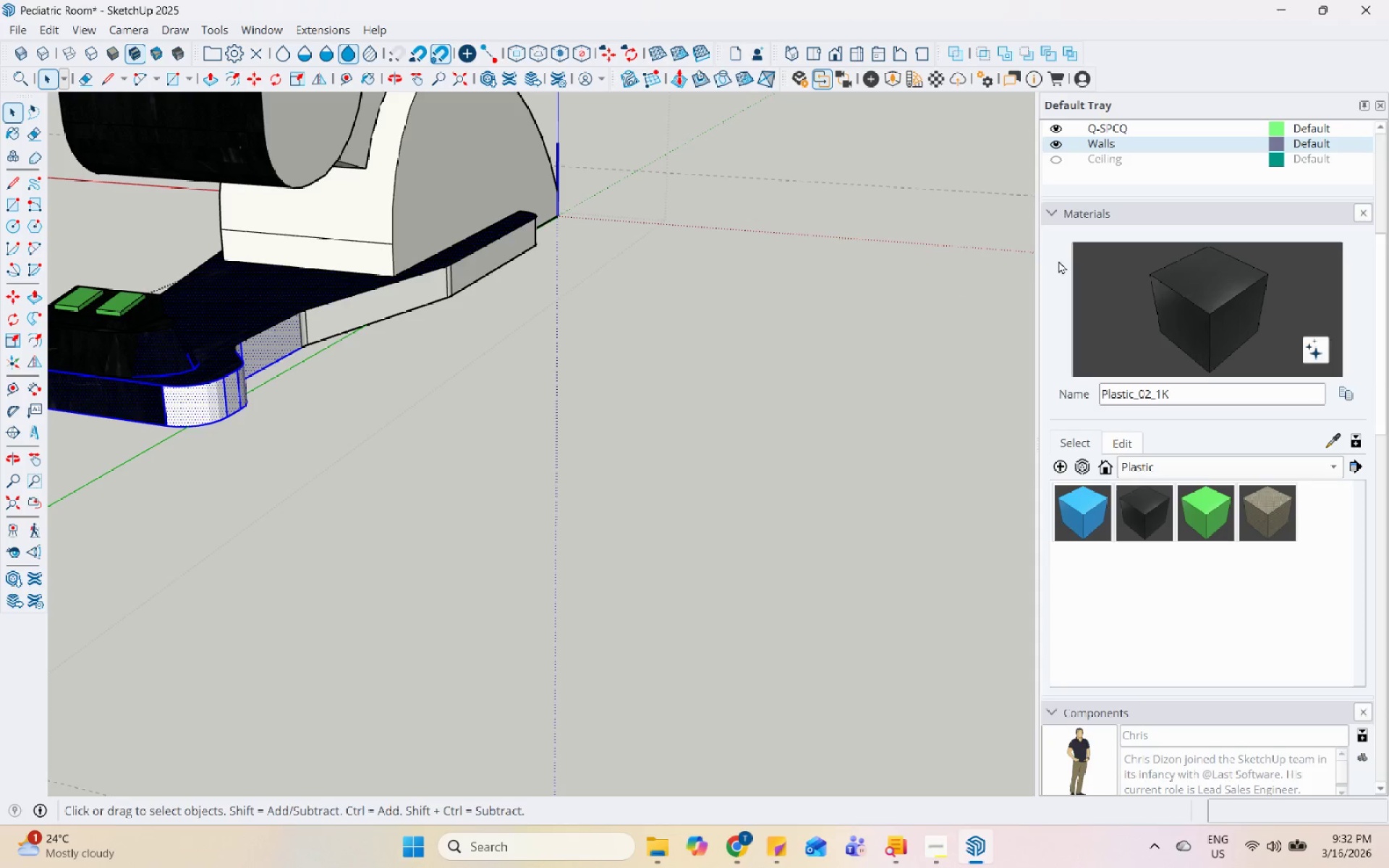 
scroll: coordinate [179, 386], scroll_direction: up, amount: 16.0
 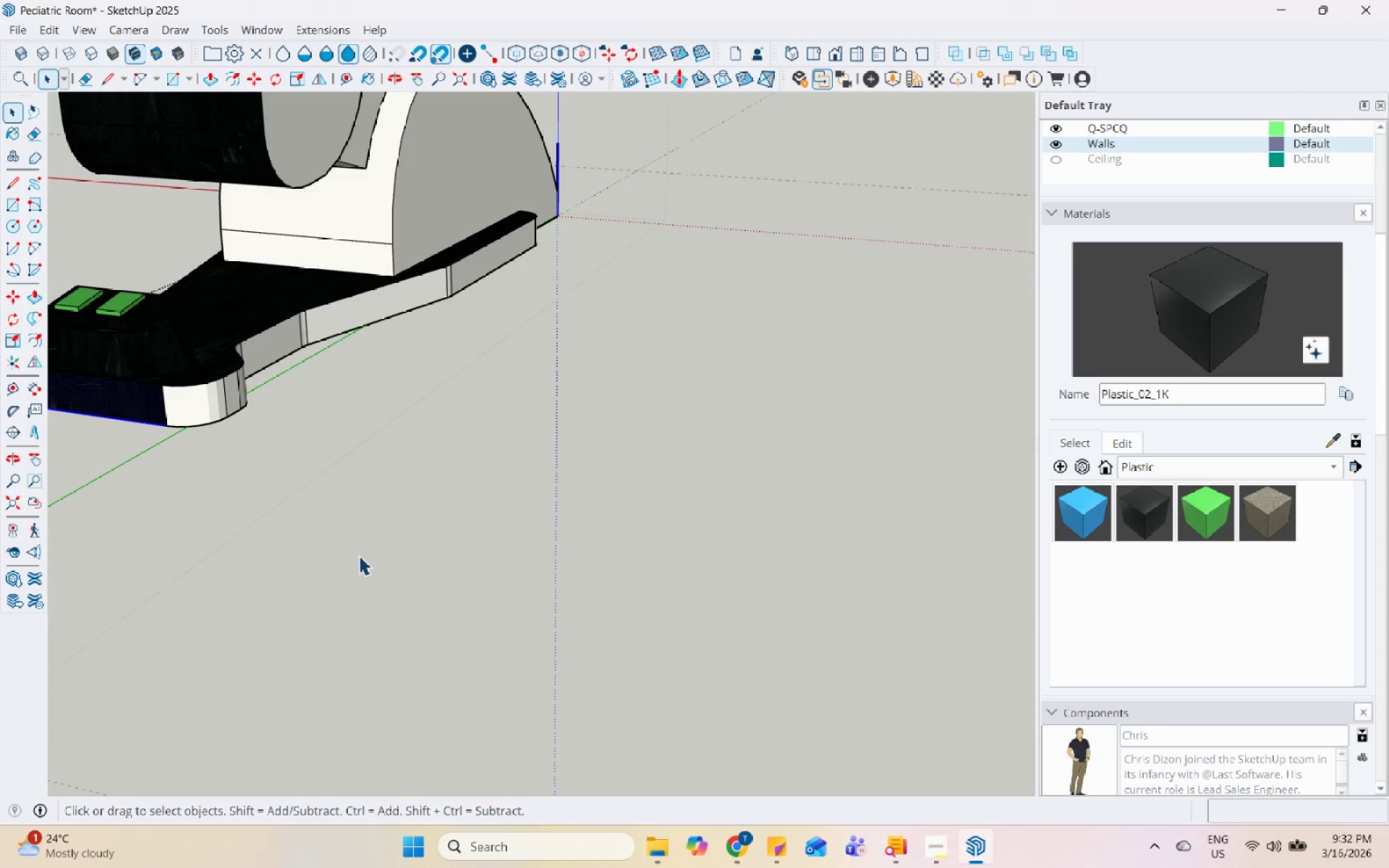 
left_click_drag(start_coordinate=[1186, 283], to_coordinate=[1165, 284])
 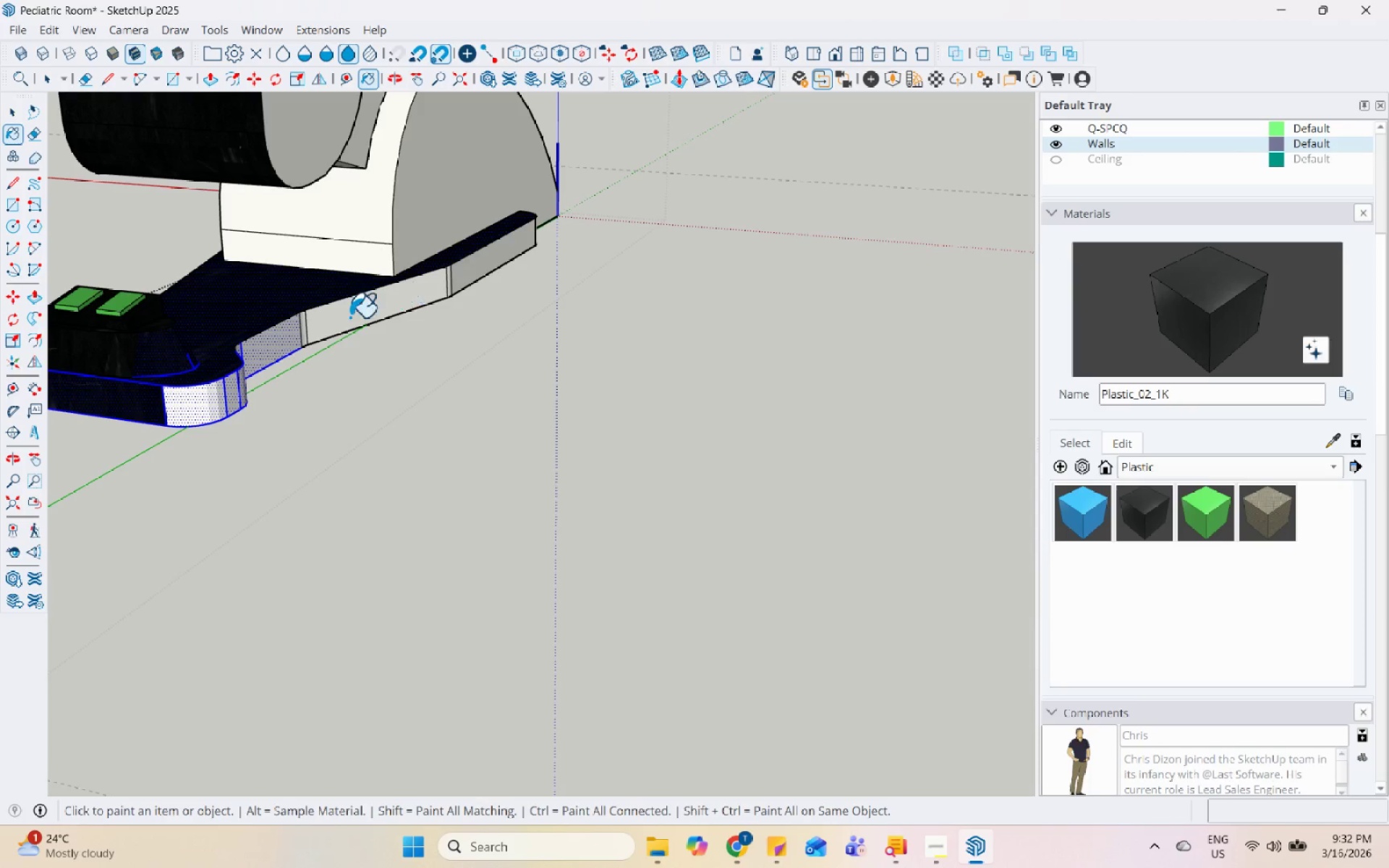 
double_click([346, 318])
 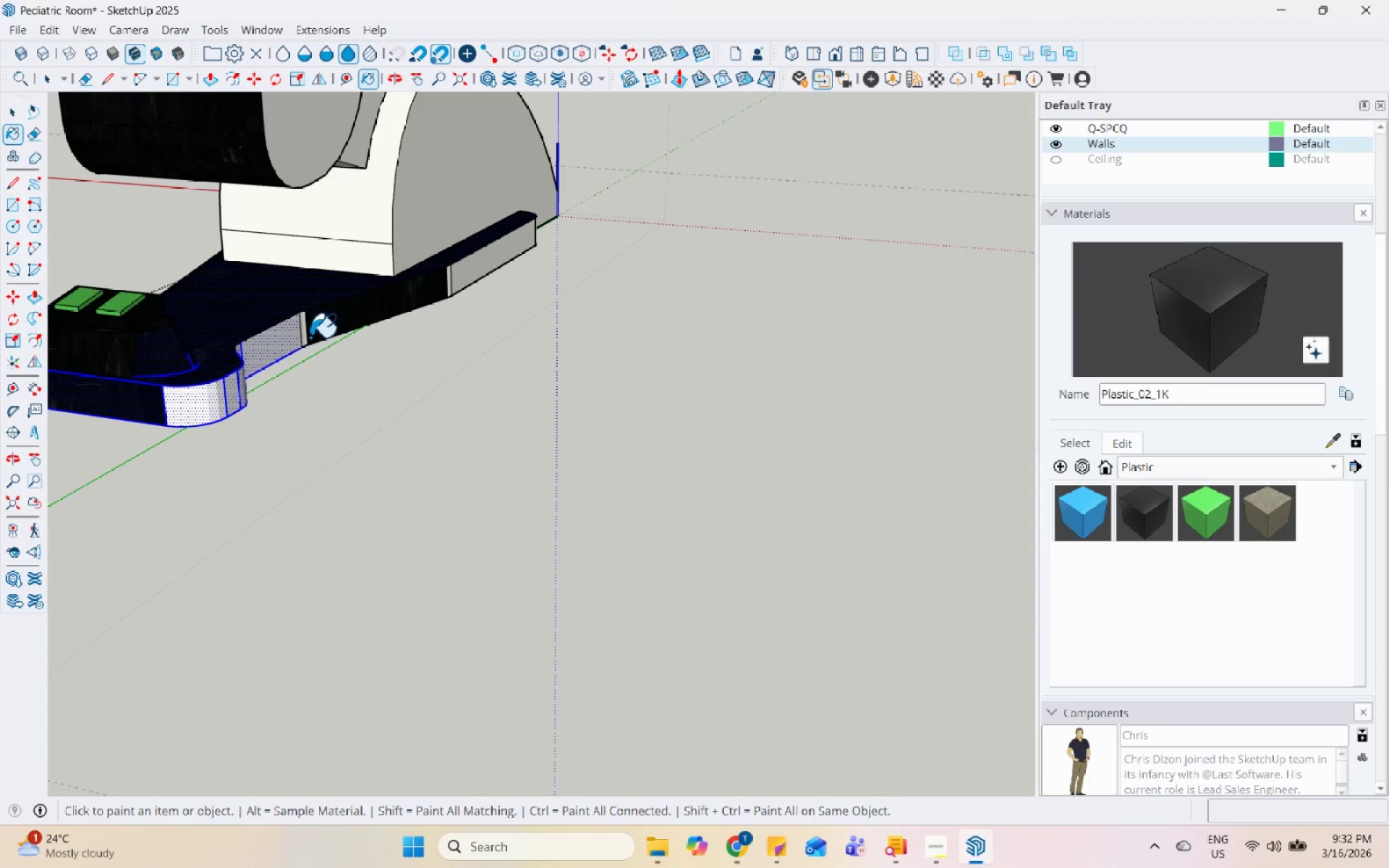 
triple_click([294, 328])
 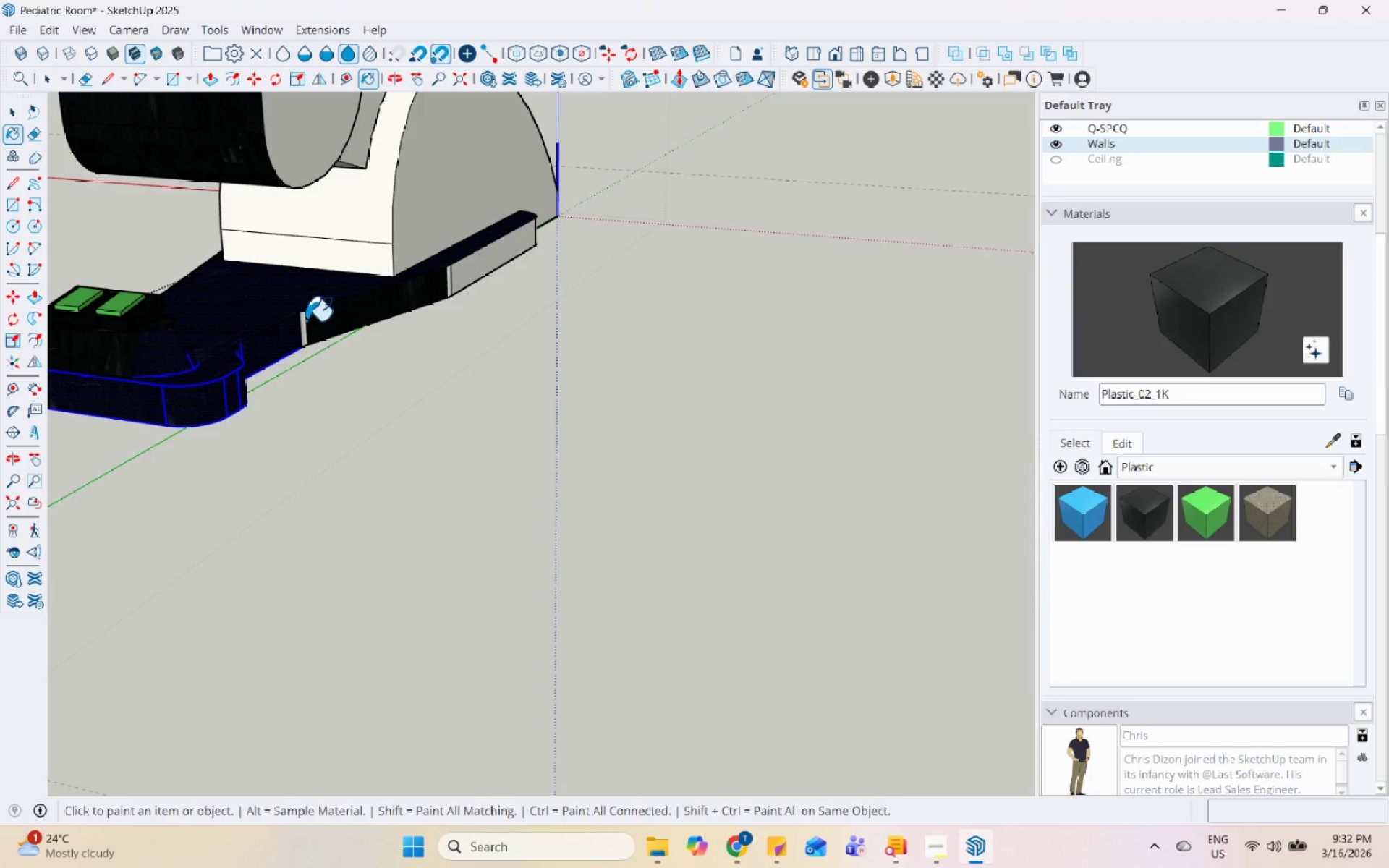 
double_click([303, 320])
 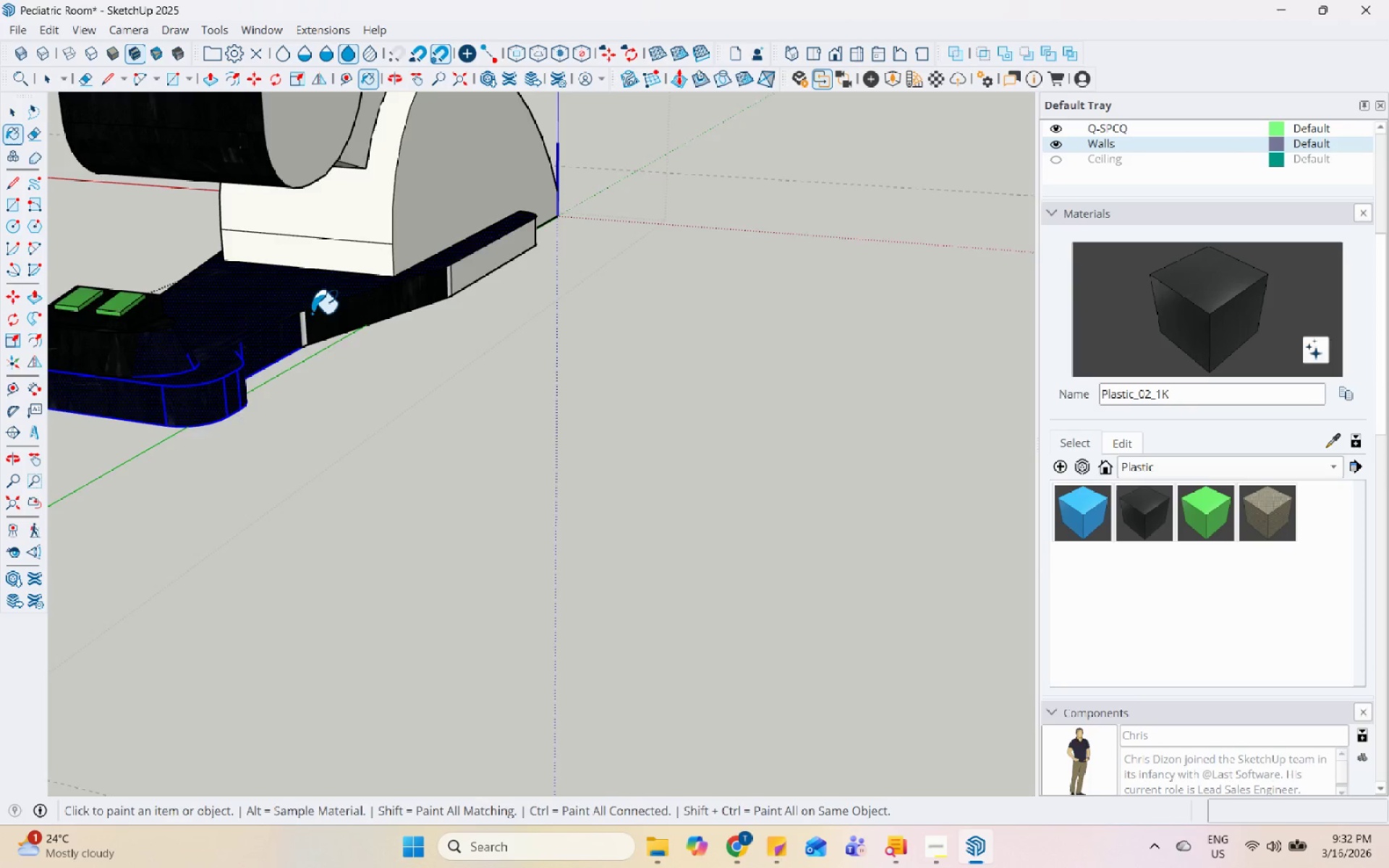 
left_click([318, 331])
 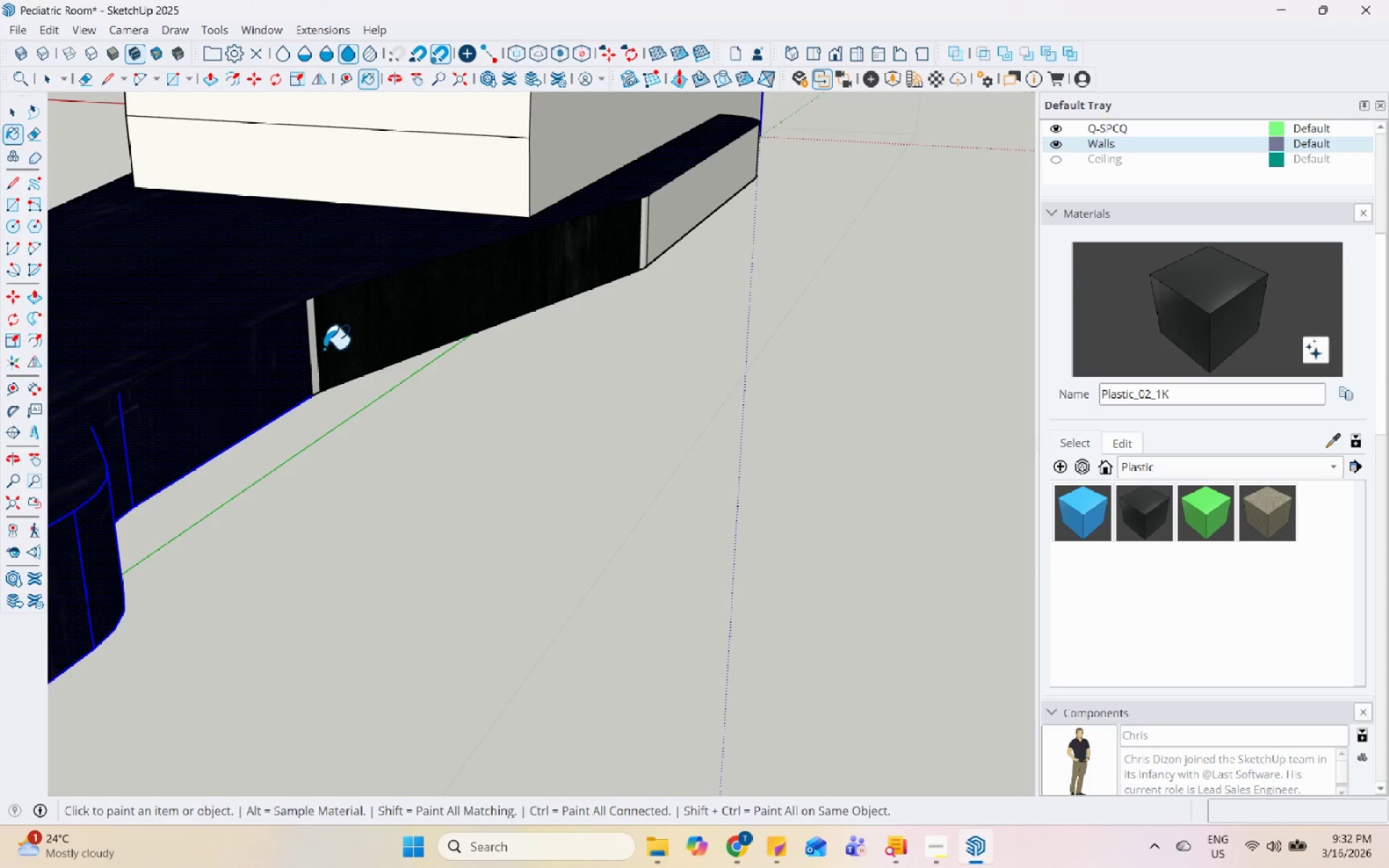 
scroll: coordinate [300, 322], scroll_direction: up, amount: 10.0
 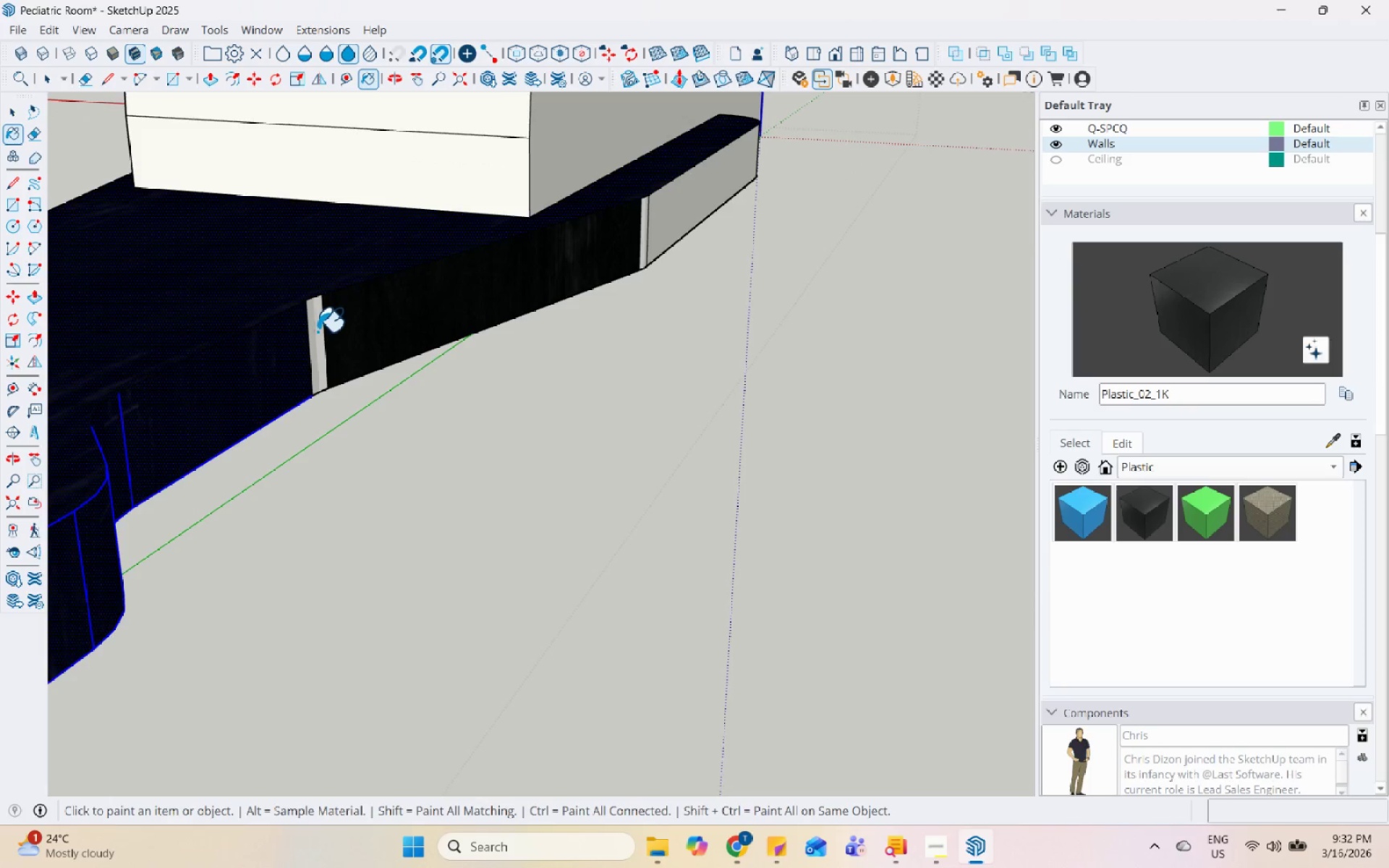 
left_click([325, 395])
 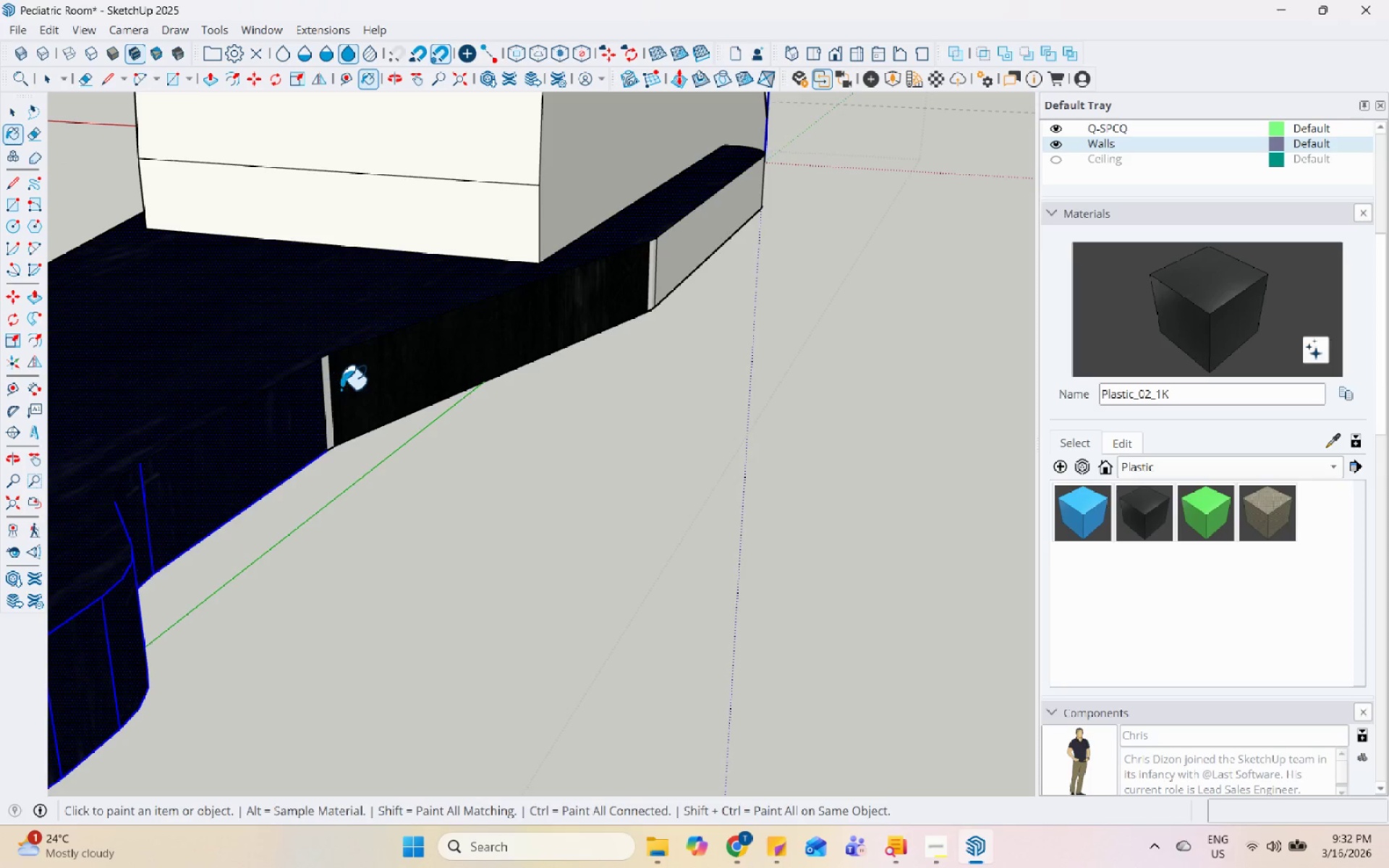 
scroll: coordinate [340, 404], scroll_direction: none, amount: 0.0
 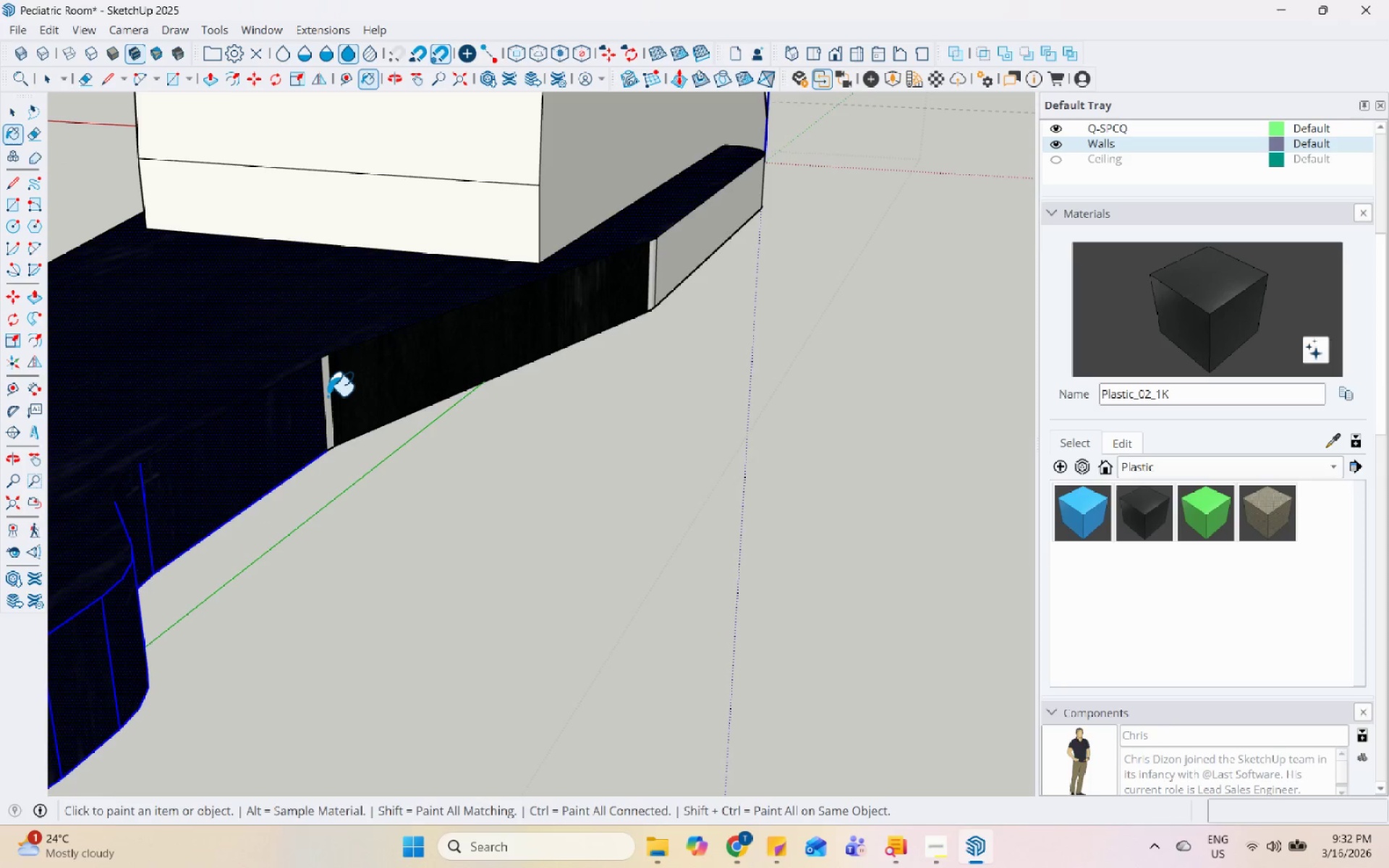 
double_click([345, 381])
 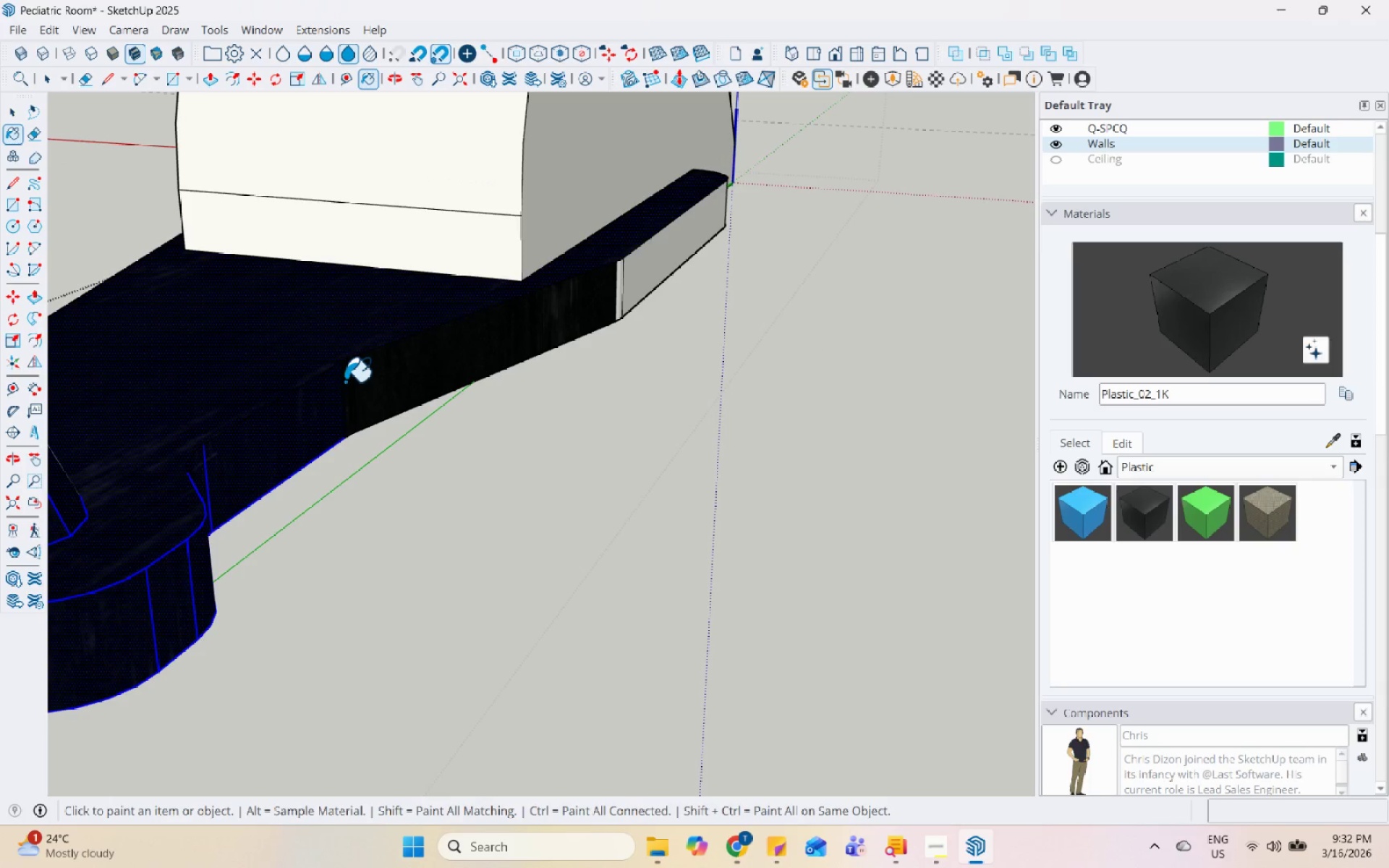 
scroll: coordinate [422, 380], scroll_direction: down, amount: 2.0
 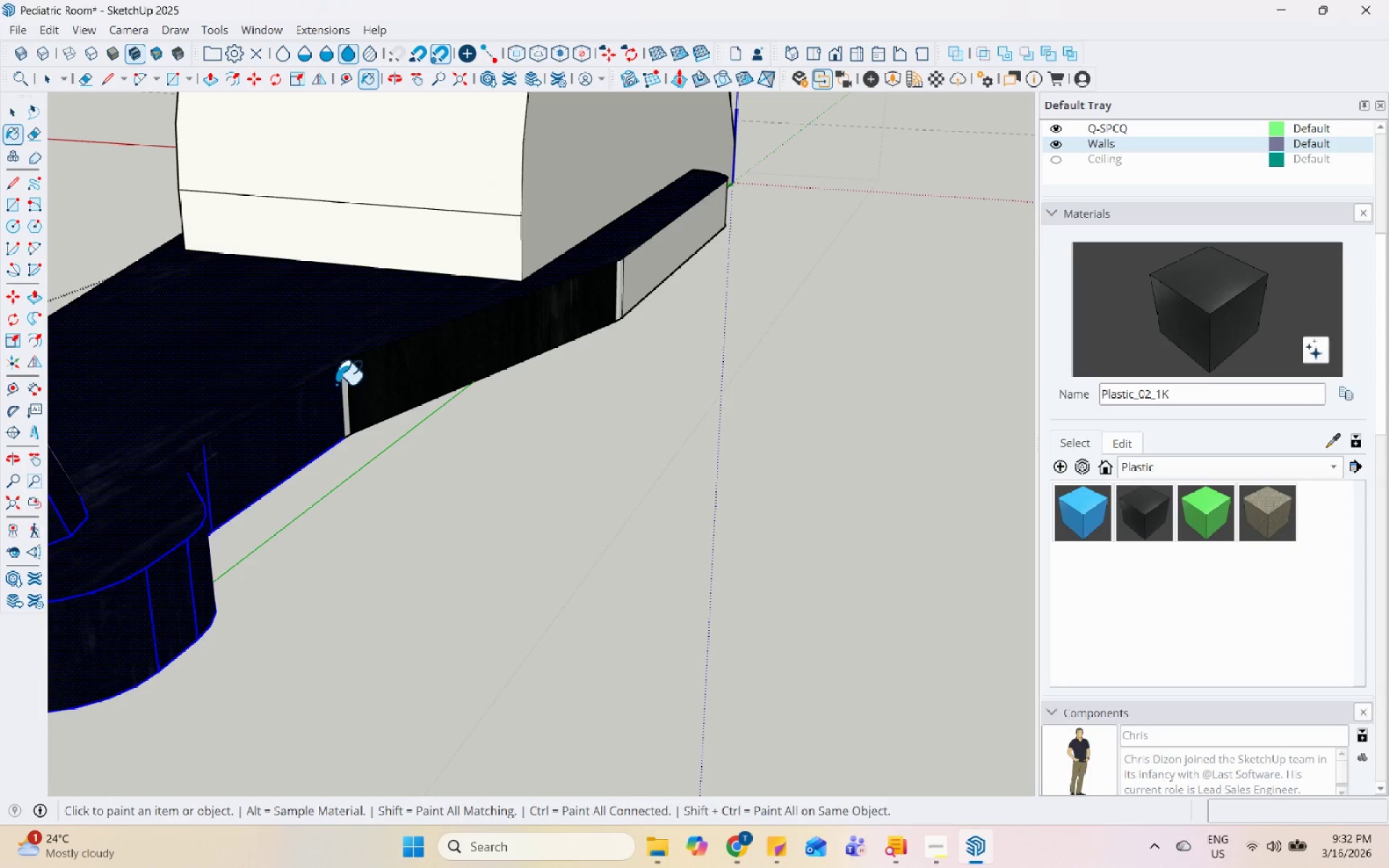 
triple_click([345, 381])
 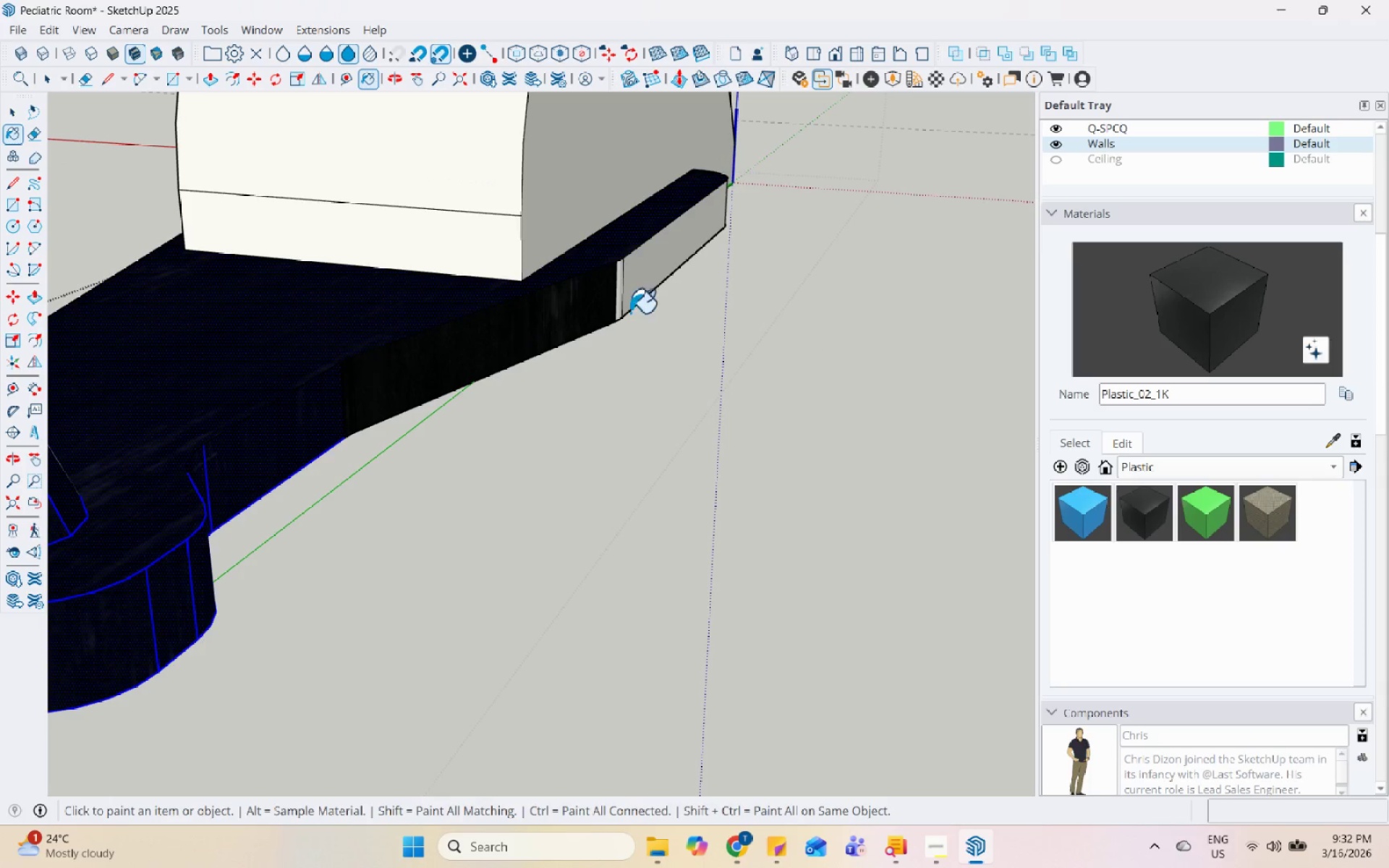 
left_click_drag(start_coordinate=[659, 300], to_coordinate=[654, 296])
 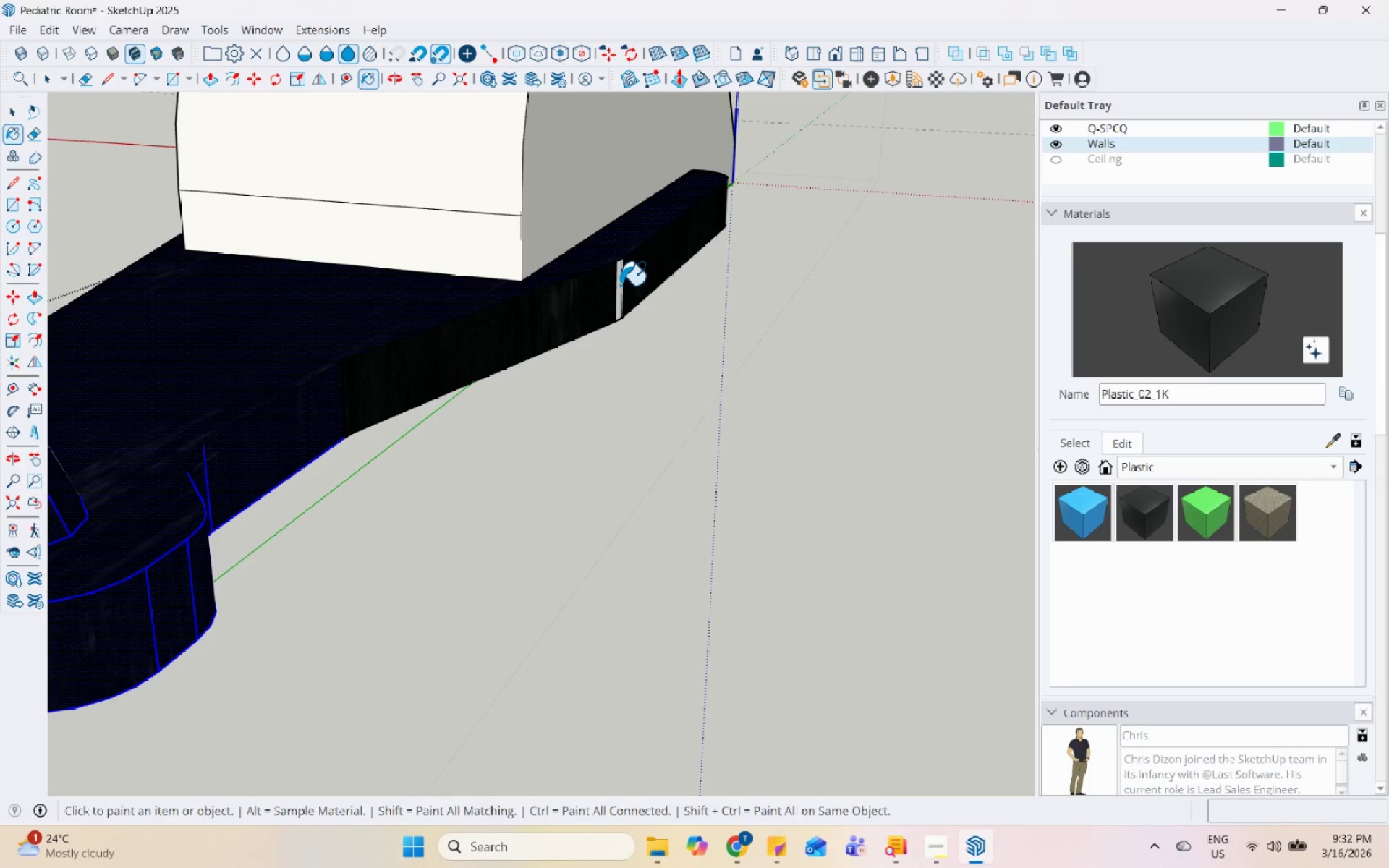 
triple_click([619, 286])
 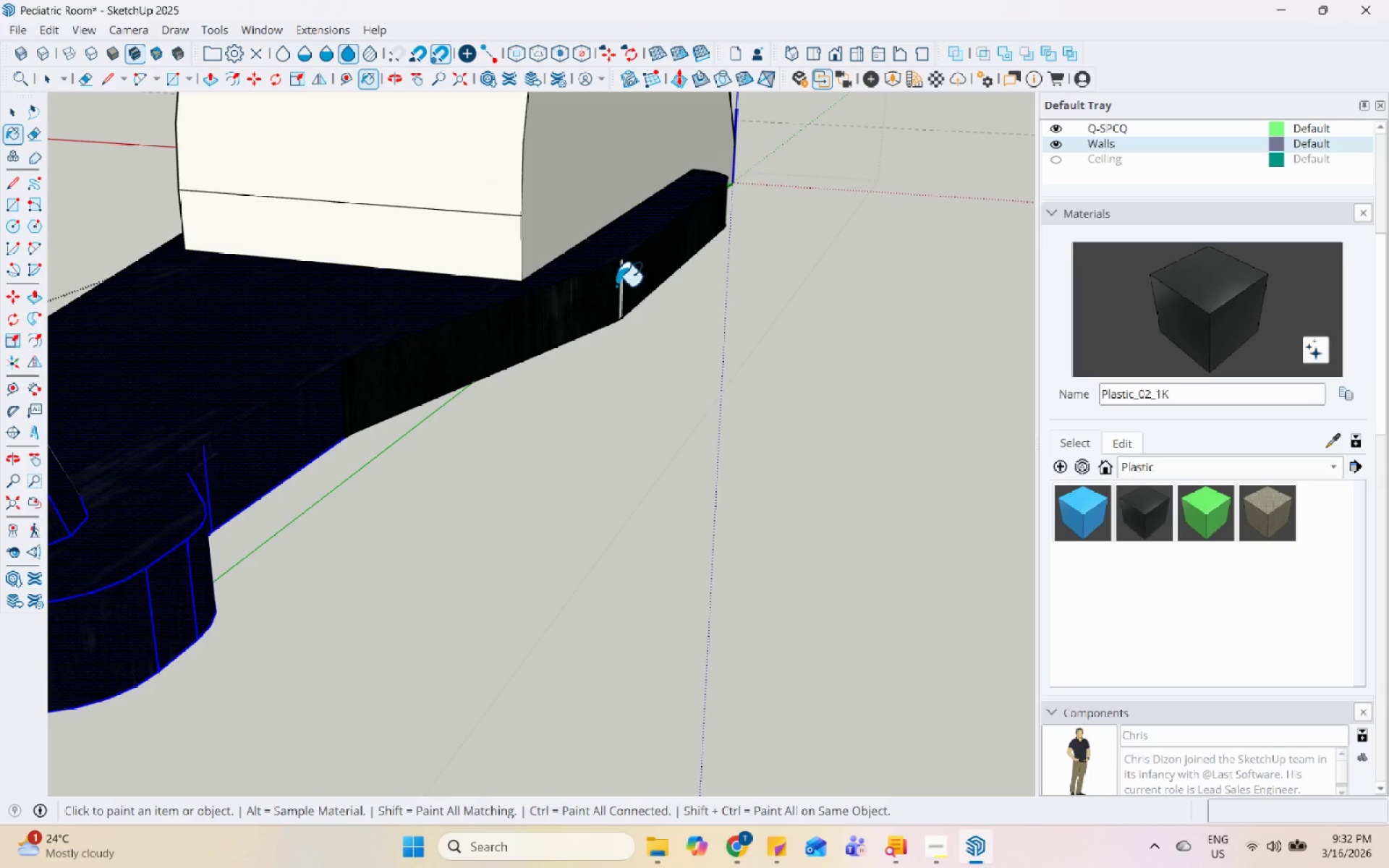 
triple_click([616, 286])
 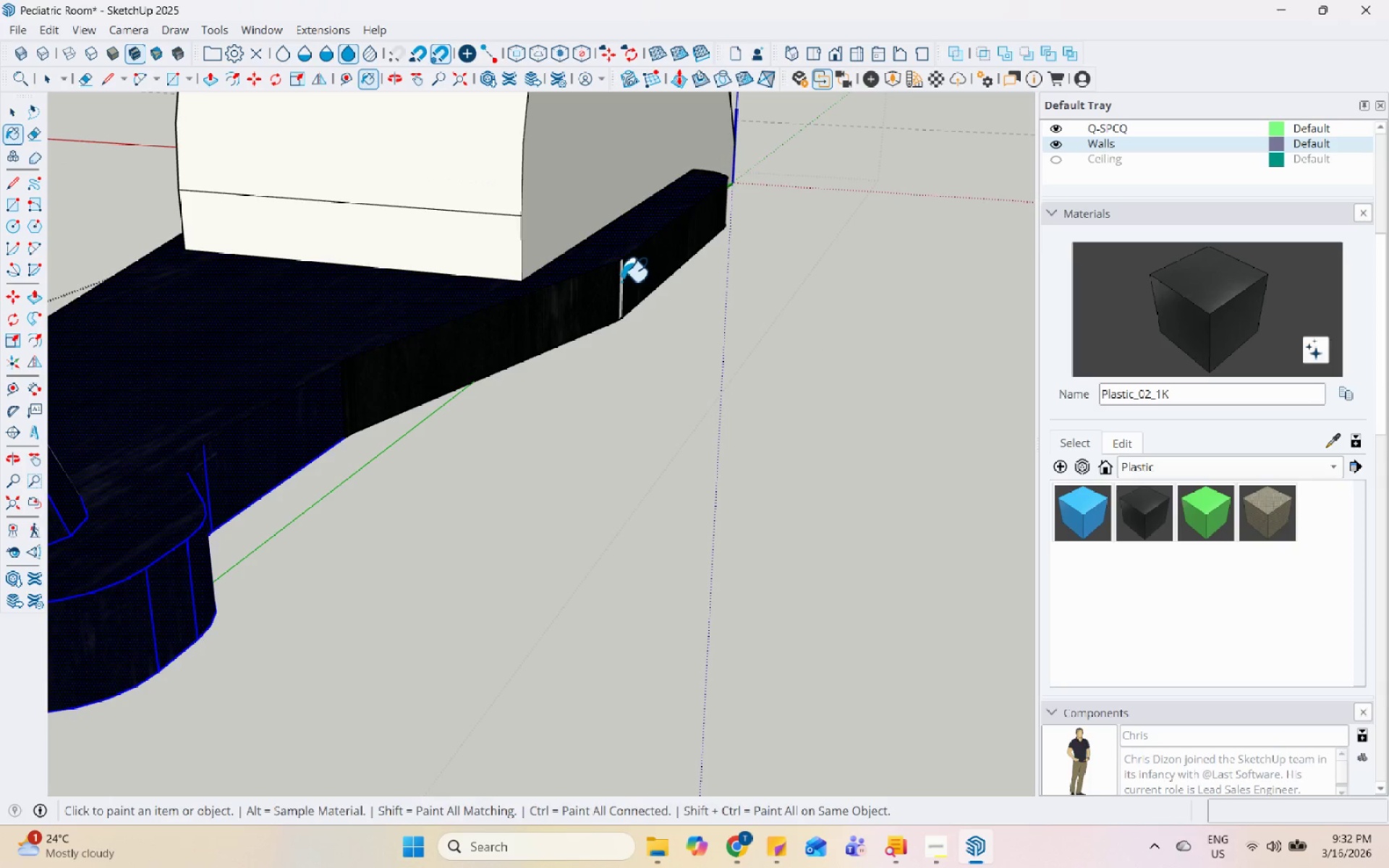 
triple_click([619, 281])
 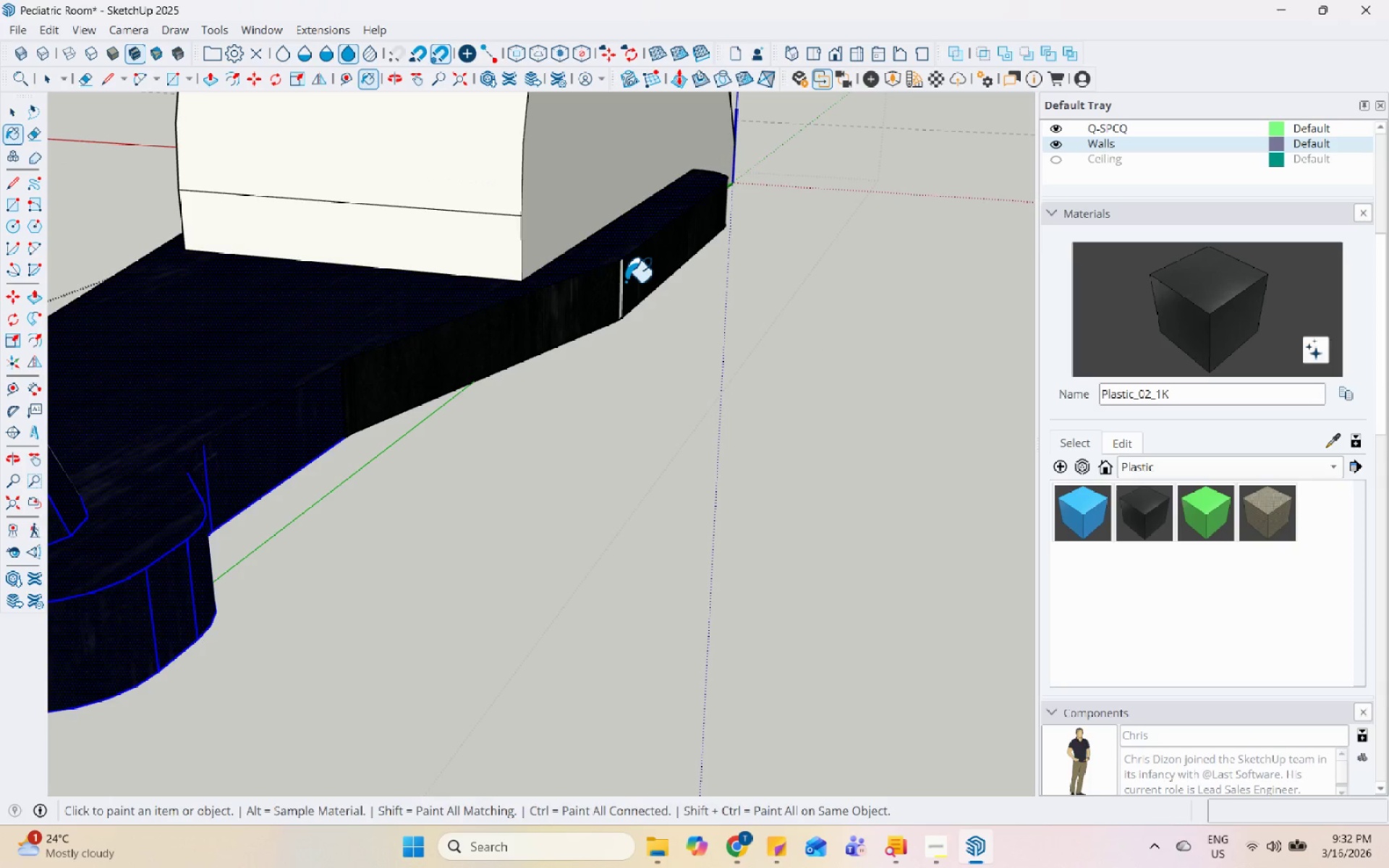 
left_click_drag(start_coordinate=[626, 281], to_coordinate=[622, 280])
 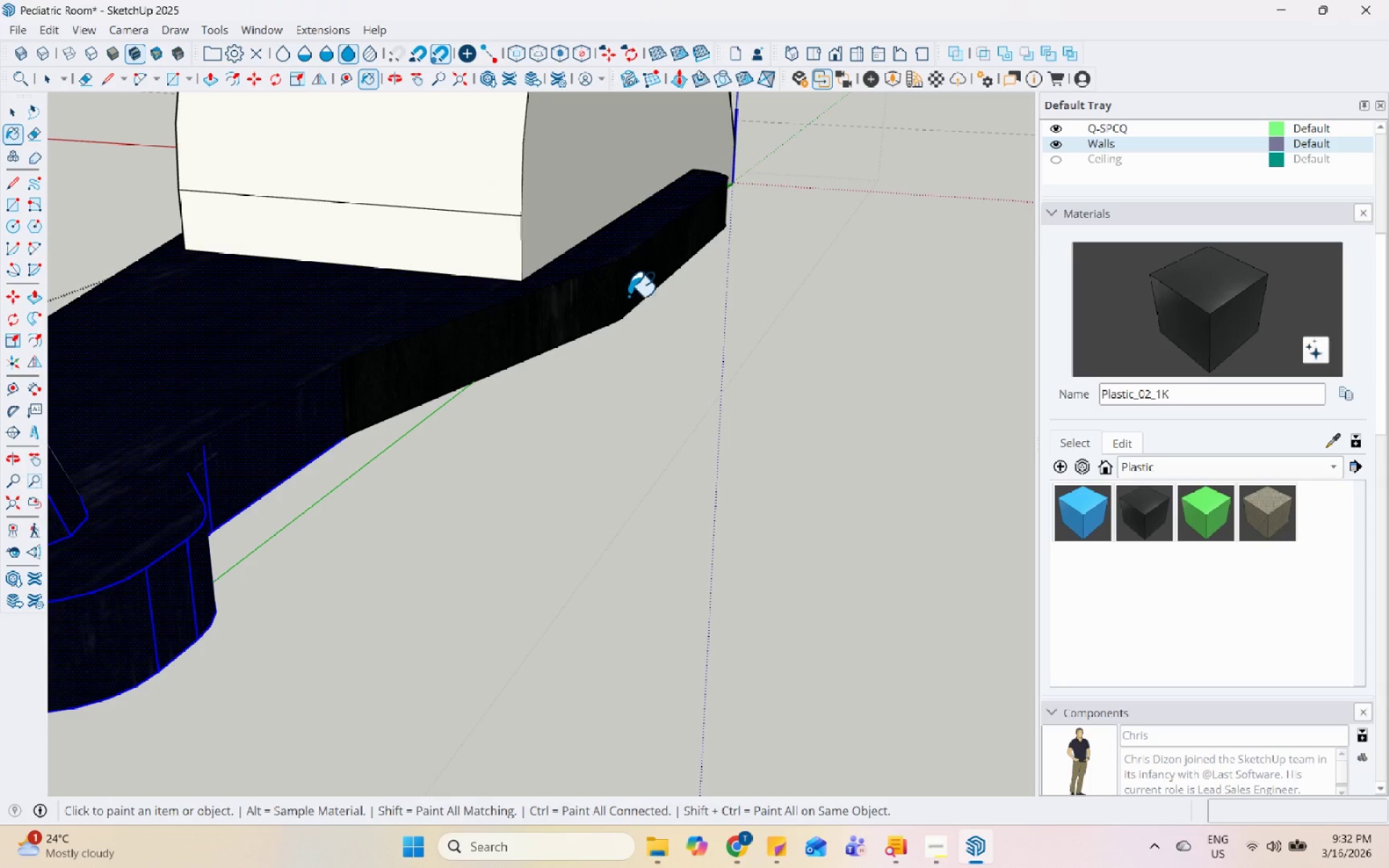 
scroll: coordinate [654, 389], scroll_direction: down, amount: 10.0
 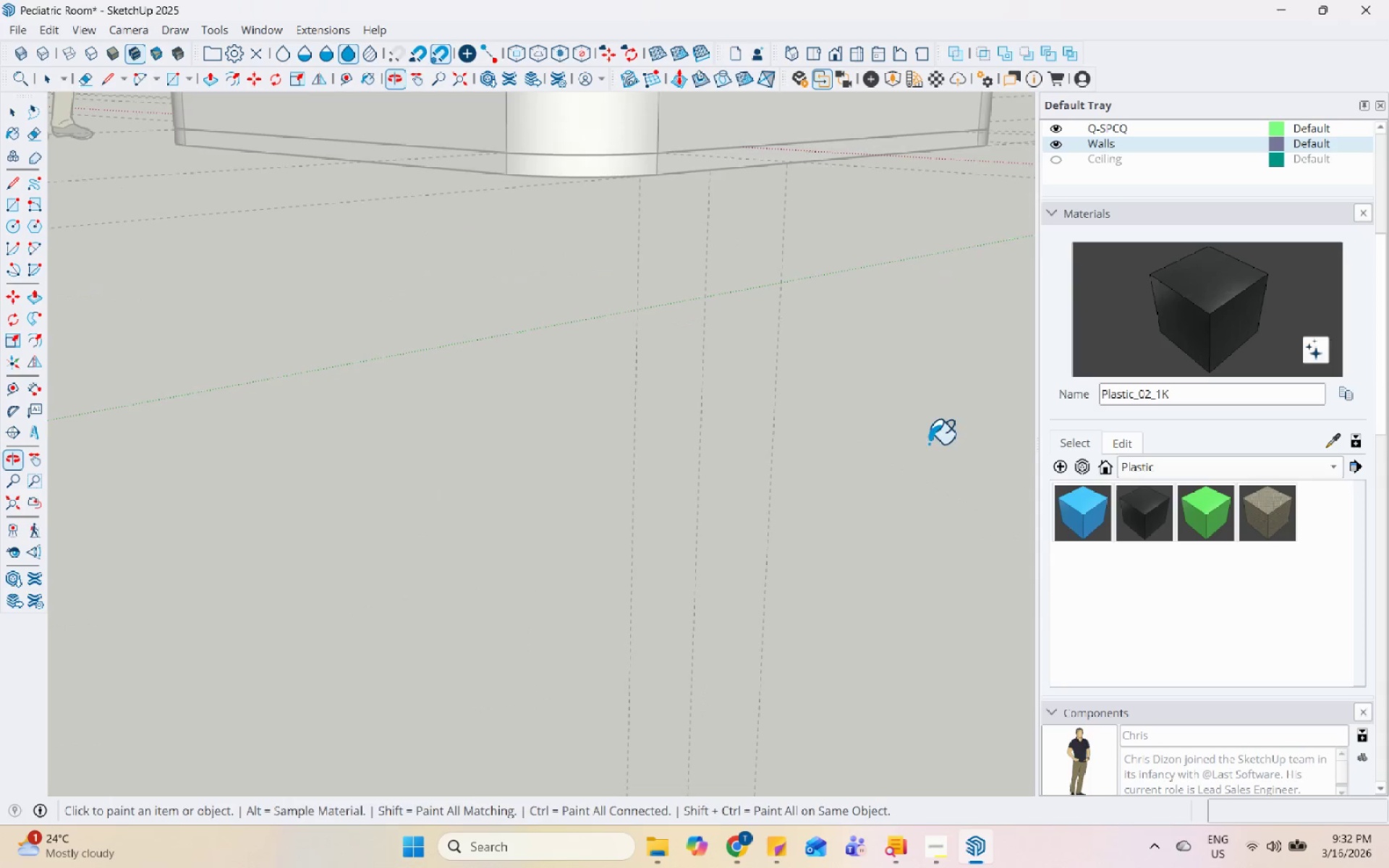 
scroll: coordinate [933, 327], scroll_direction: up, amount: 15.0
 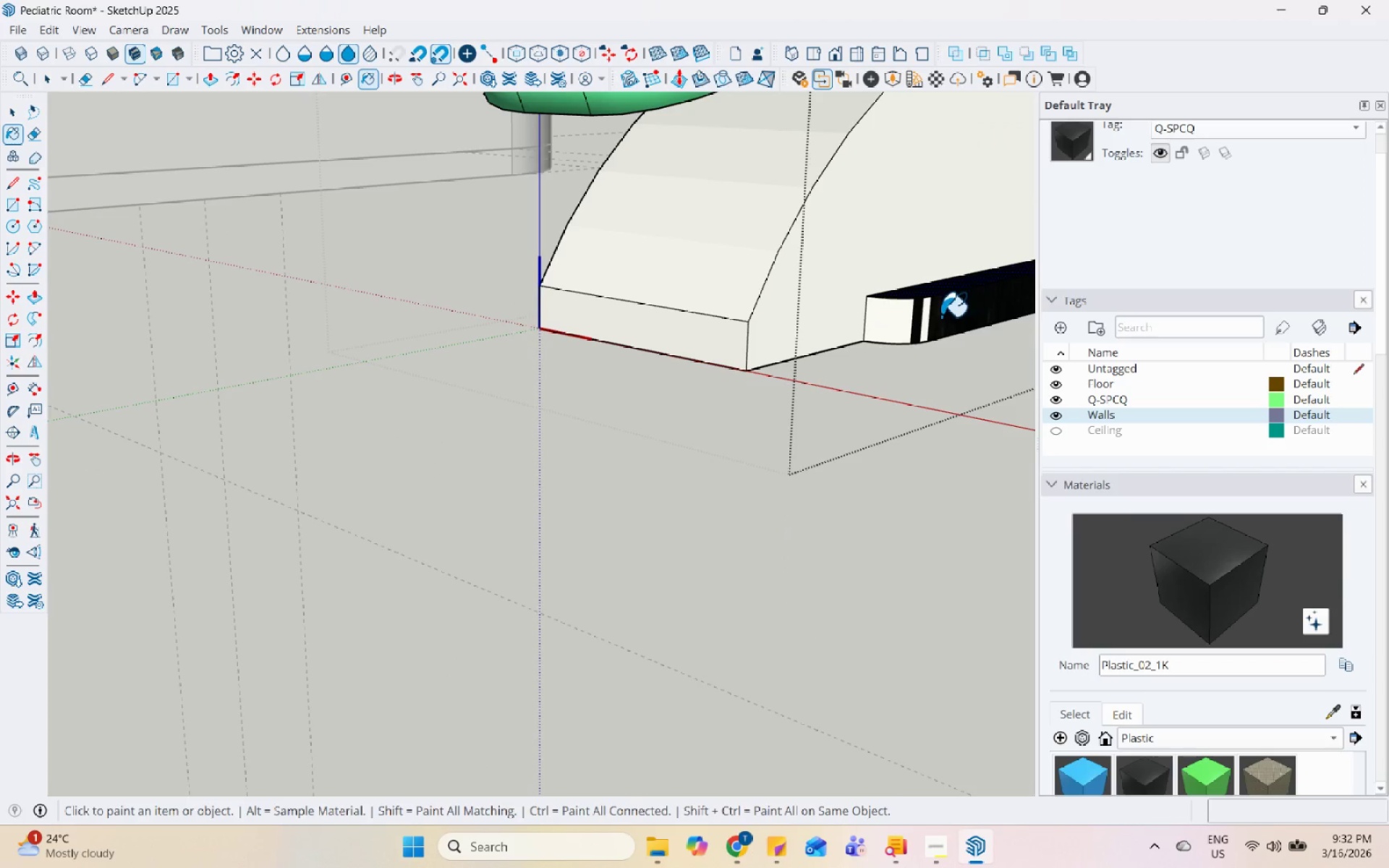 
triple_click([926, 317])
 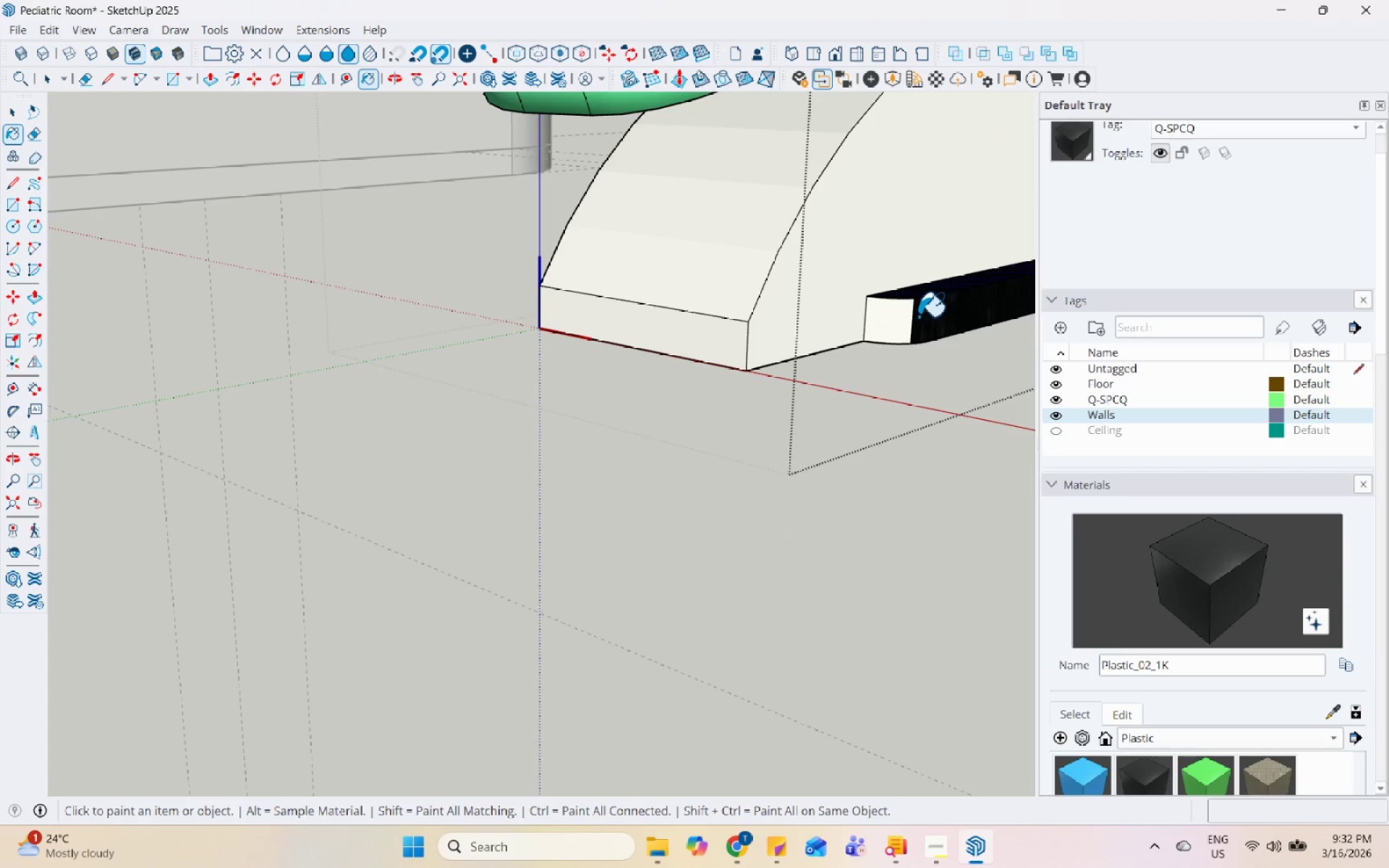 
left_click_drag(start_coordinate=[910, 316], to_coordinate=[905, 316])
 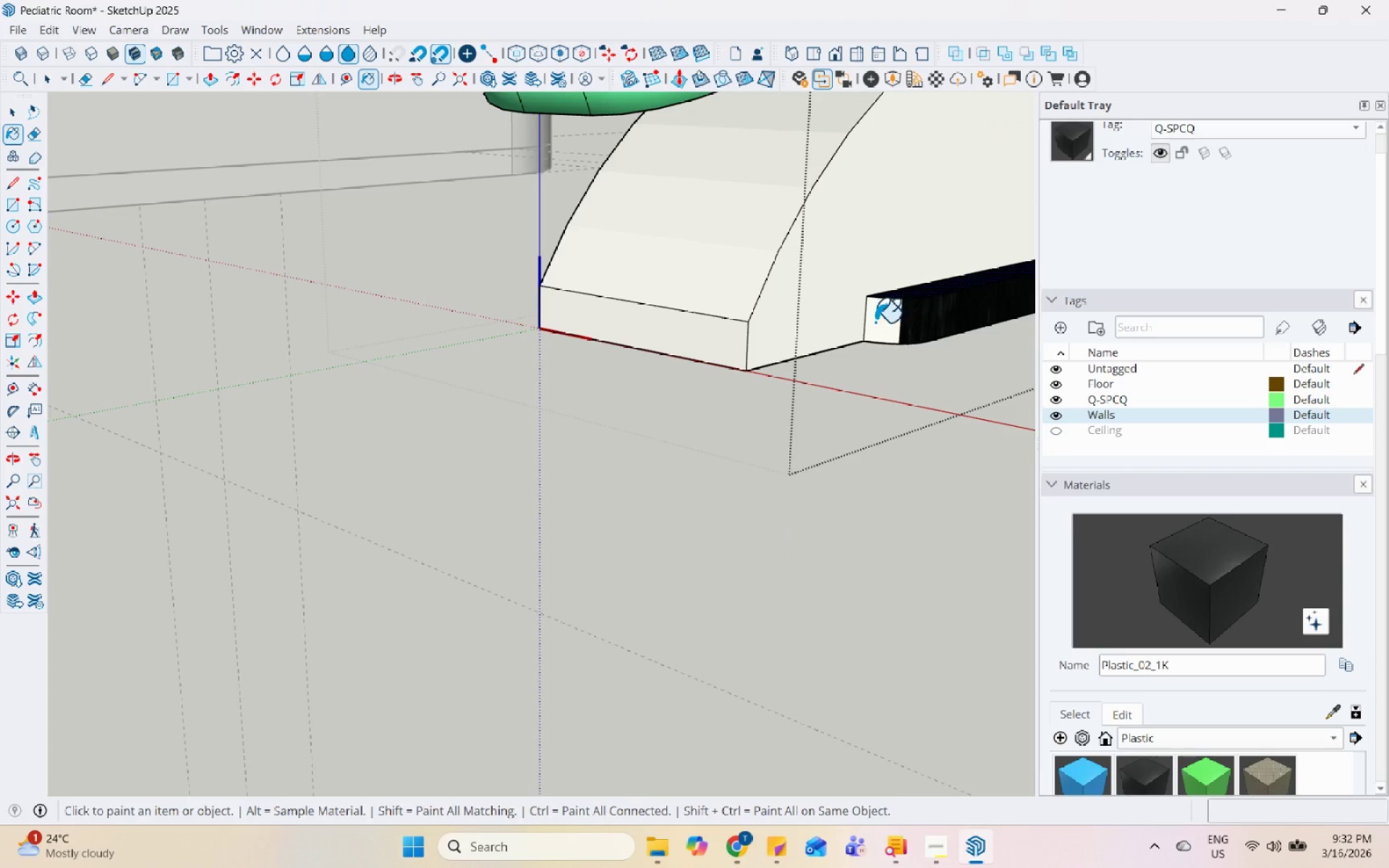 
double_click([875, 322])
 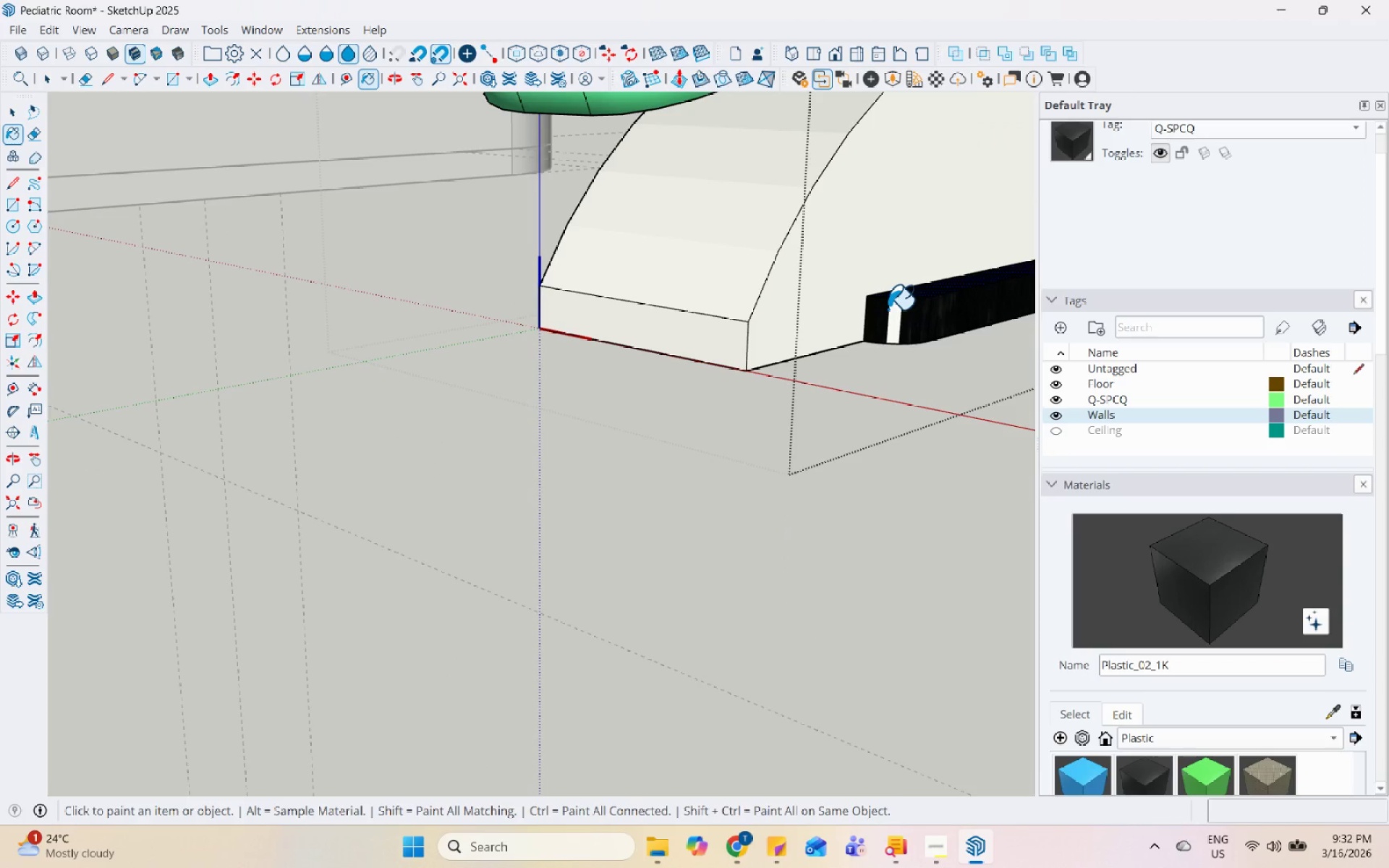 
triple_click([896, 310])
 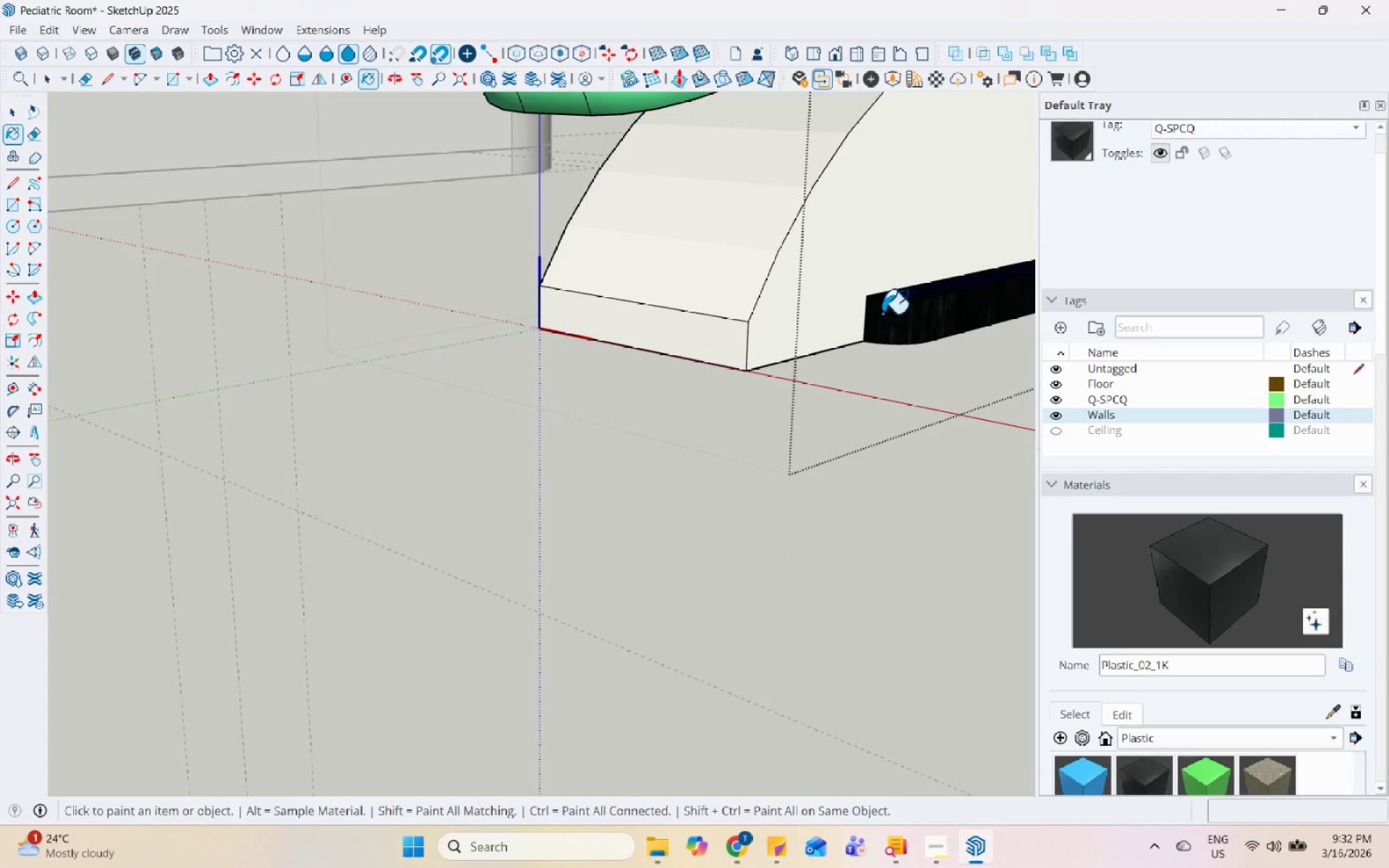 
left_click([841, 333])
 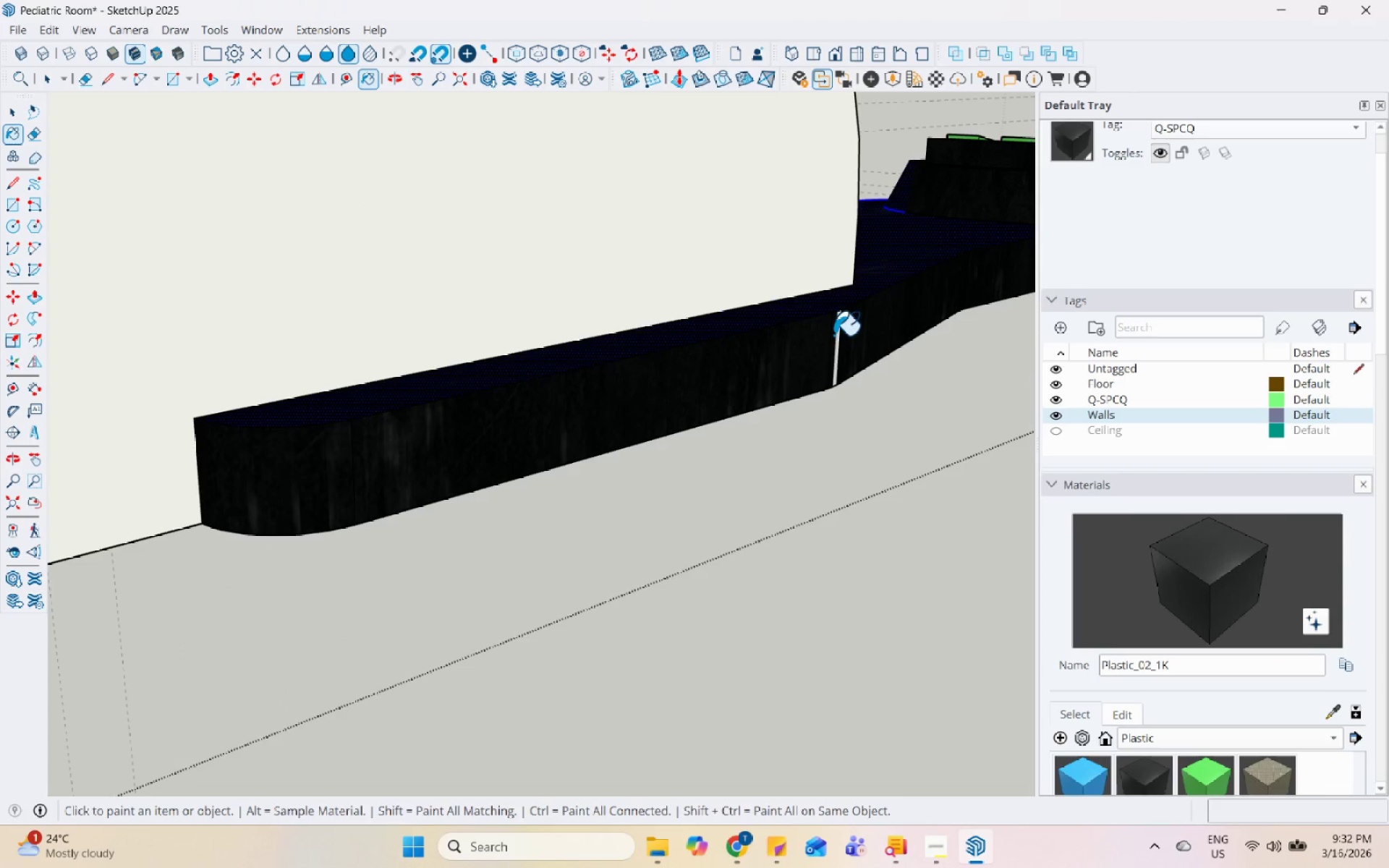 
scroll: coordinate [872, 333], scroll_direction: up, amount: 5.0
 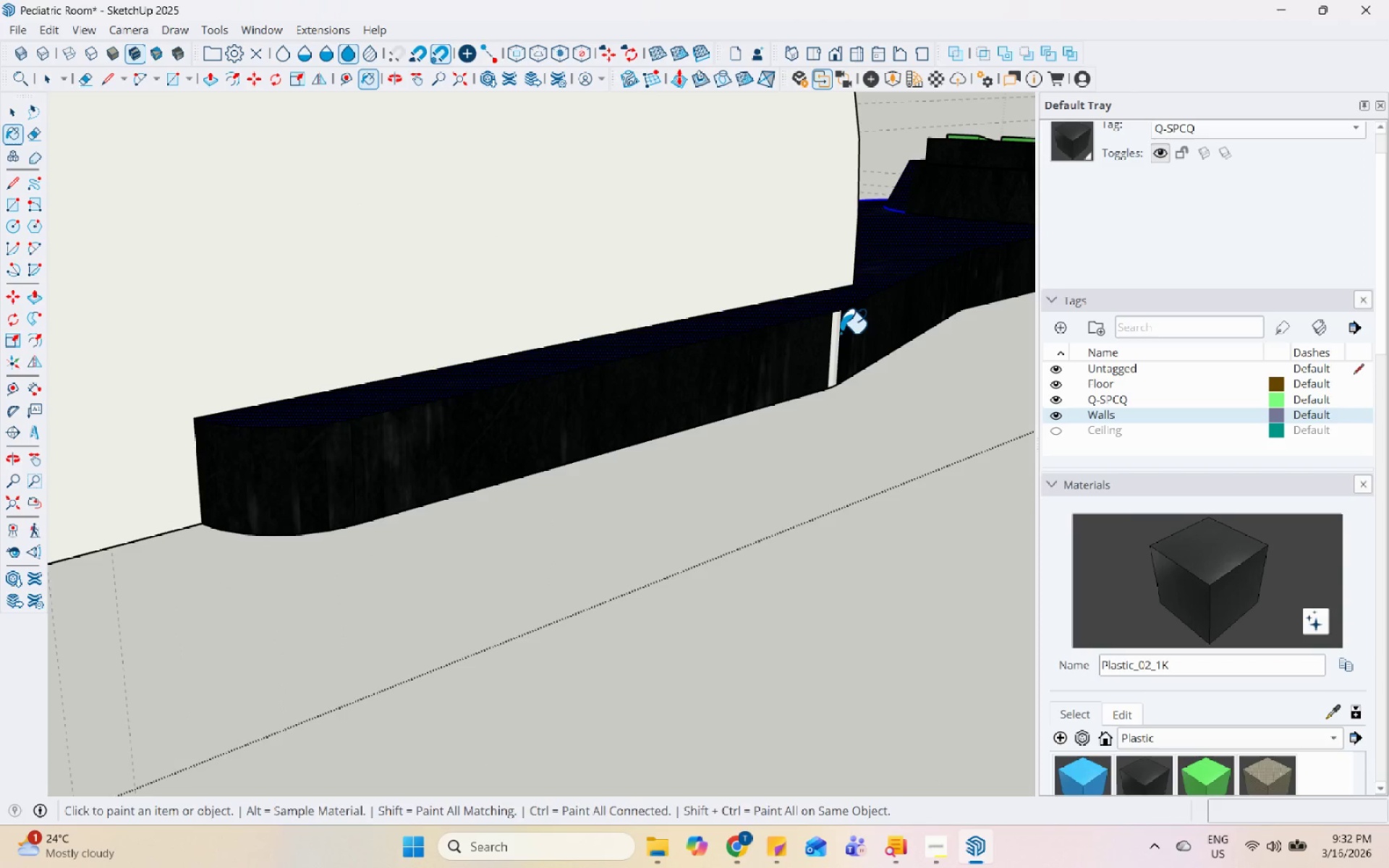 
scroll: coordinate [802, 353], scroll_direction: down, amount: 1.0
 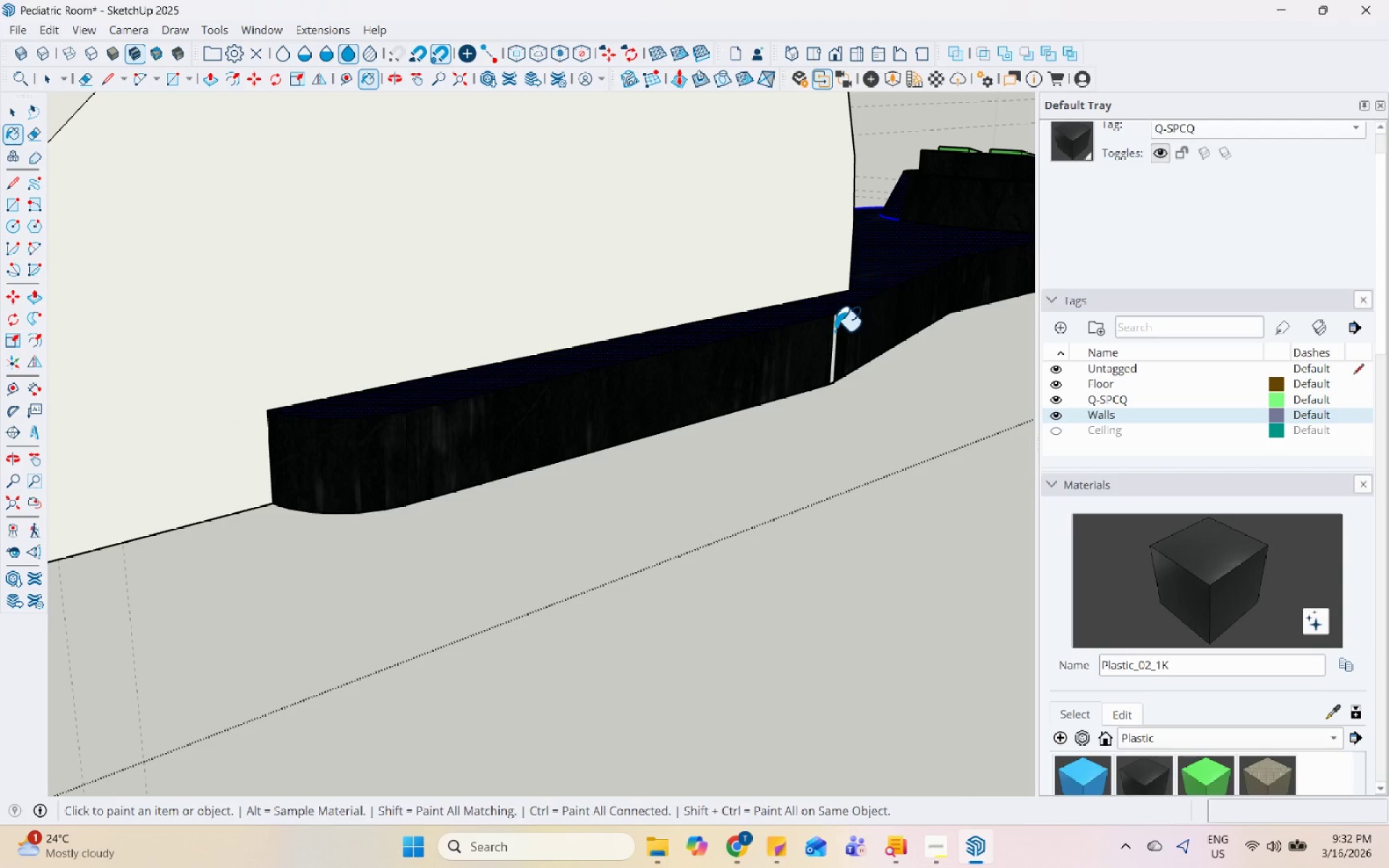 
double_click([833, 333])
 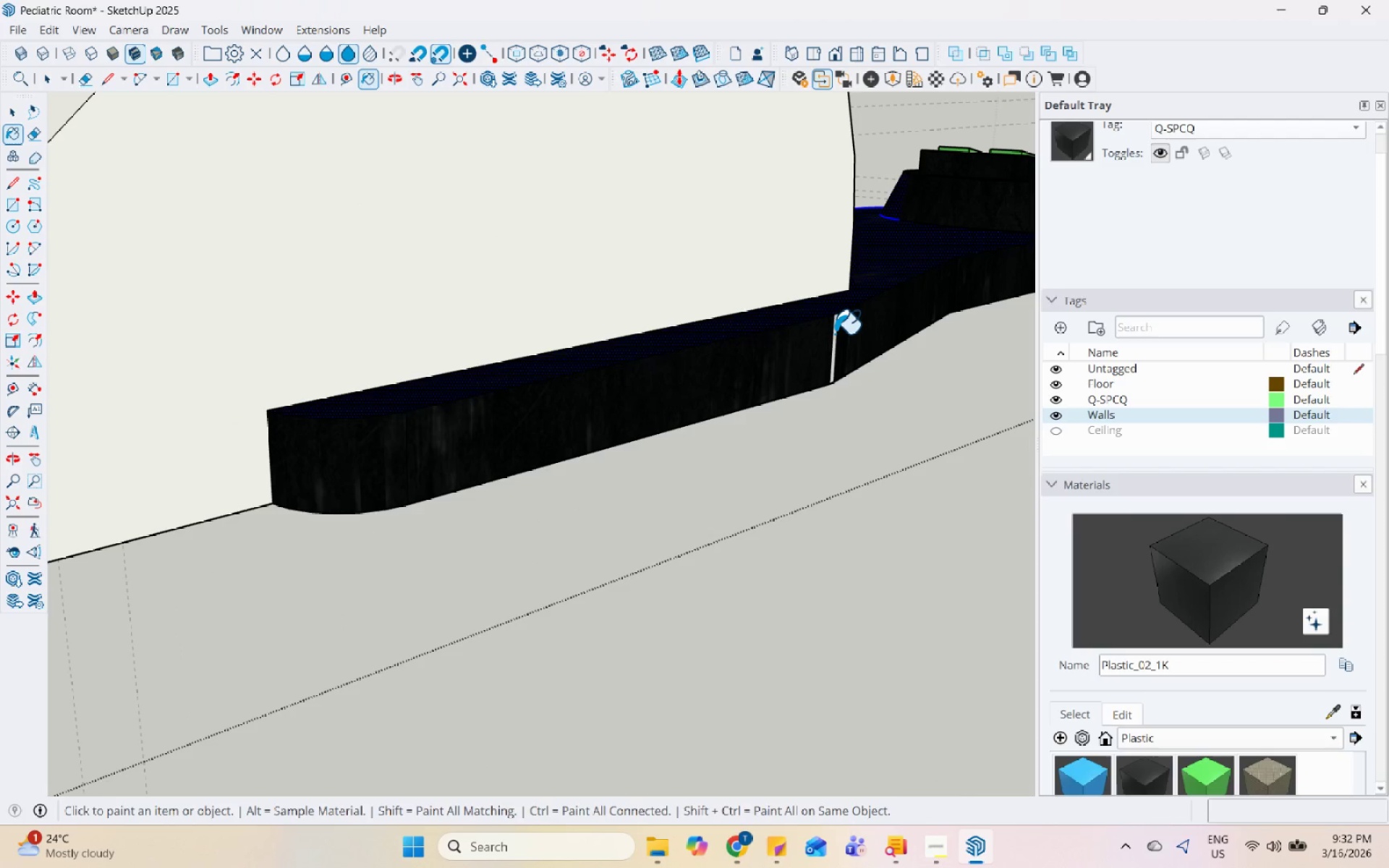 
triple_click([836, 333])
 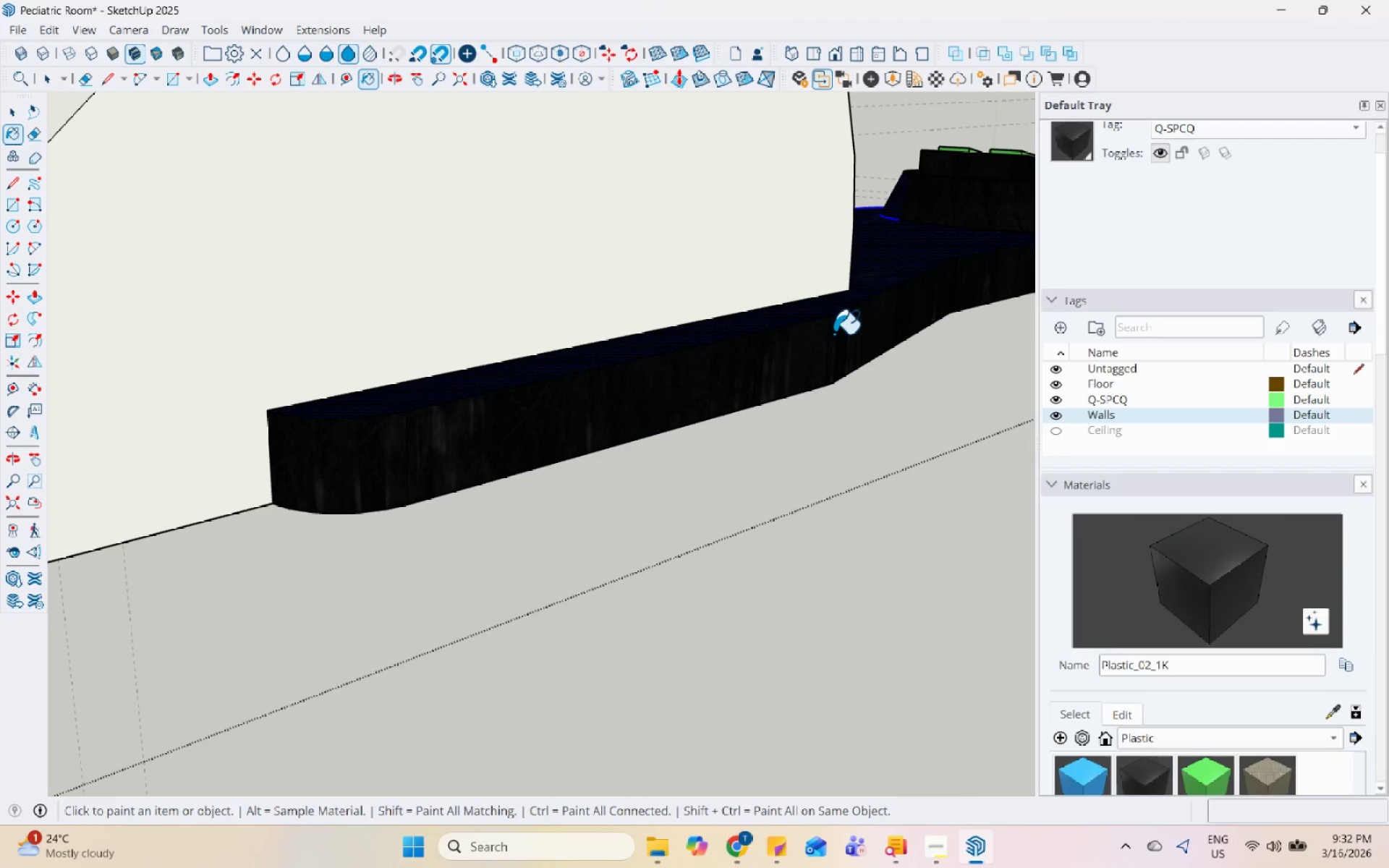 
triple_click([834, 333])
 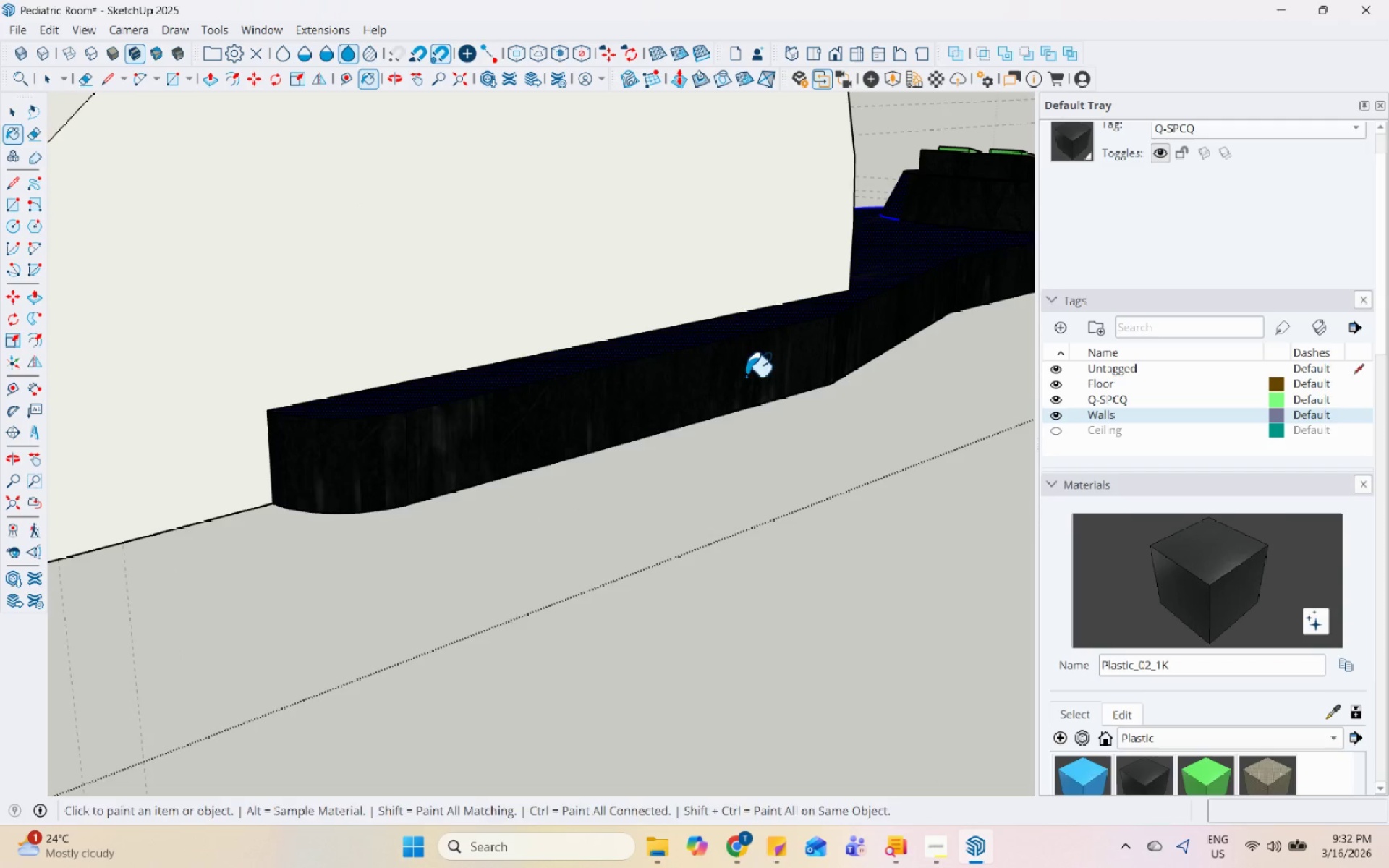 
scroll: coordinate [930, 391], scroll_direction: down, amount: 9.0
 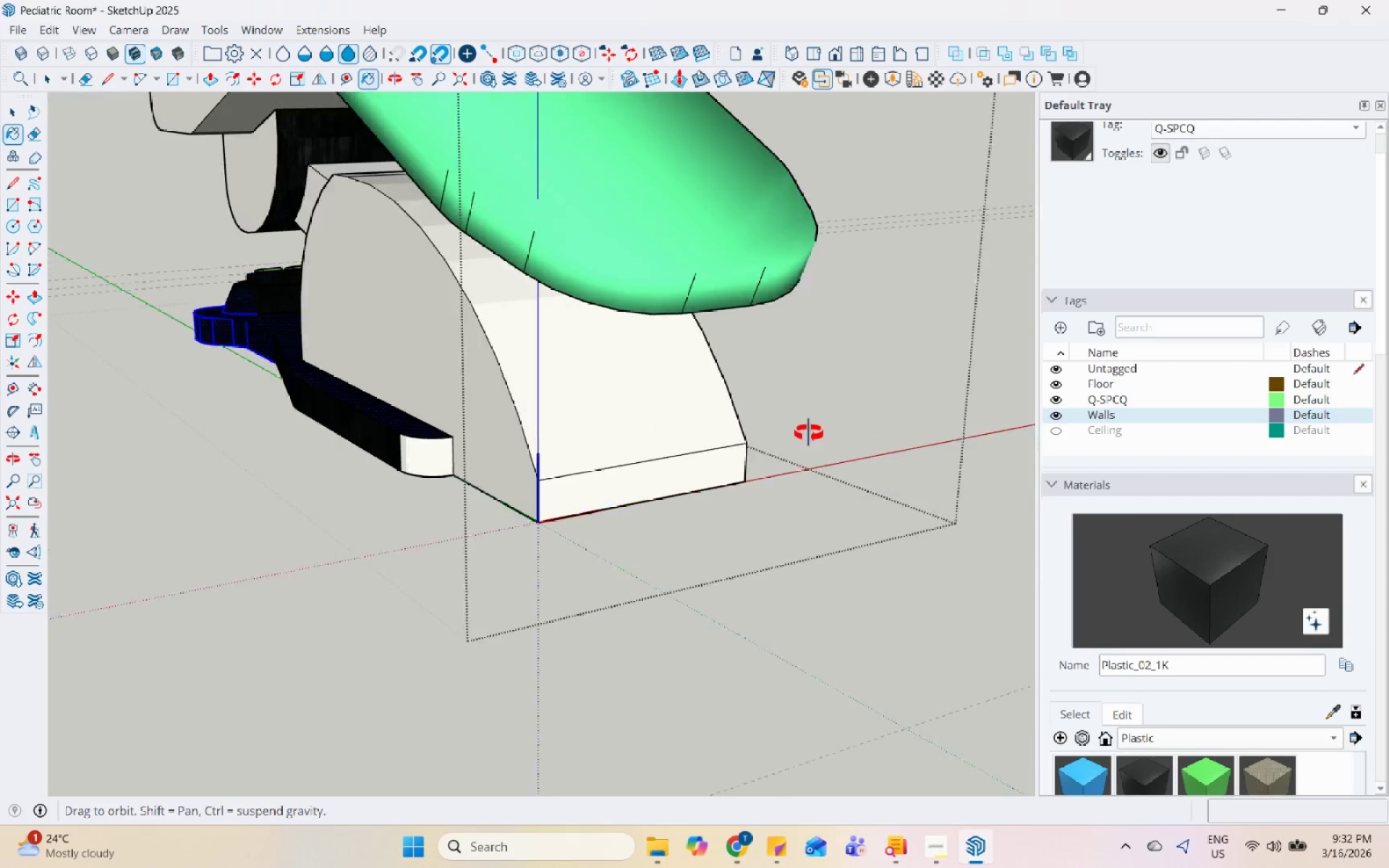 
left_click([302, 458])
 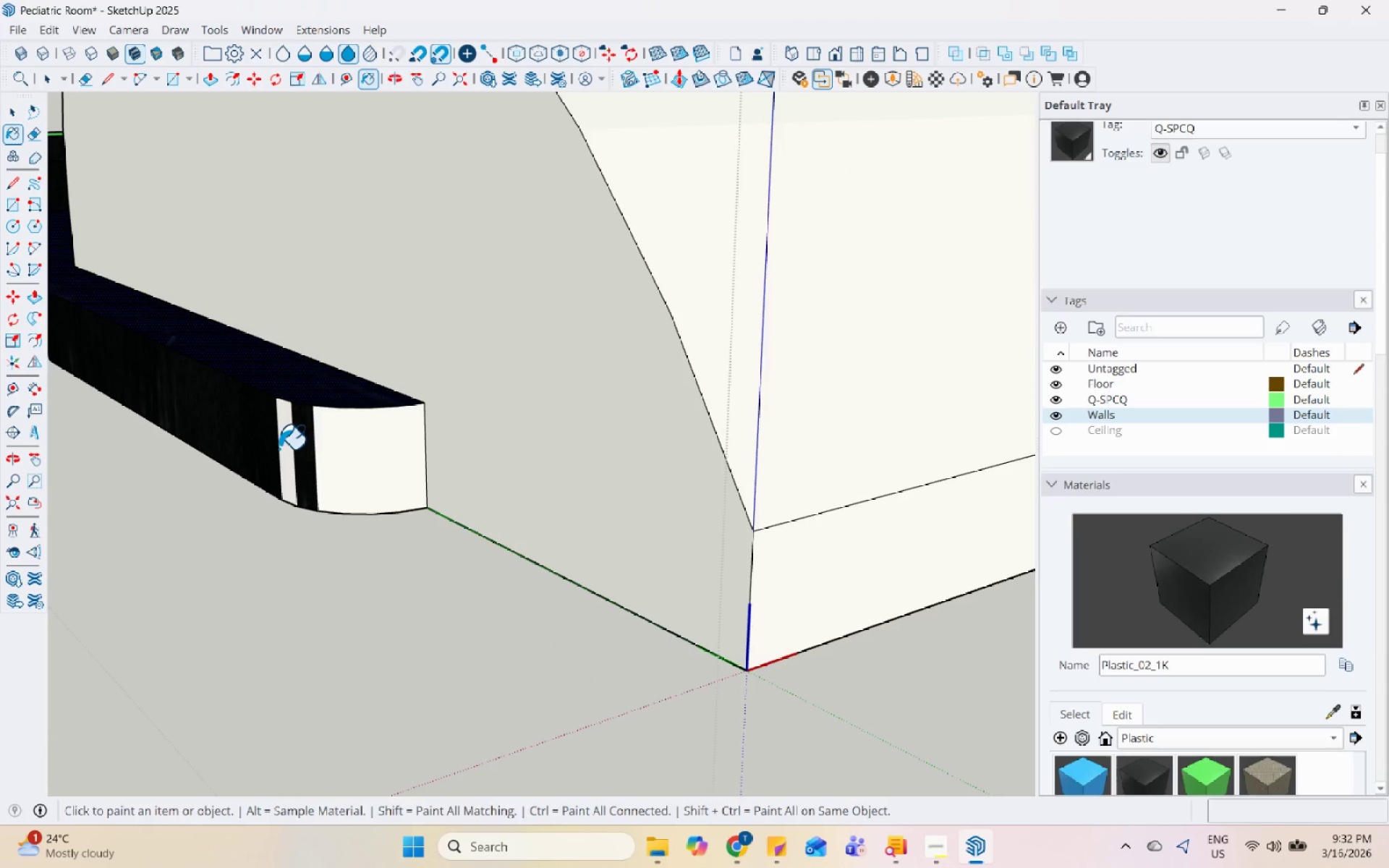 
scroll: coordinate [362, 469], scroll_direction: up, amount: 10.0
 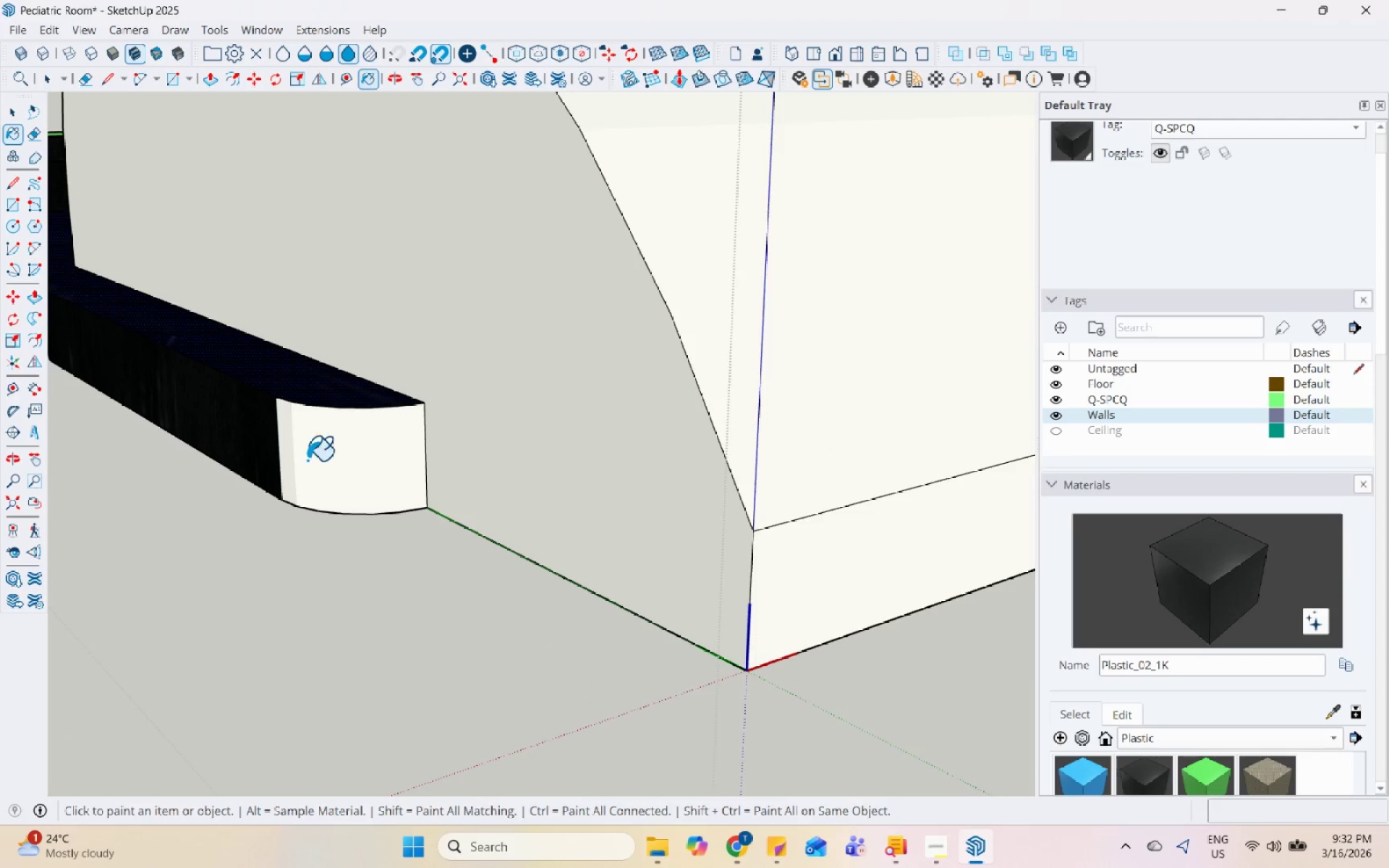 
left_click_drag(start_coordinate=[279, 447], to_coordinate=[283, 443])
 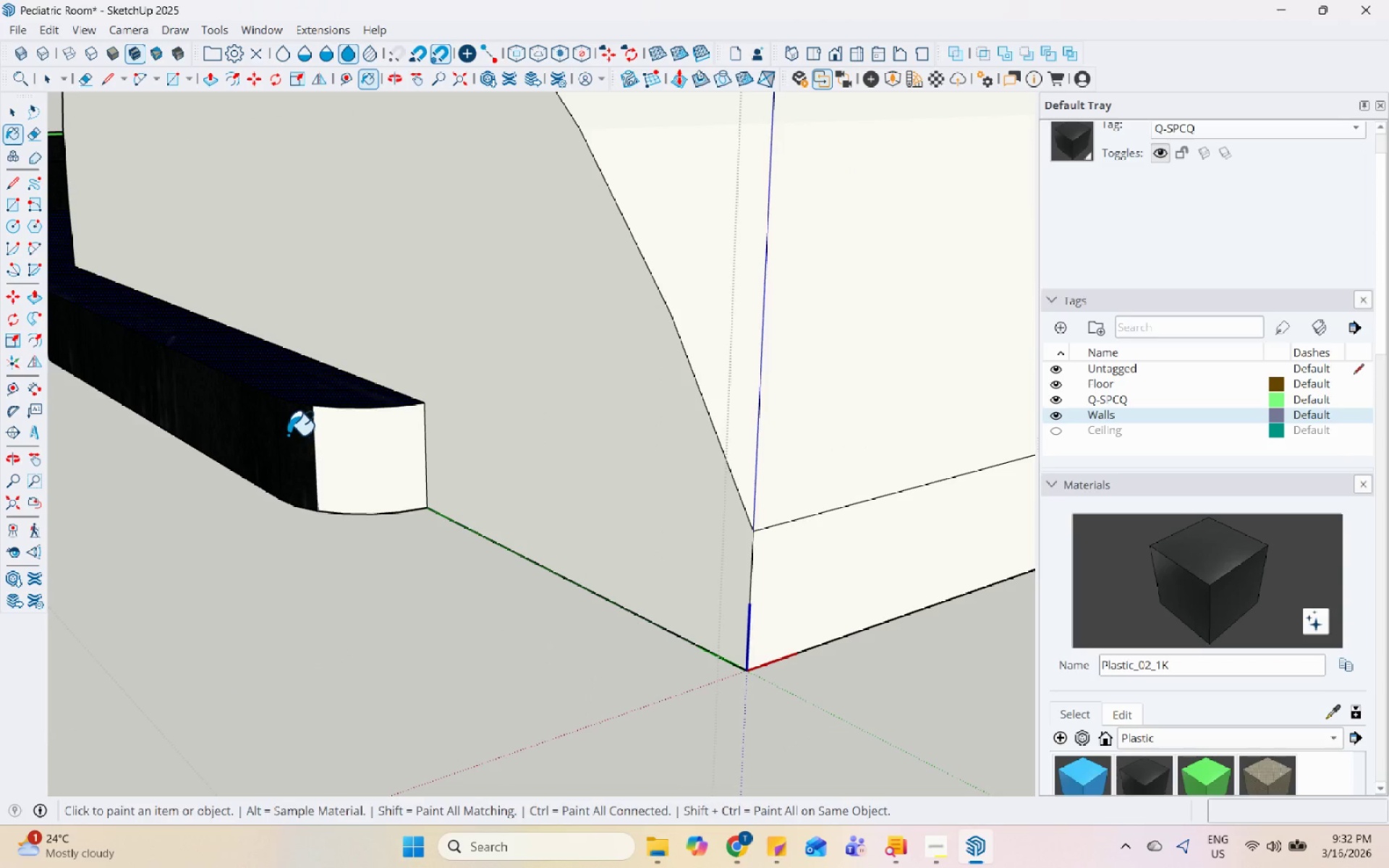 
triple_click([288, 435])
 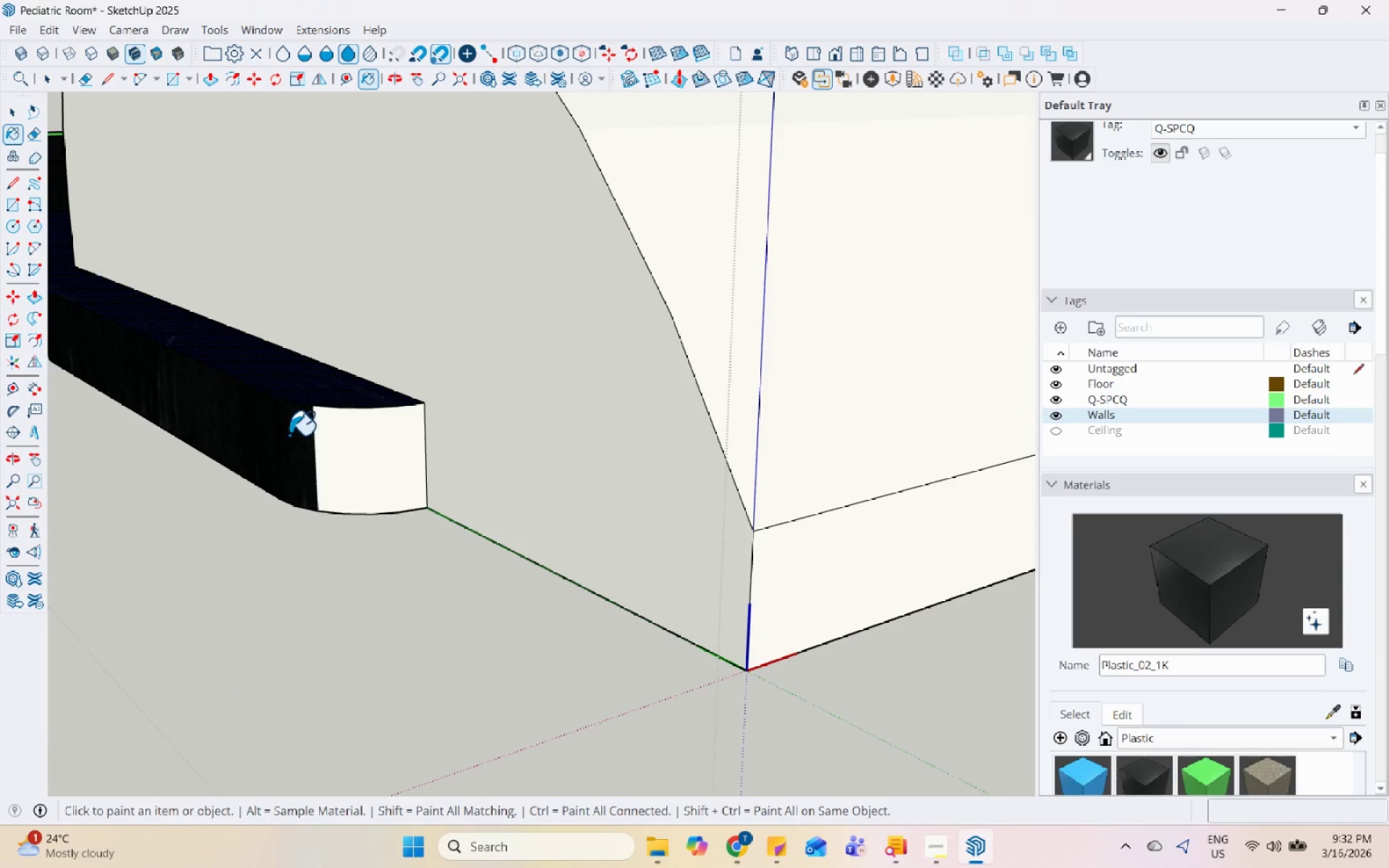 
triple_click([332, 433])
 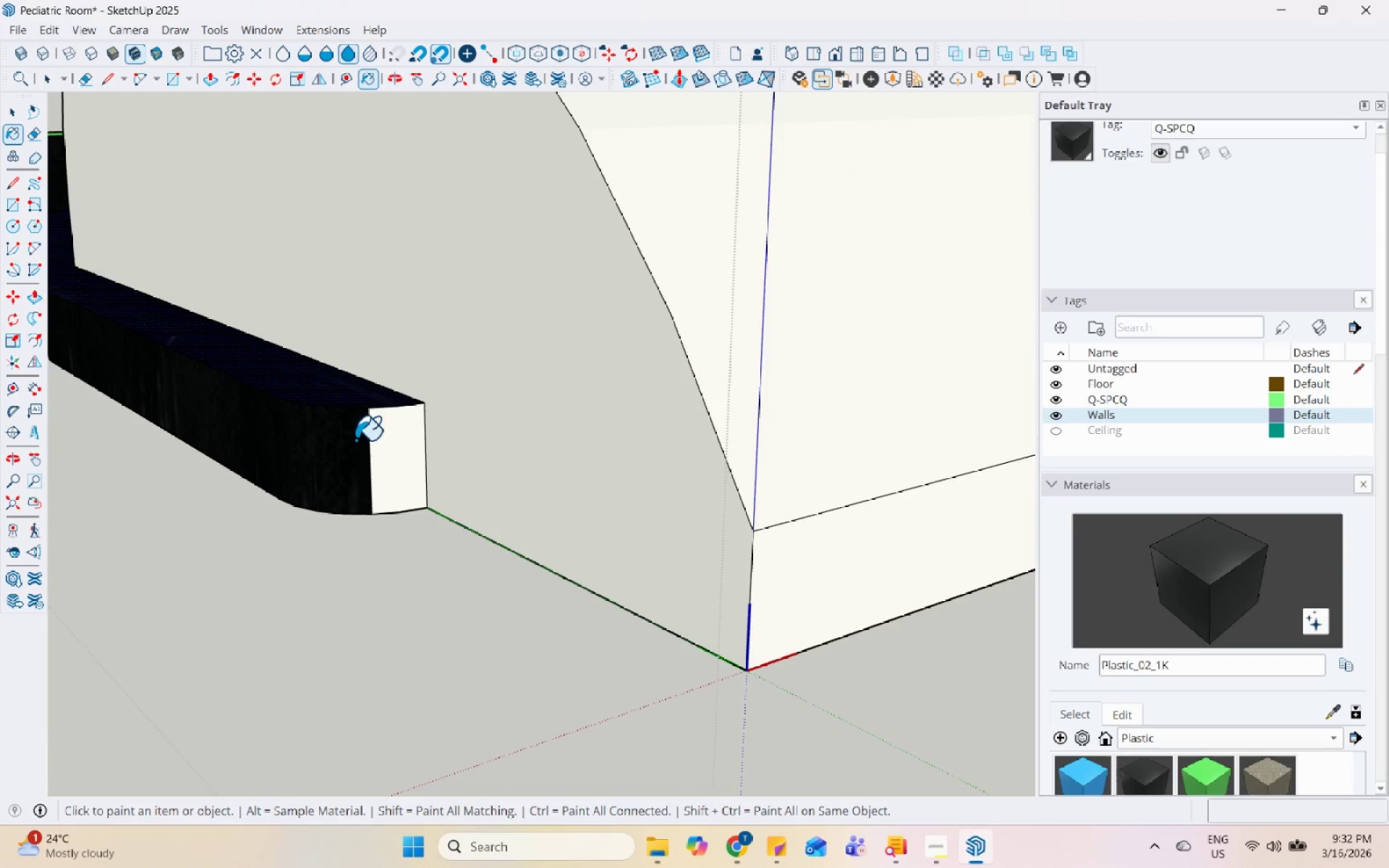 
triple_click([386, 440])
 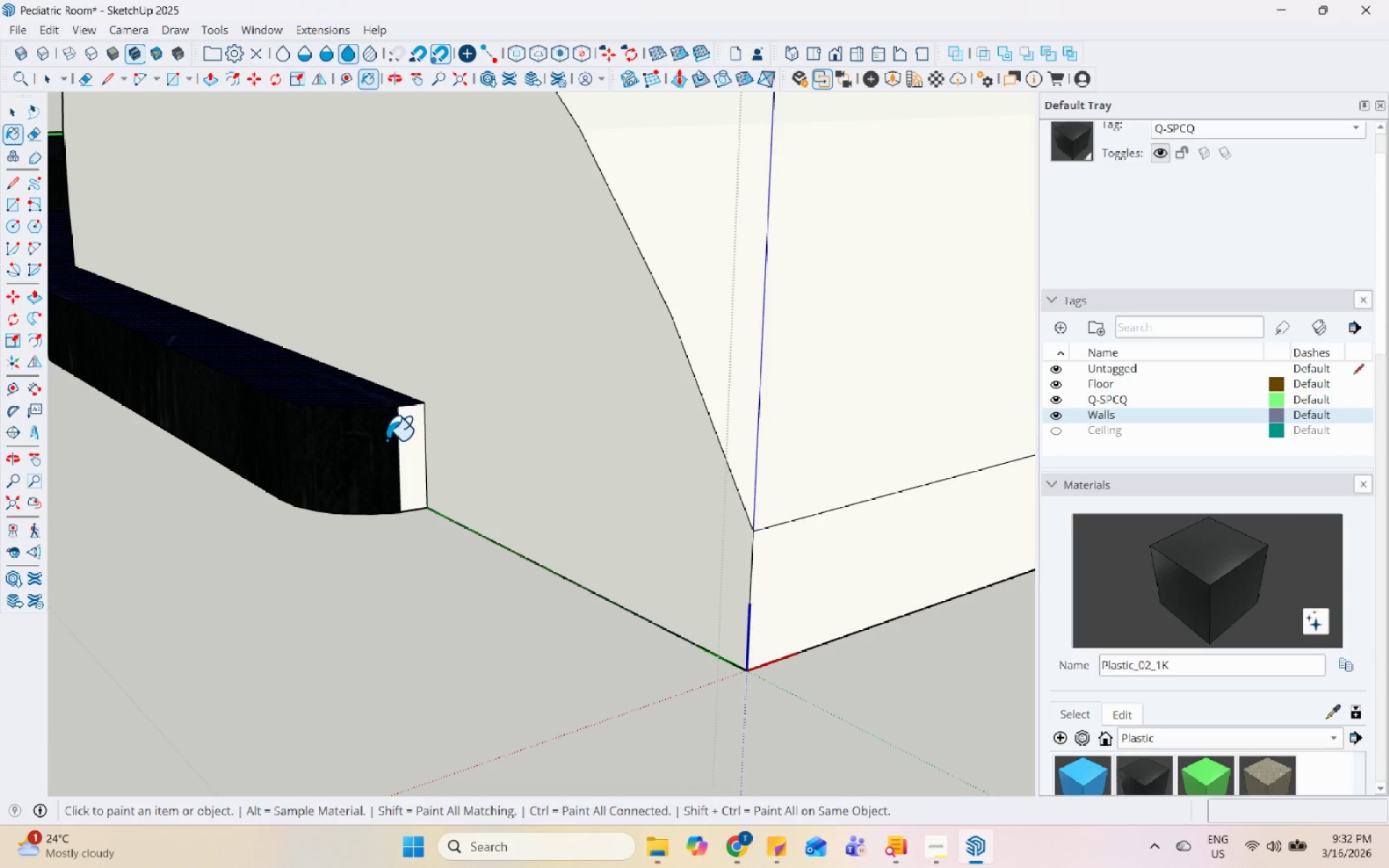 
left_click_drag(start_coordinate=[387, 440], to_coordinate=[391, 438])
 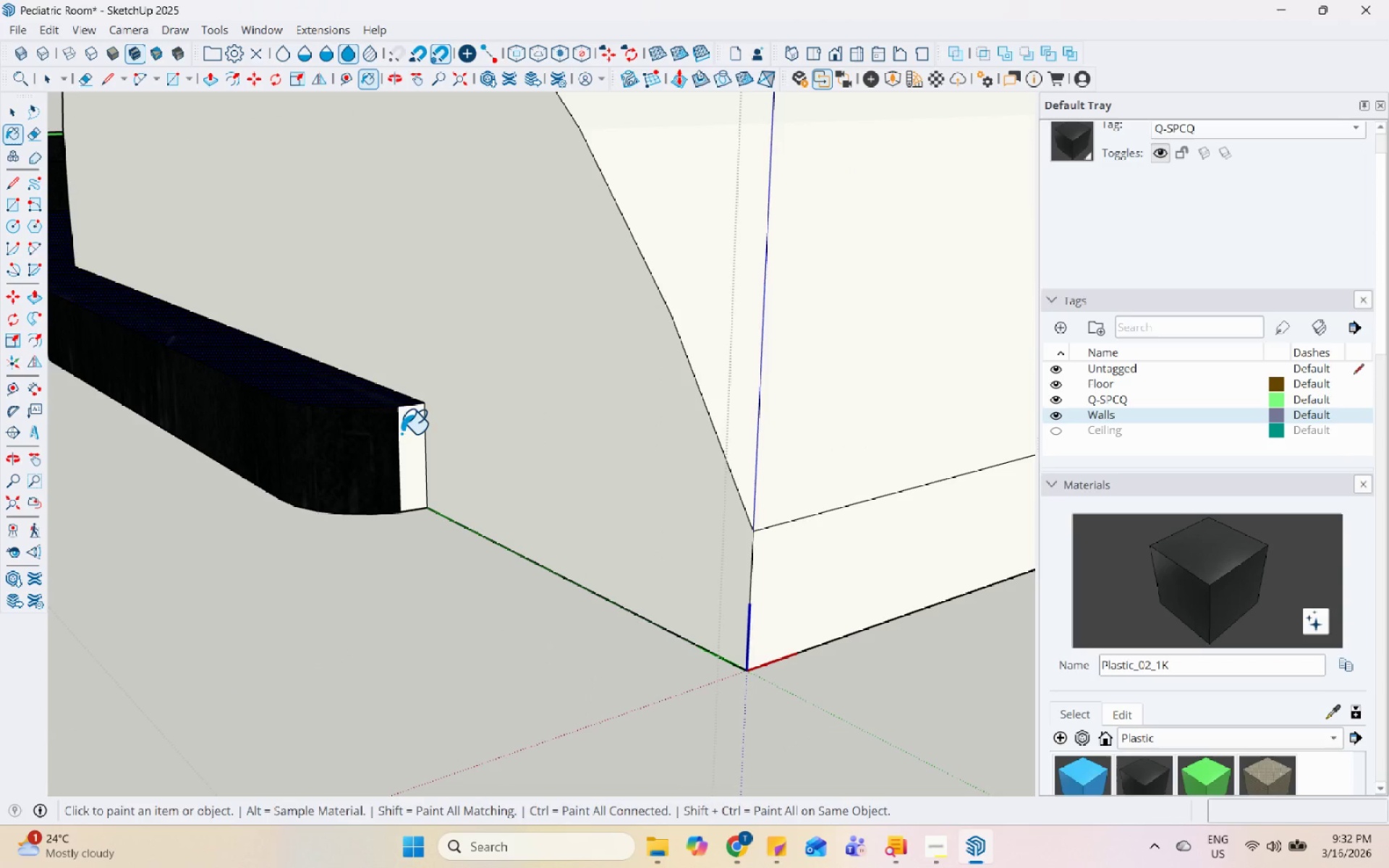 
left_click_drag(start_coordinate=[402, 433], to_coordinate=[407, 433])
 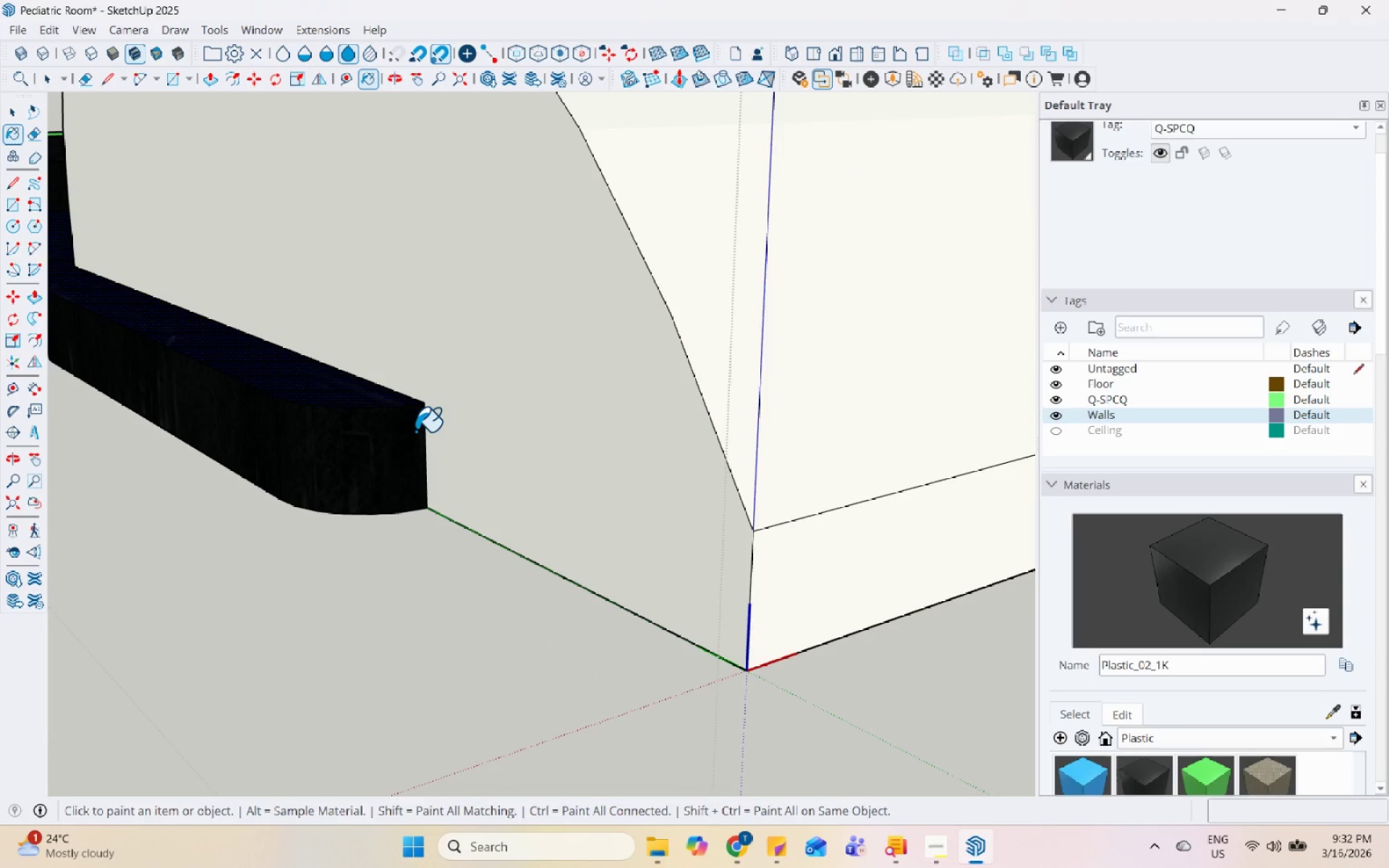 
triple_click([416, 431])
 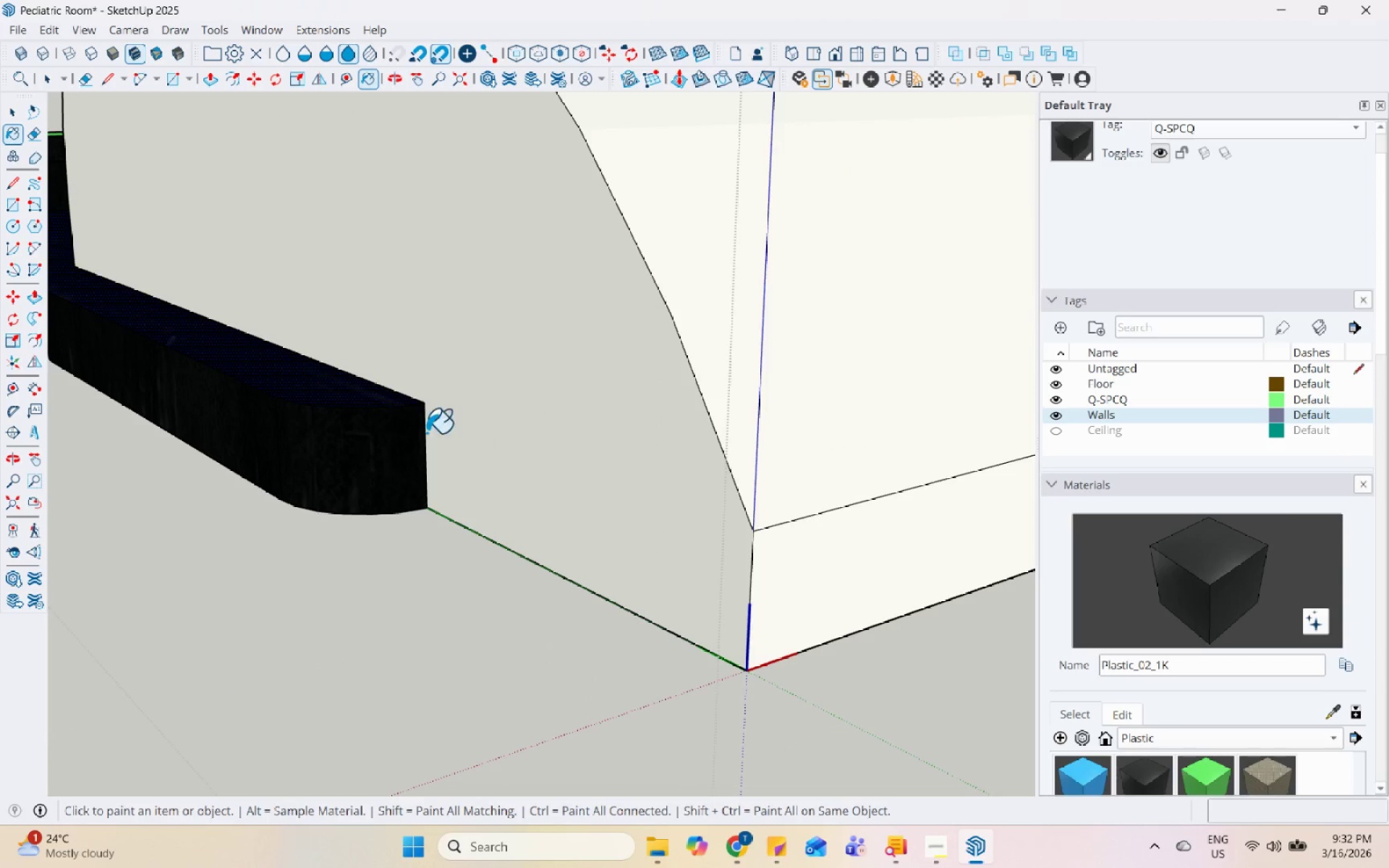 
scroll: coordinate [480, 482], scroll_direction: down, amount: 6.0
 